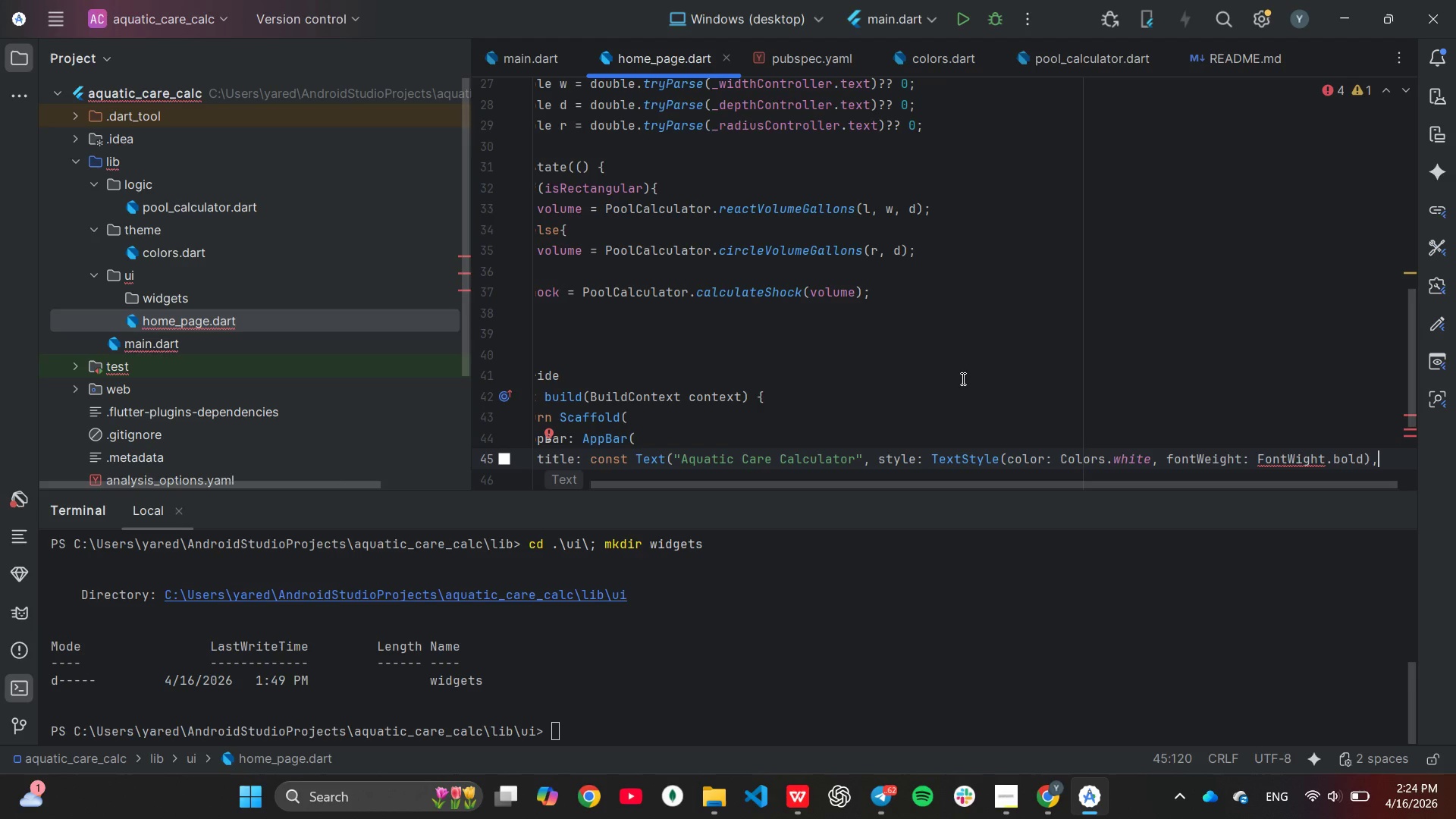 
wait(18.58)
 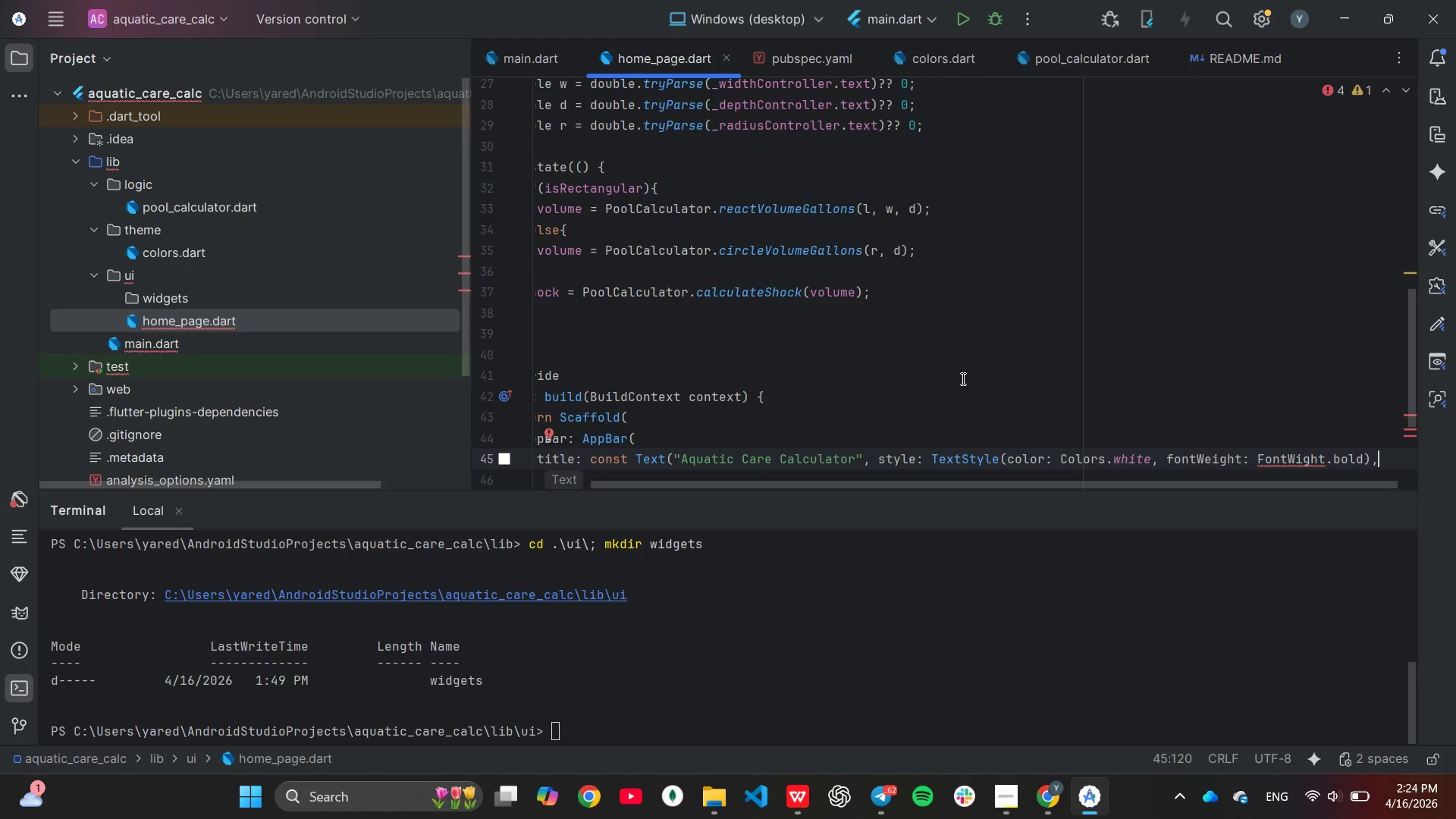 
left_click([1291, 458])
 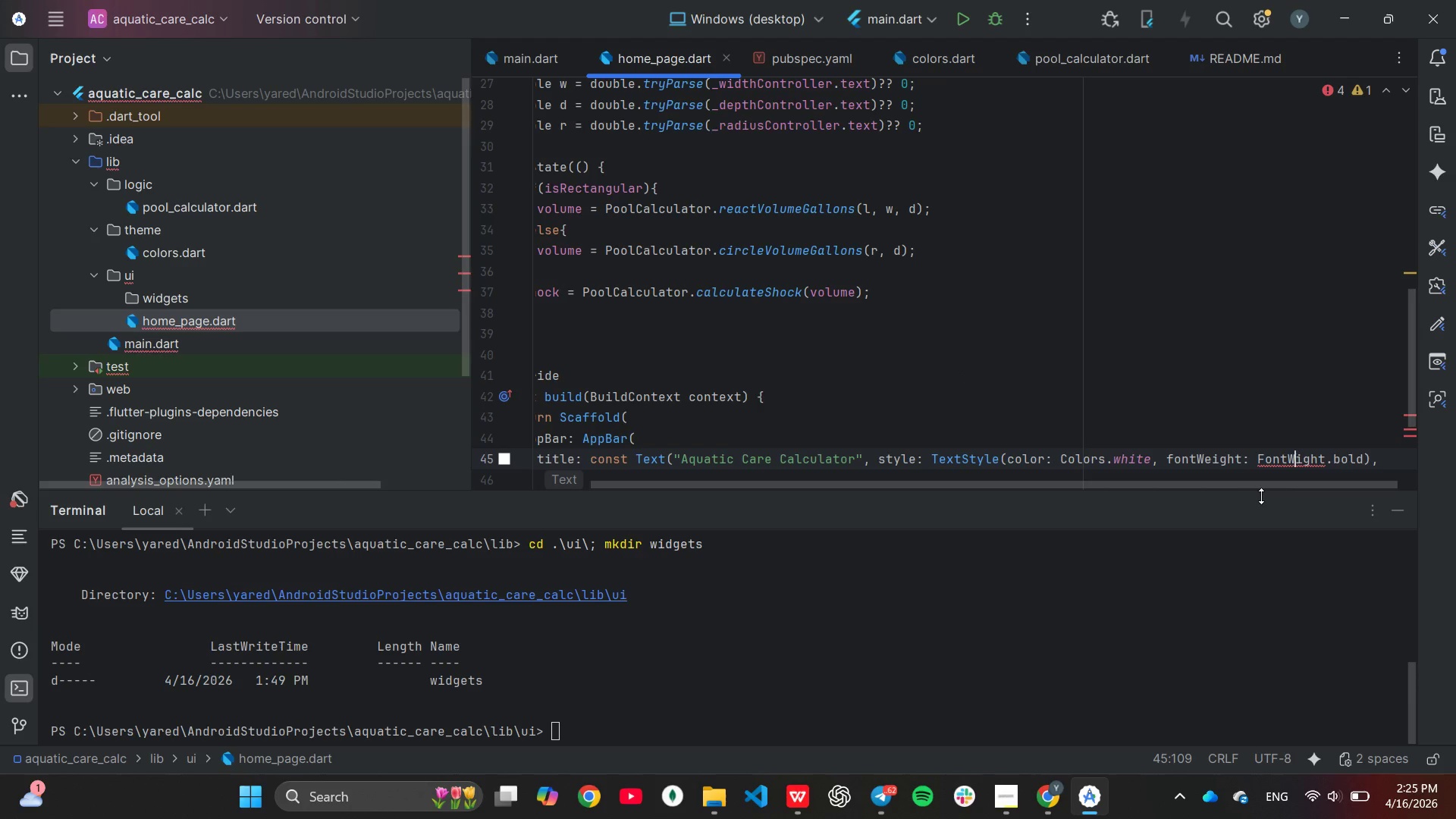 
key(E)
 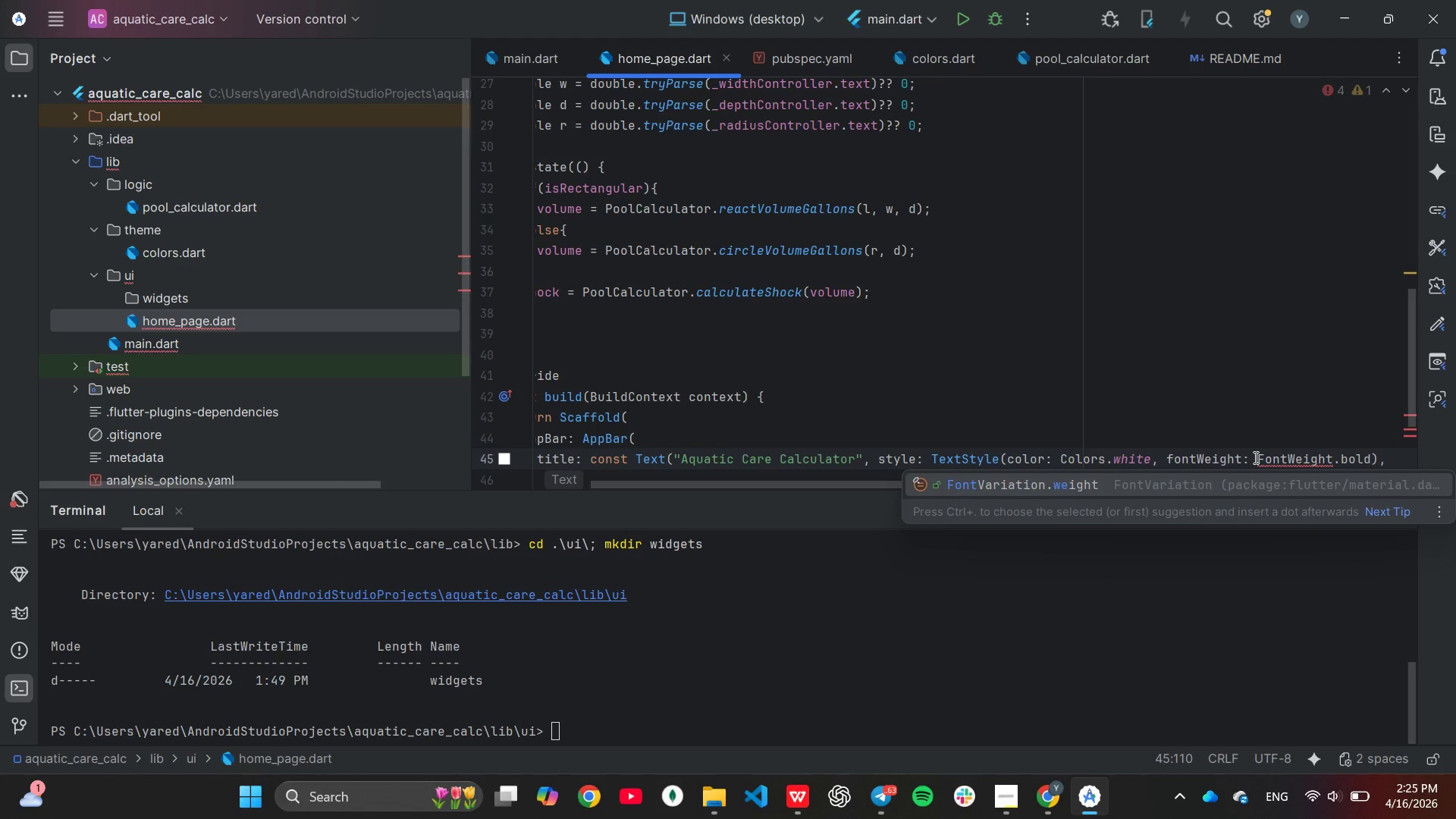 
left_click([1173, 431])
 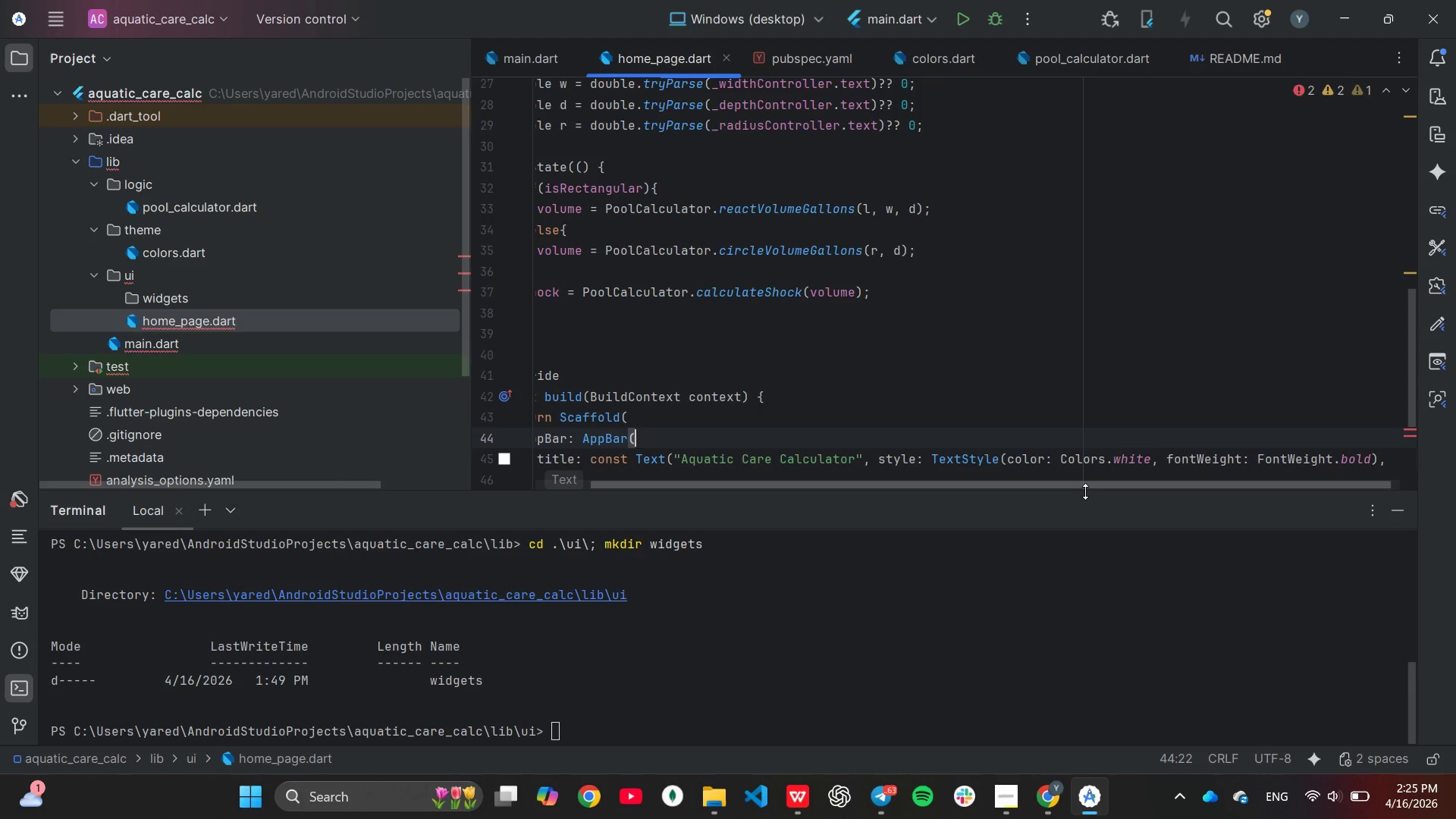 
left_click_drag(start_coordinate=[1081, 483], to_coordinate=[913, 499])
 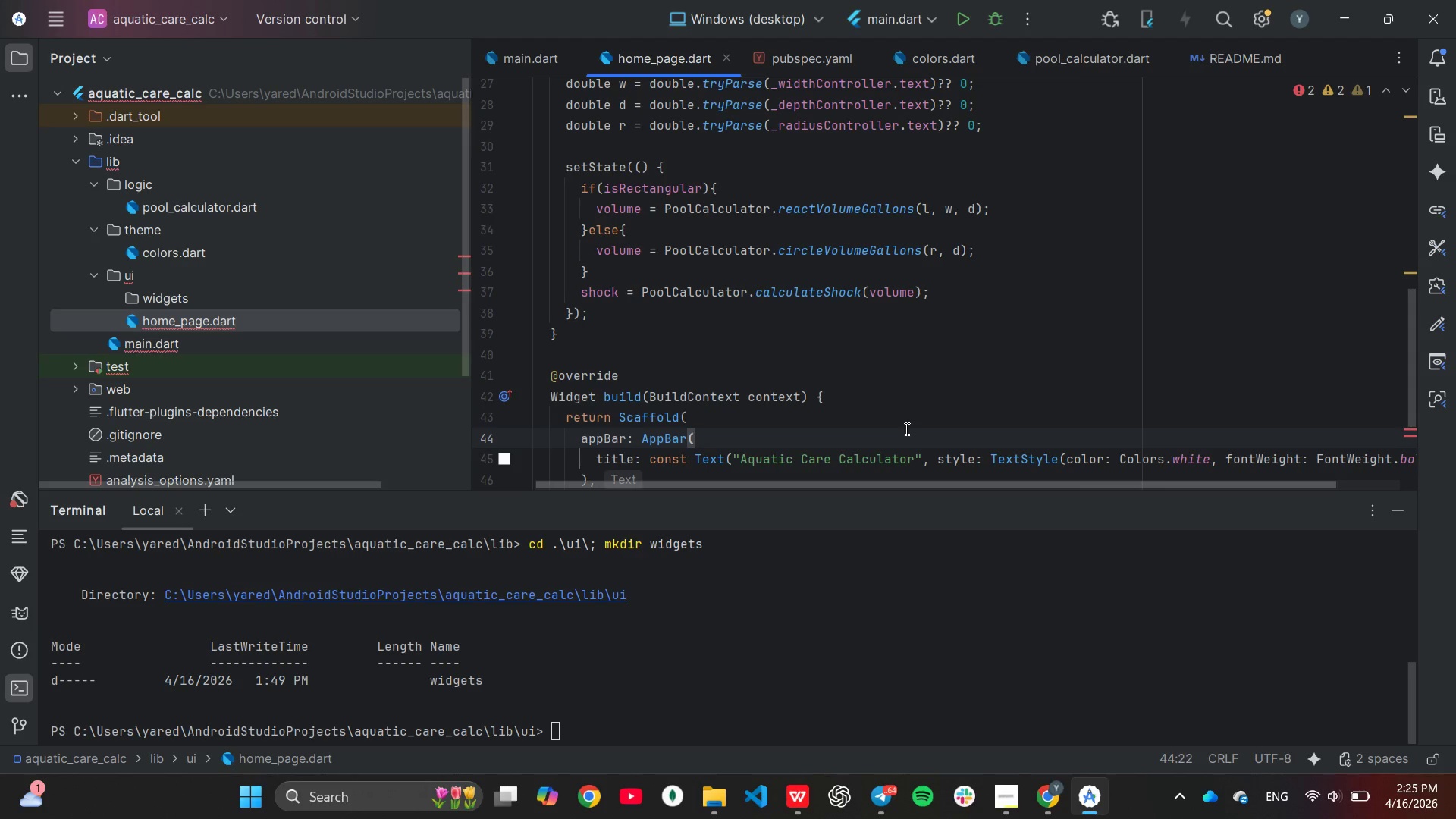 
scroll: coordinate [909, 401], scroll_direction: down, amount: 3.0
 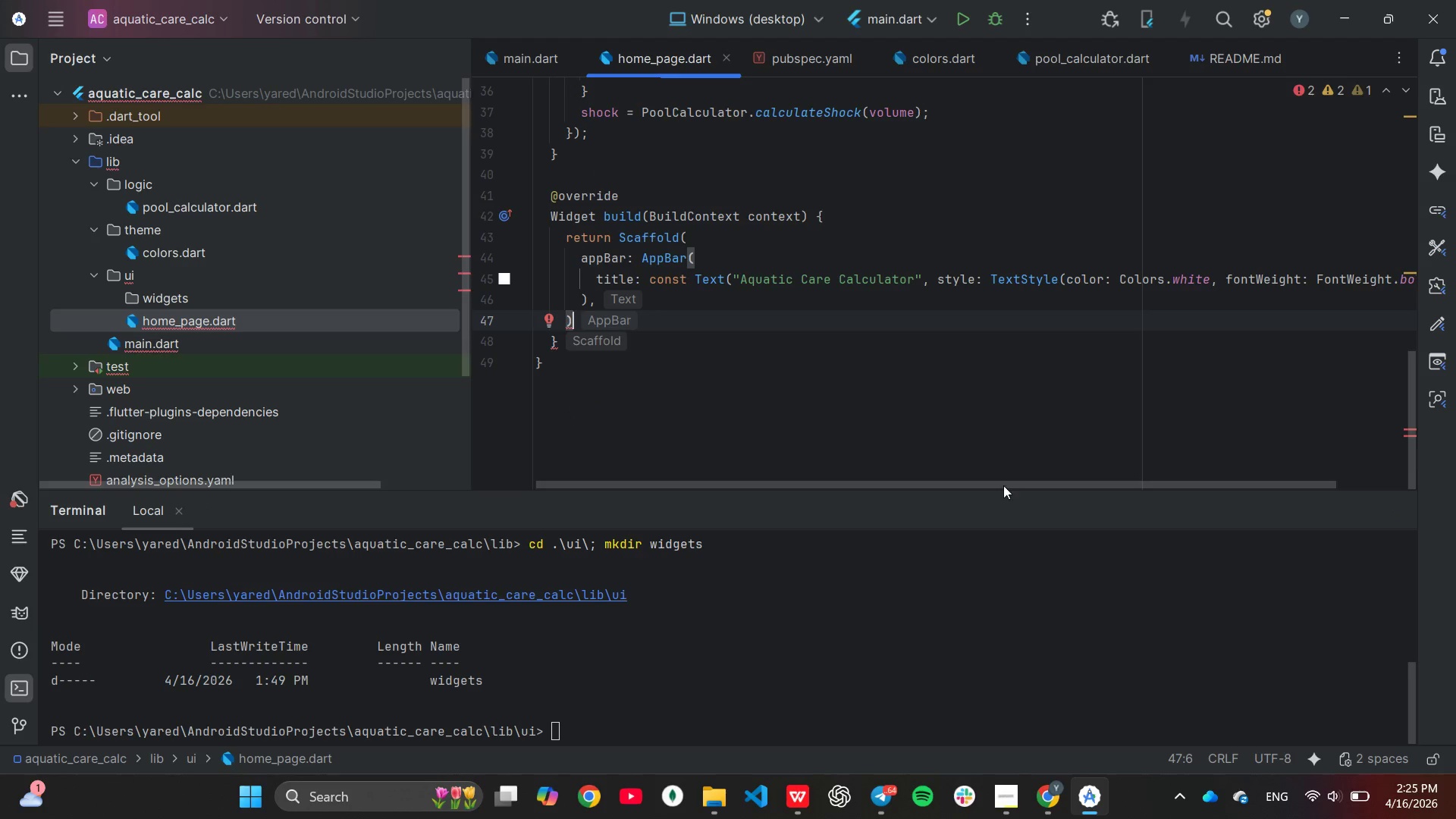 
left_click_drag(start_coordinate=[997, 478], to_coordinate=[1049, 494])
 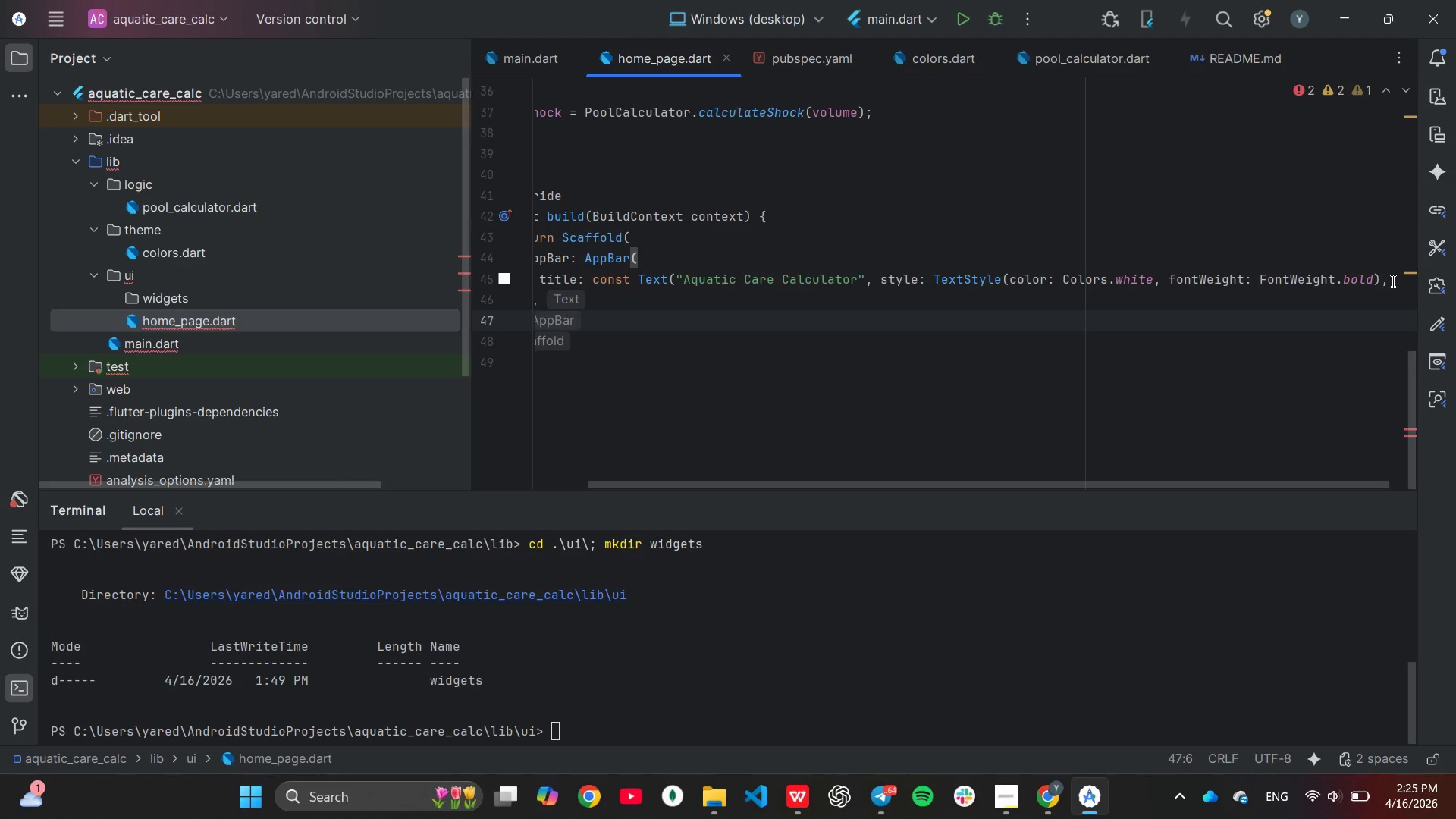 
left_click_drag(start_coordinate=[1376, 279], to_coordinate=[1365, 287])
 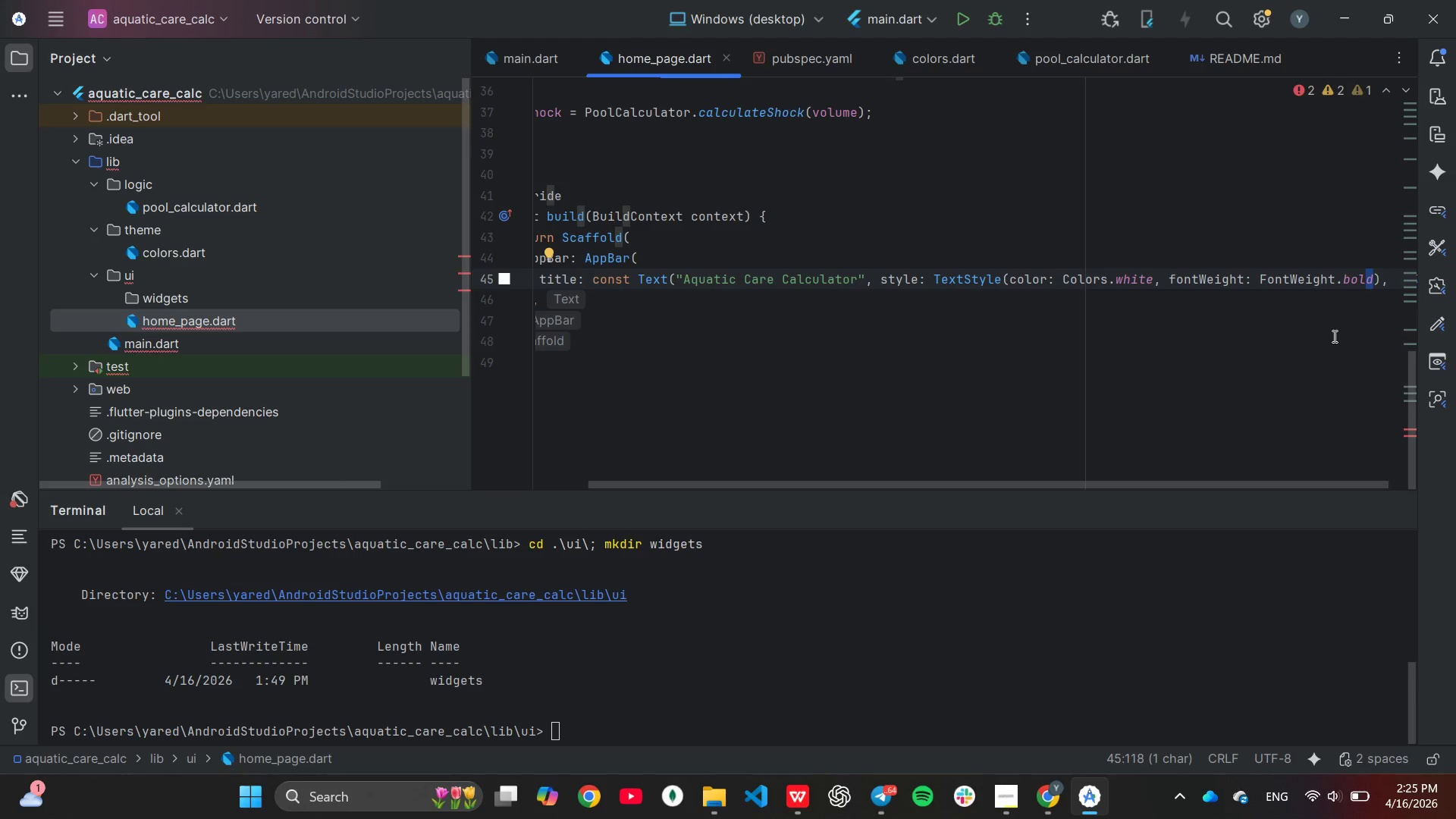 
key(ArrowRight)
 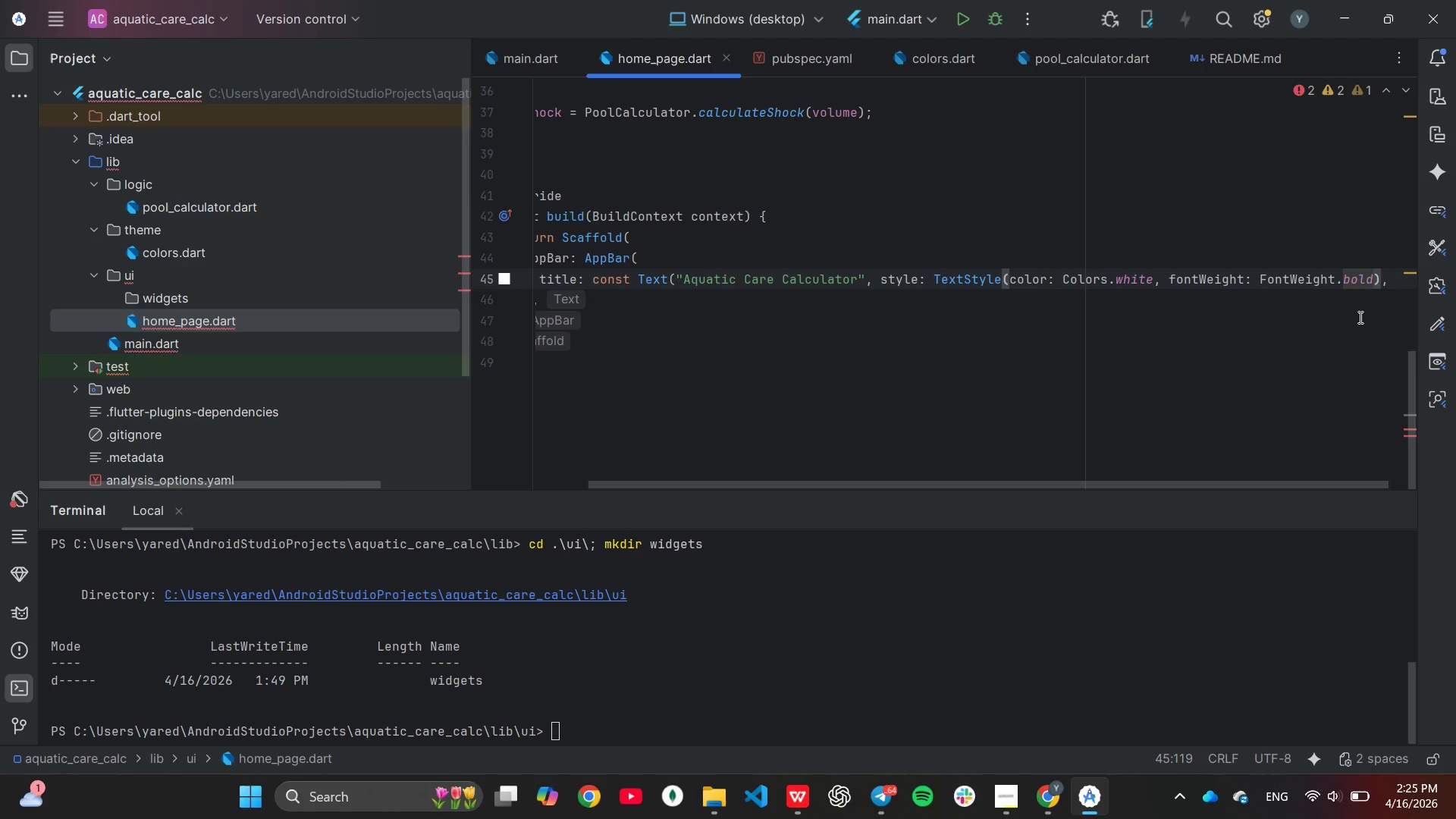 
key(Shift+ShiftLeft)
 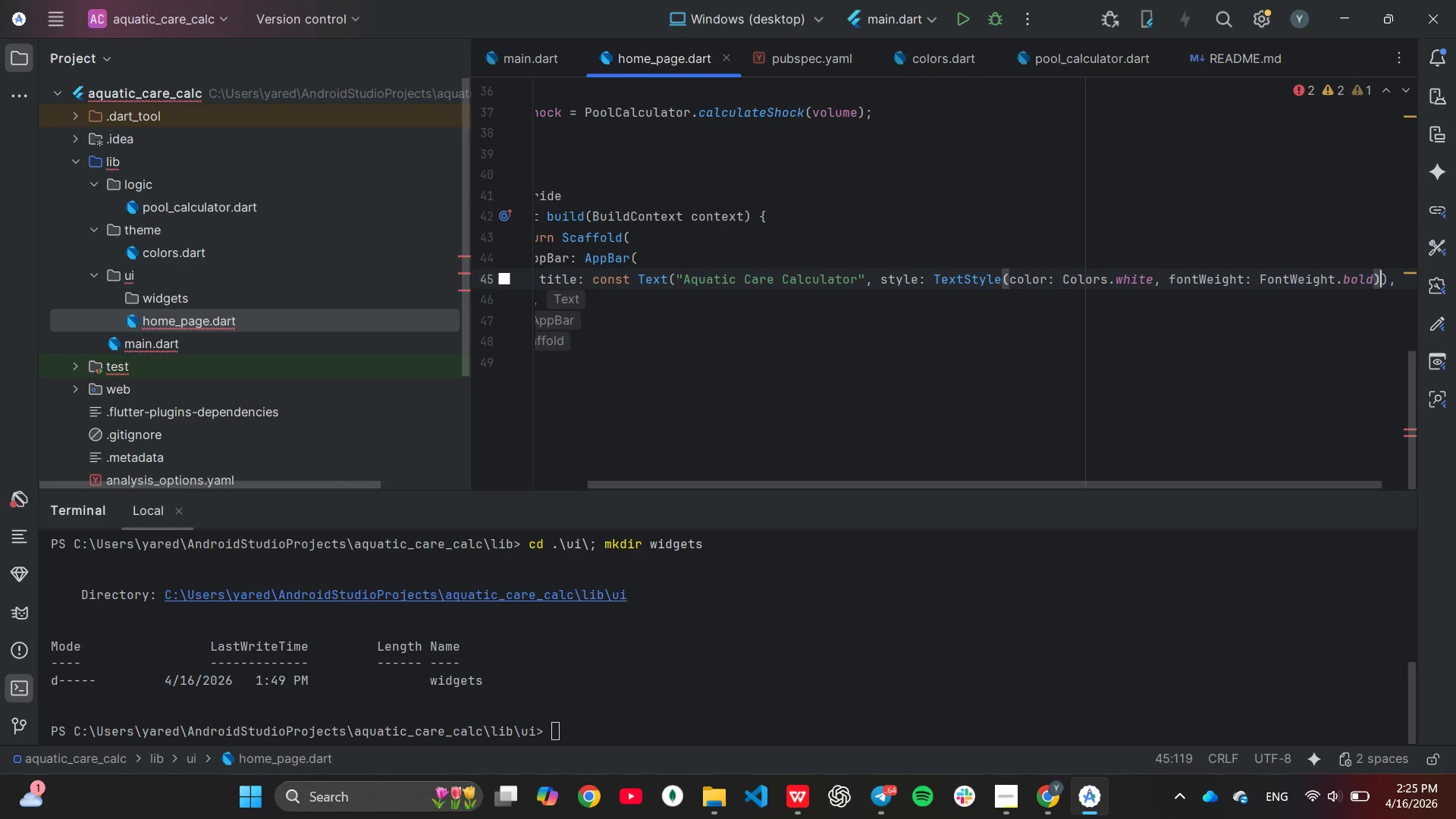 
key(Shift+0)
 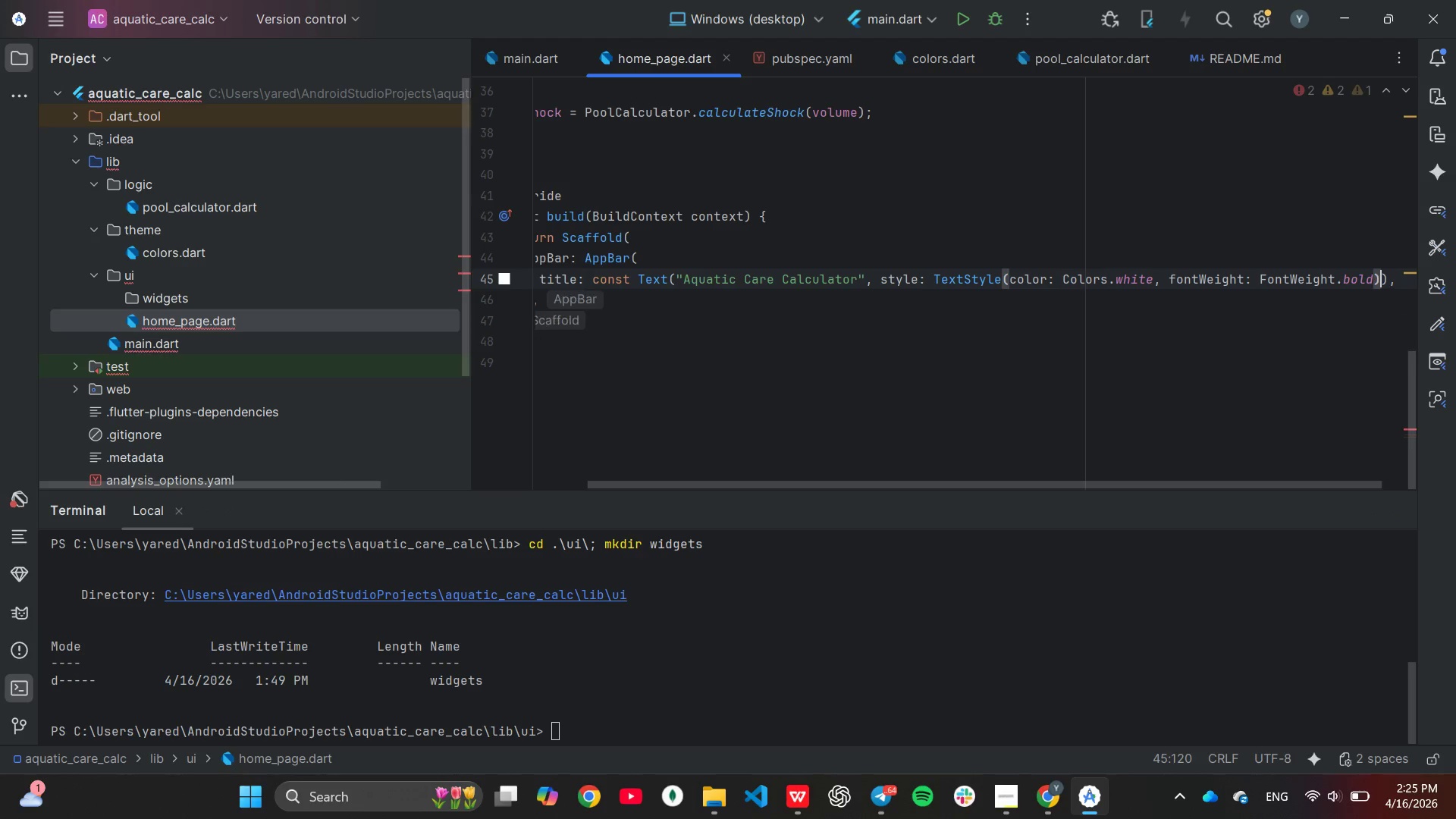 
key(ArrowDown)
 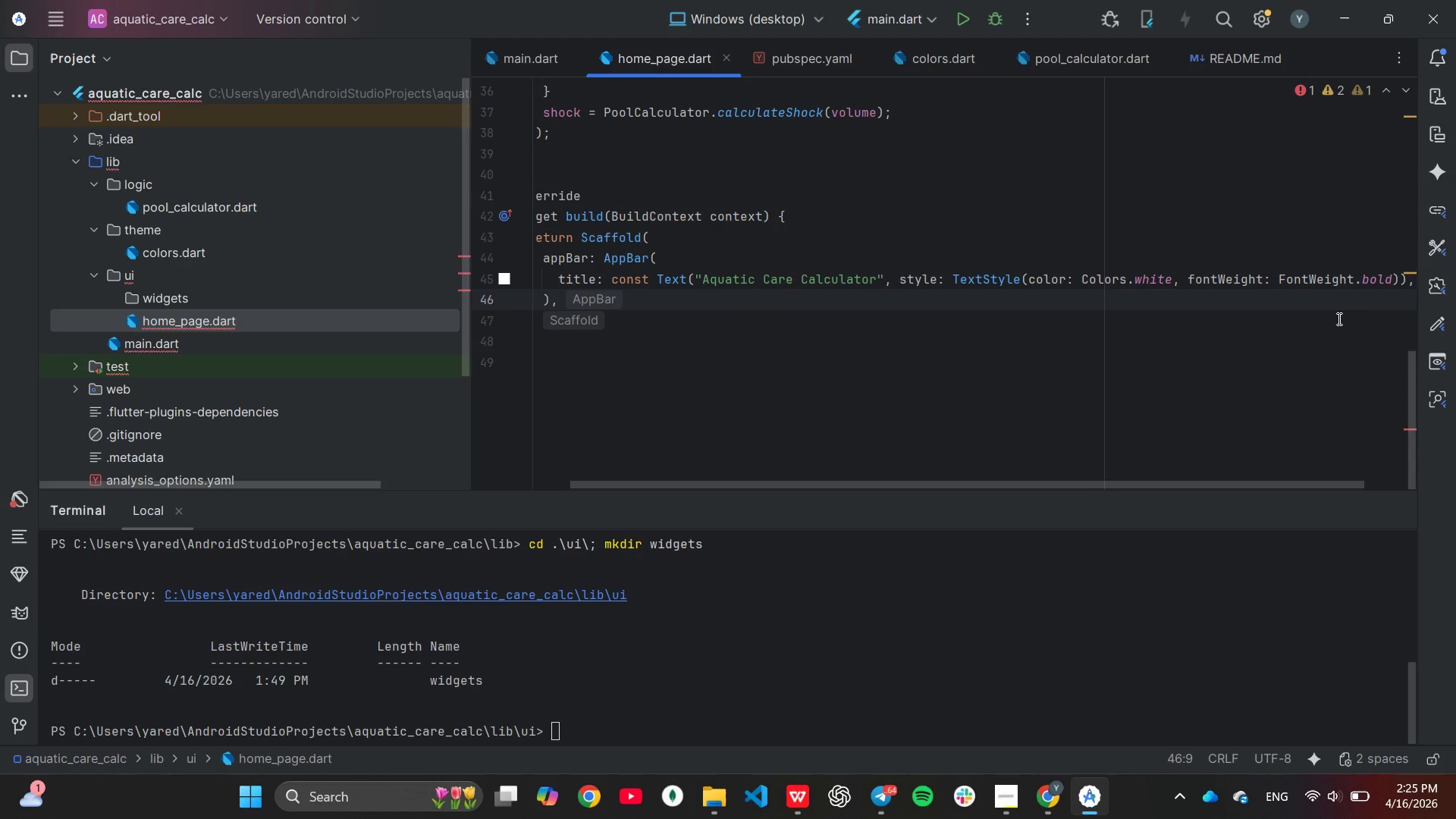 
left_click([1327, 282])
 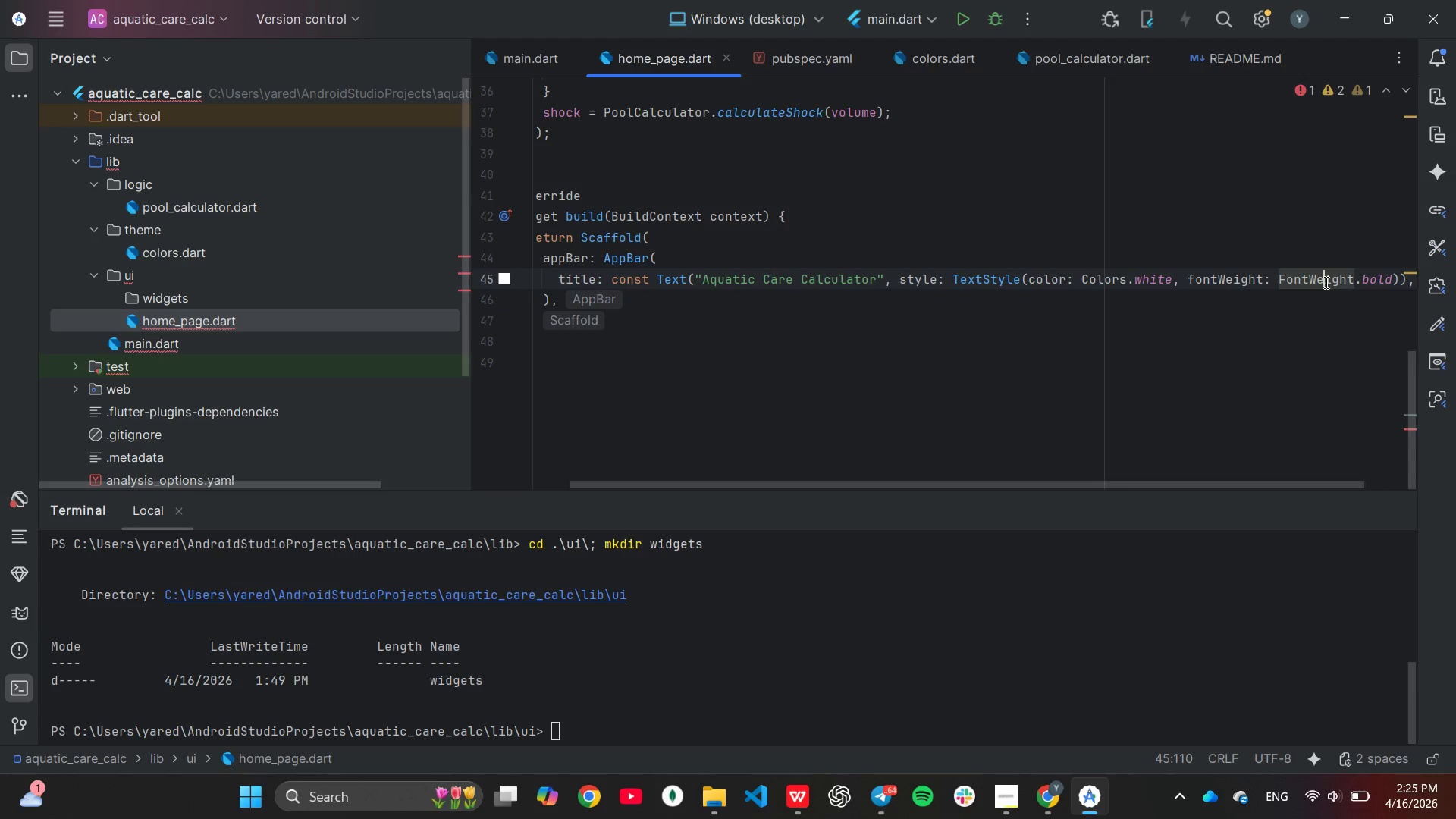 
key(End)
 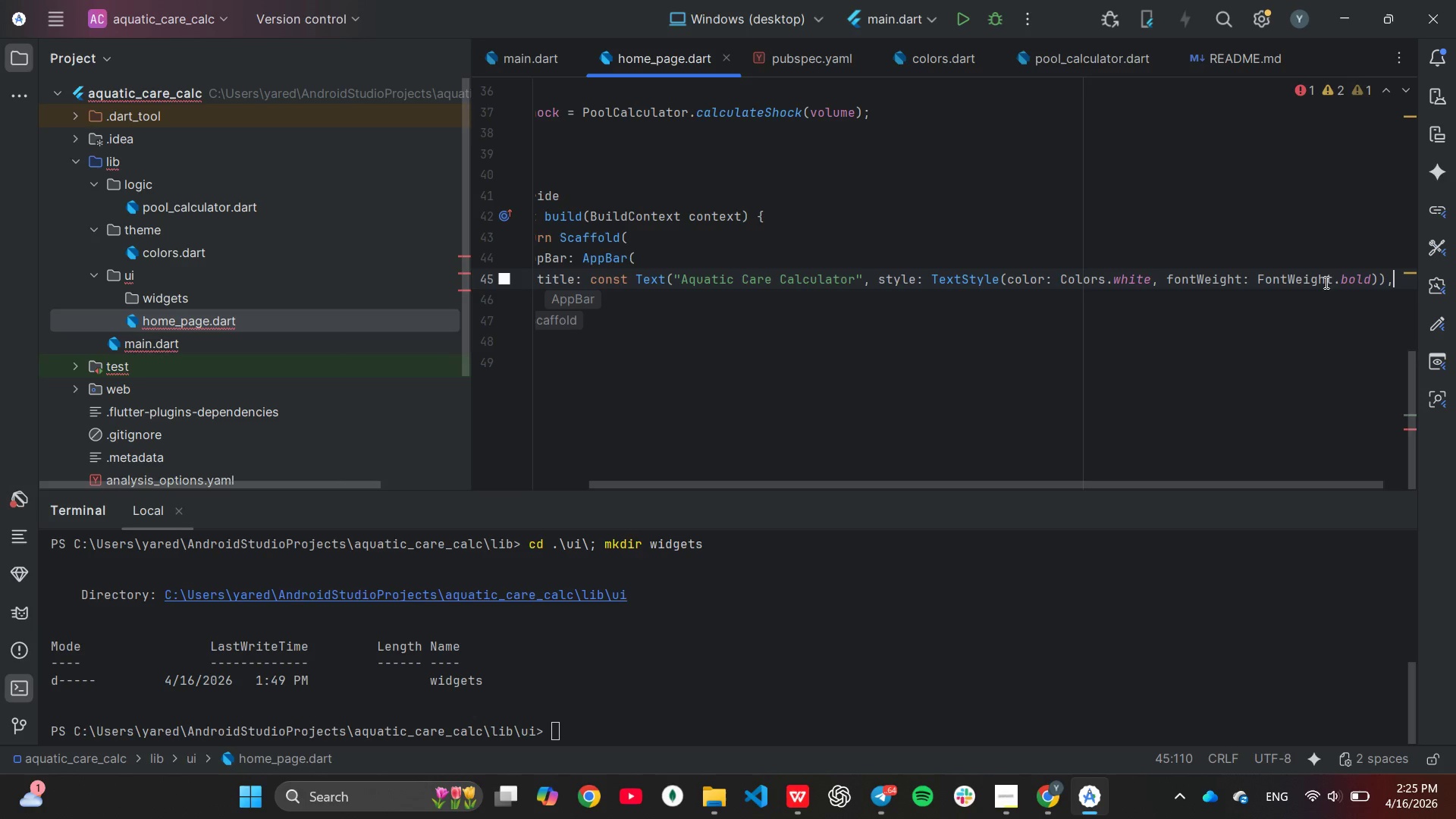 
key(Enter)
 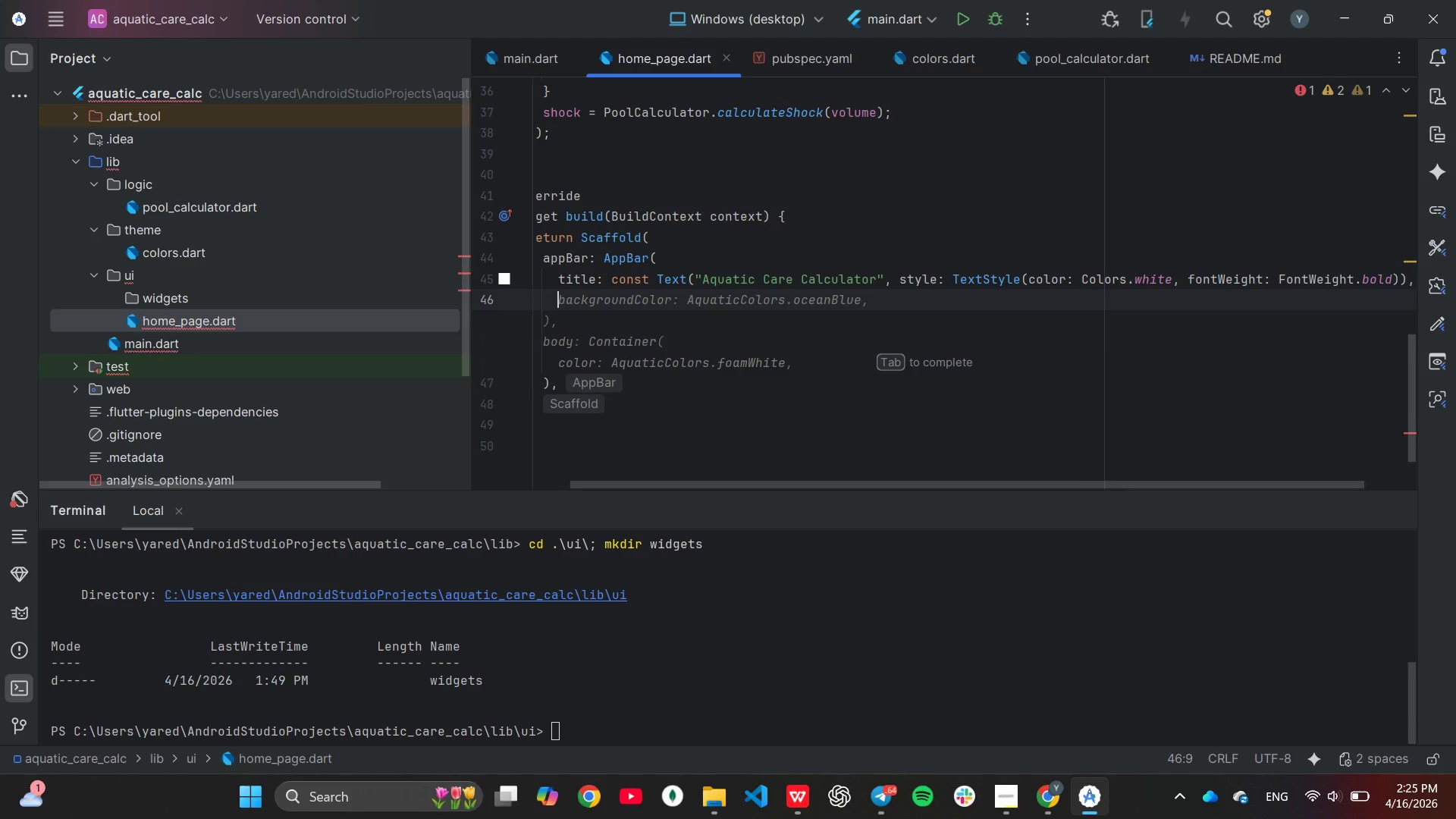 
type(back)
 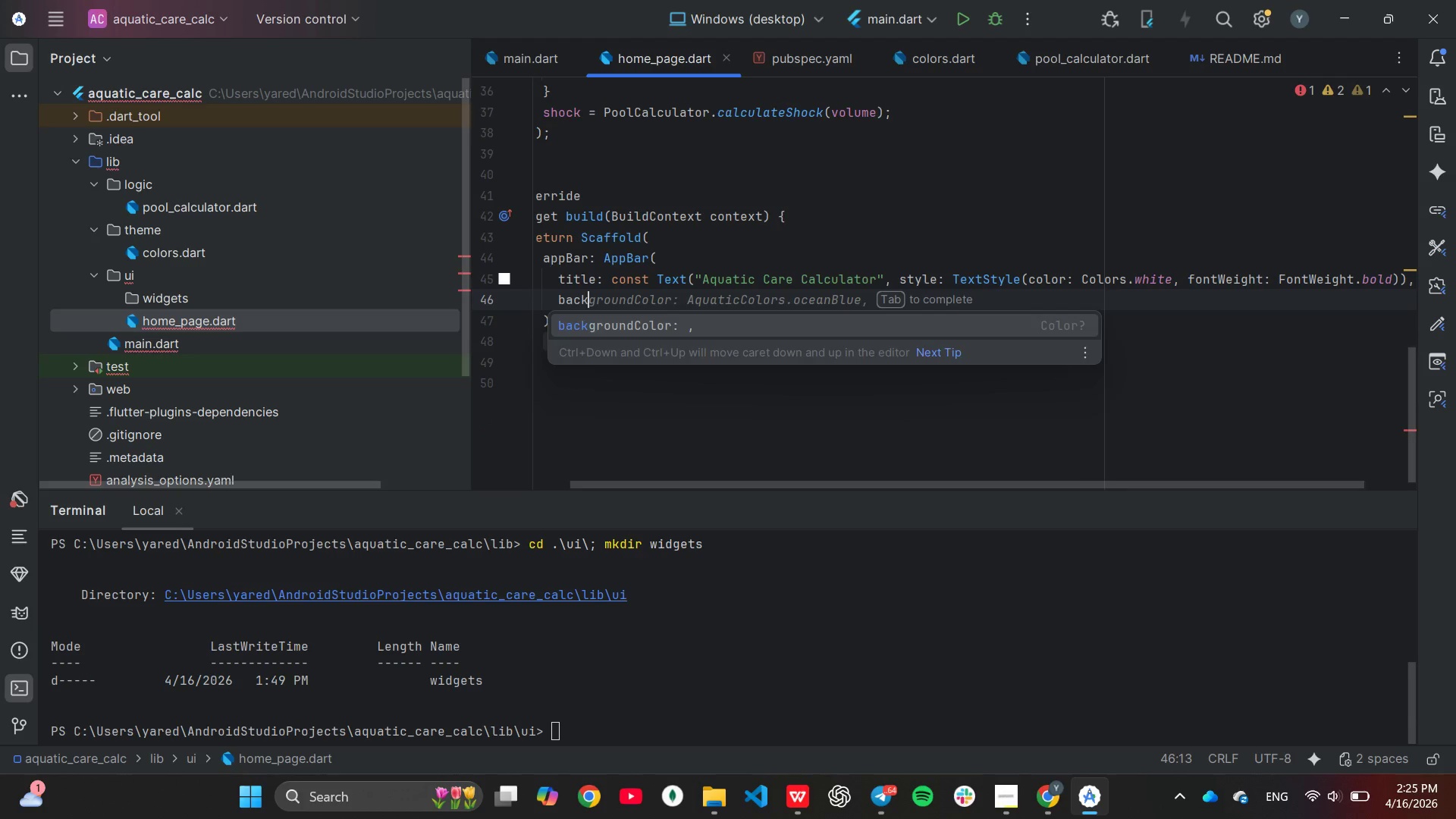 
key(Enter)
 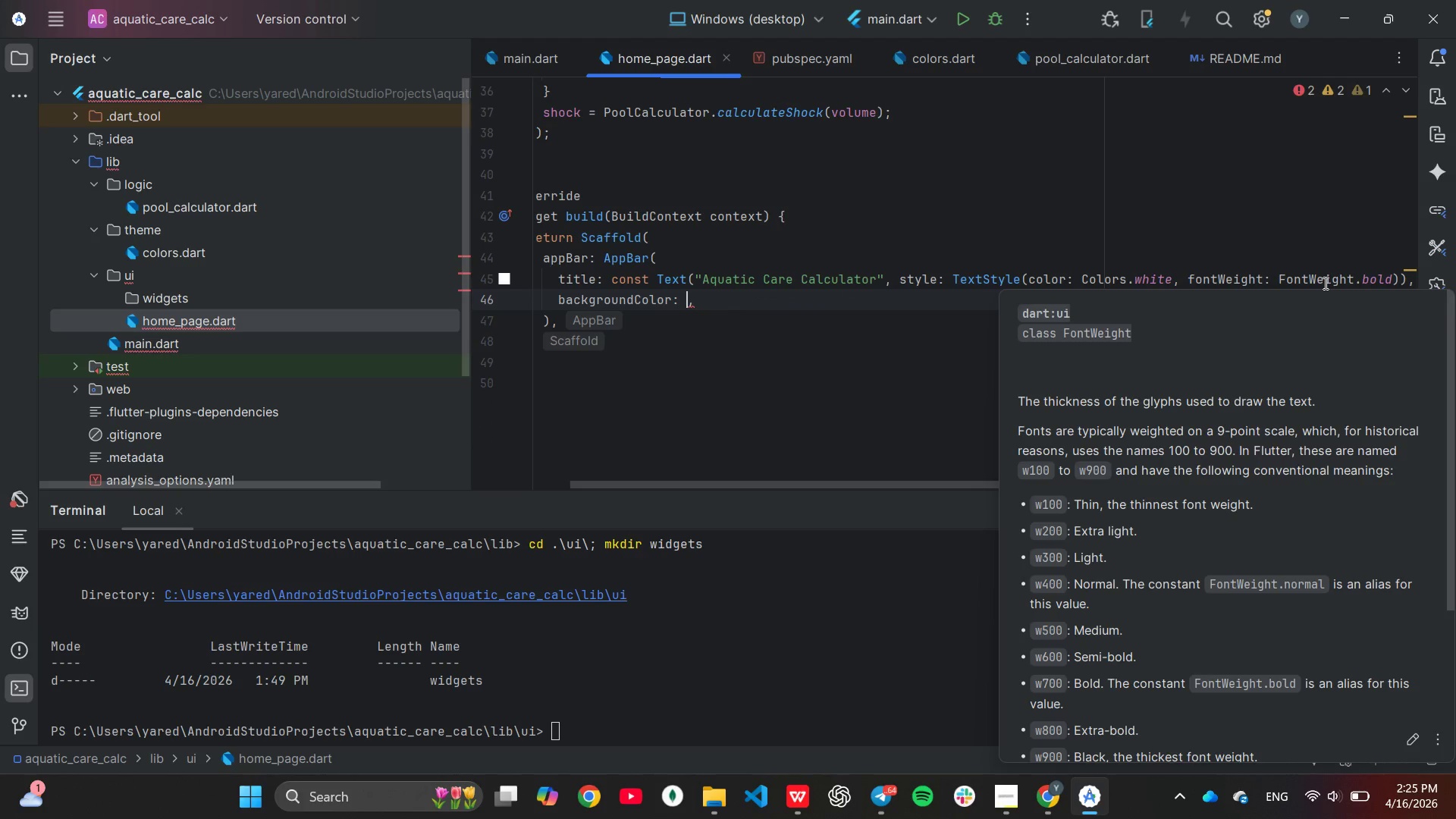 
type(Aqua)
 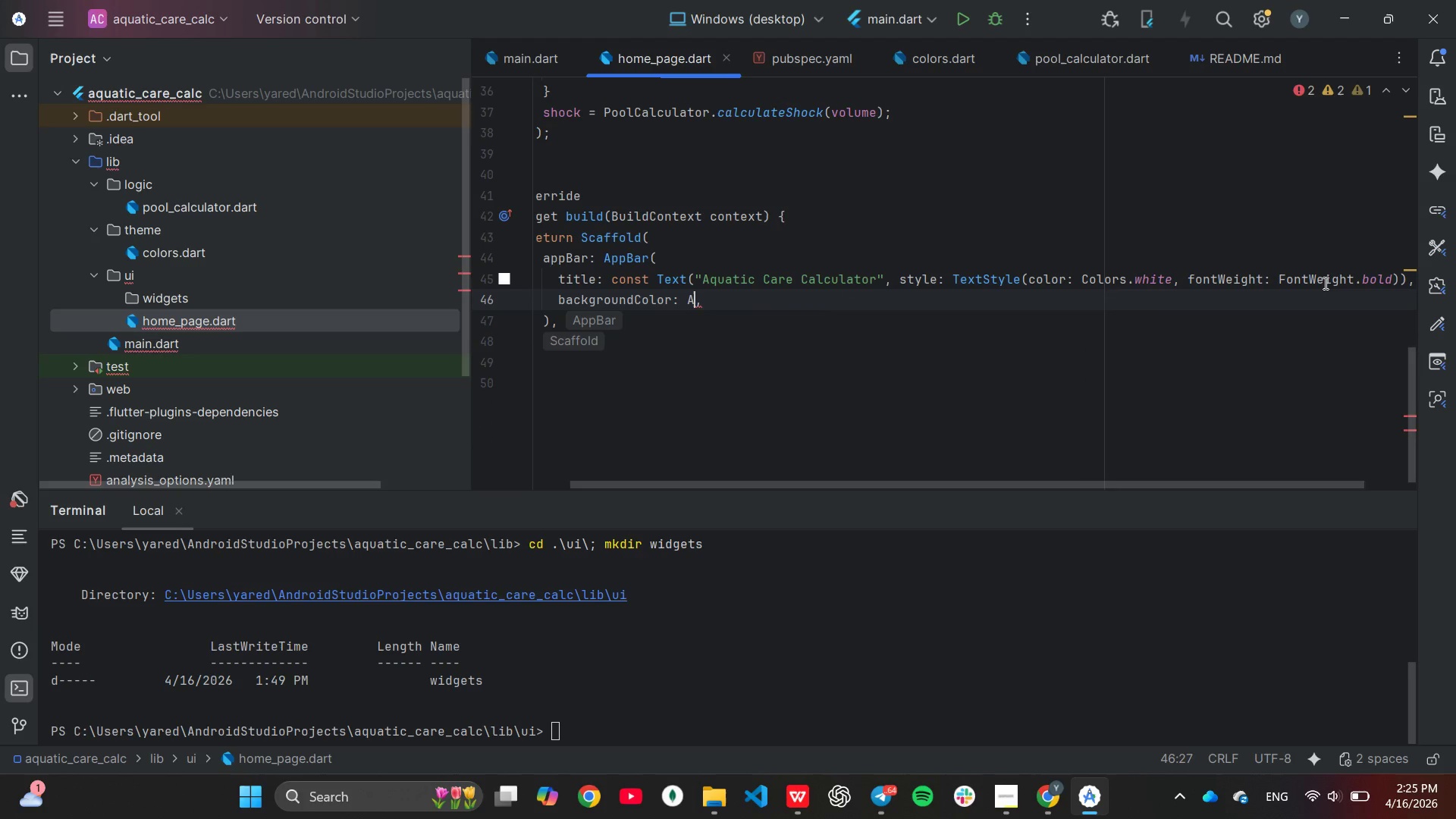 
key(Enter)
 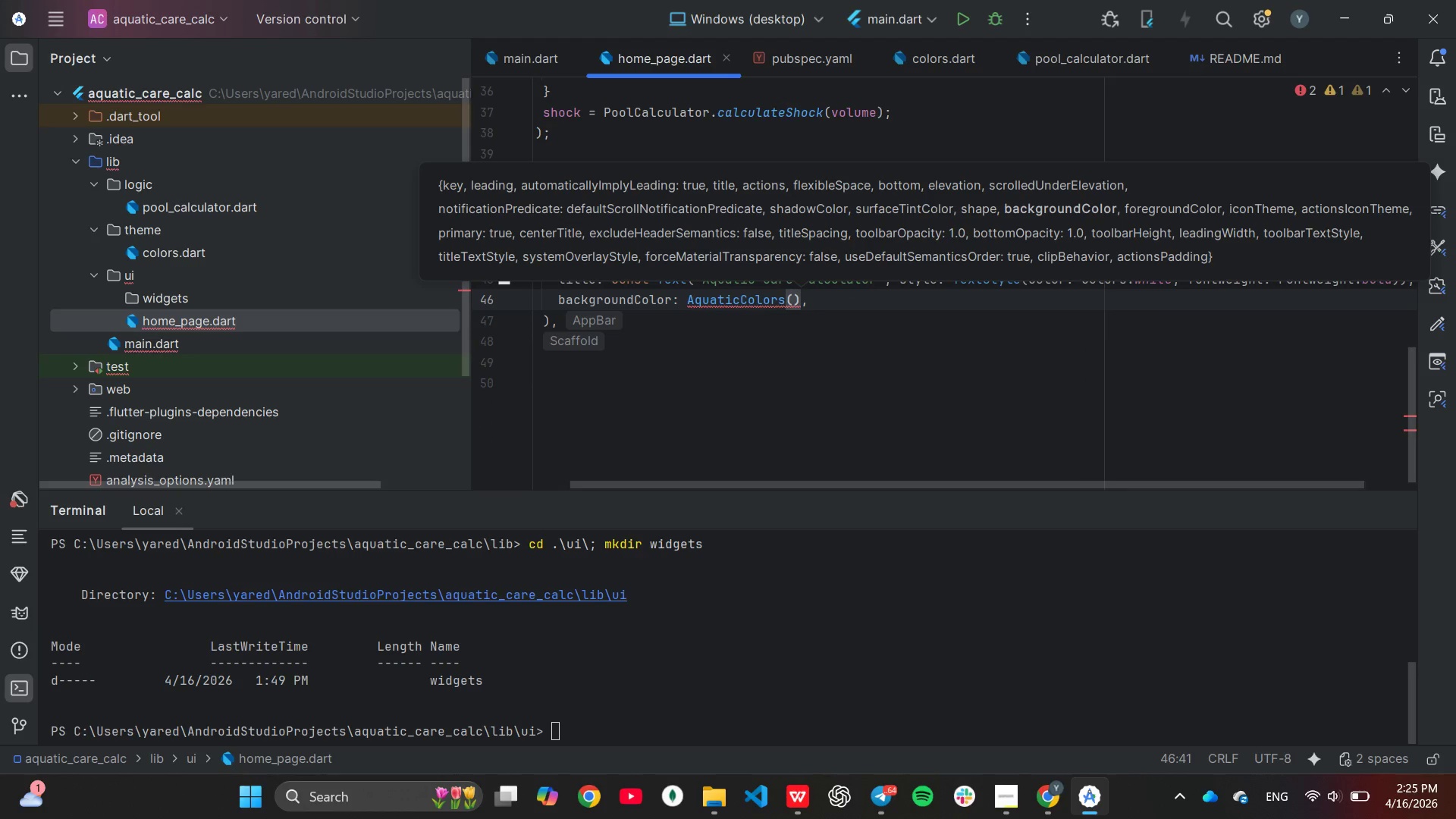 
key(Backspace)
 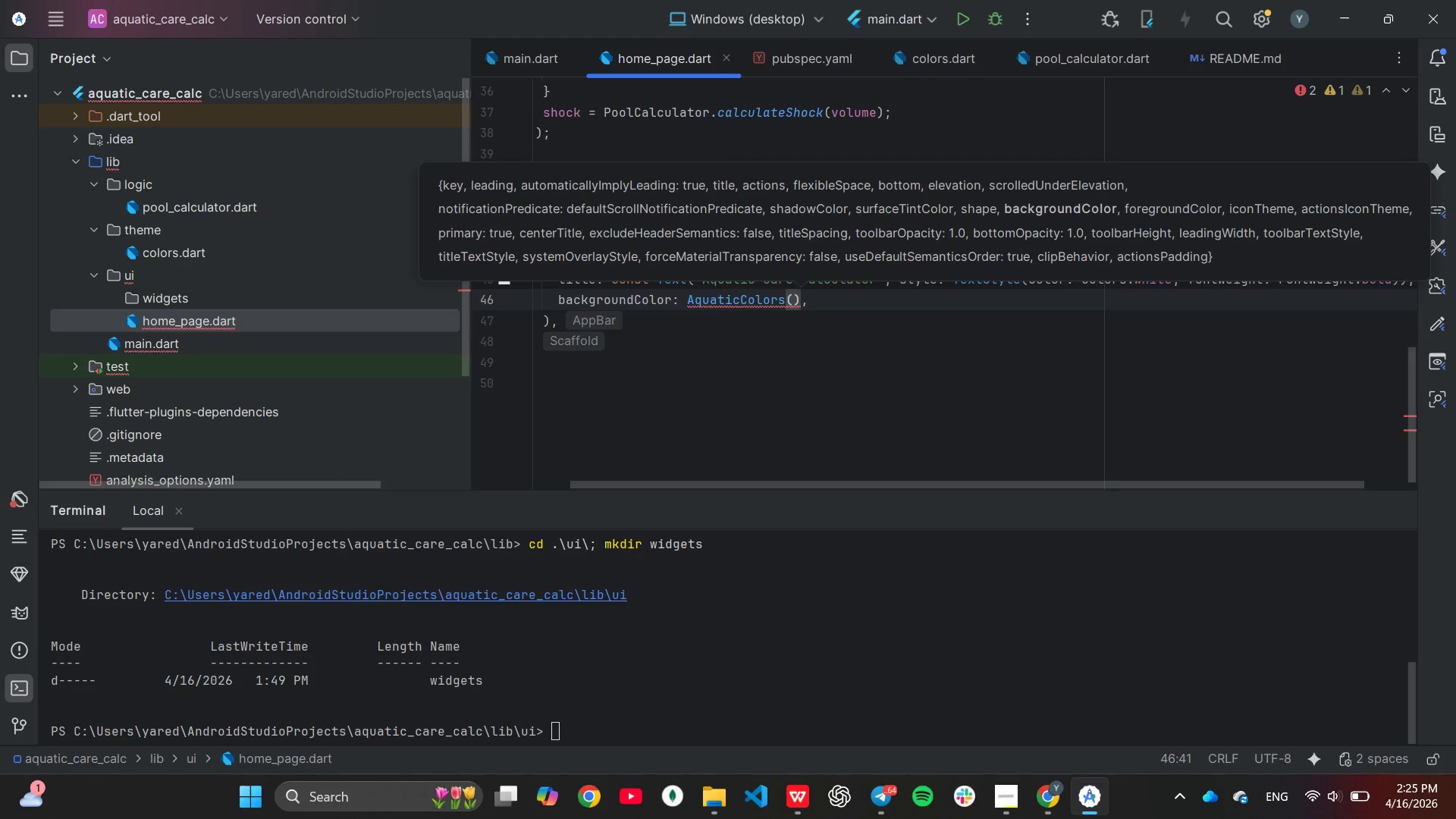 
key(Backspace)
 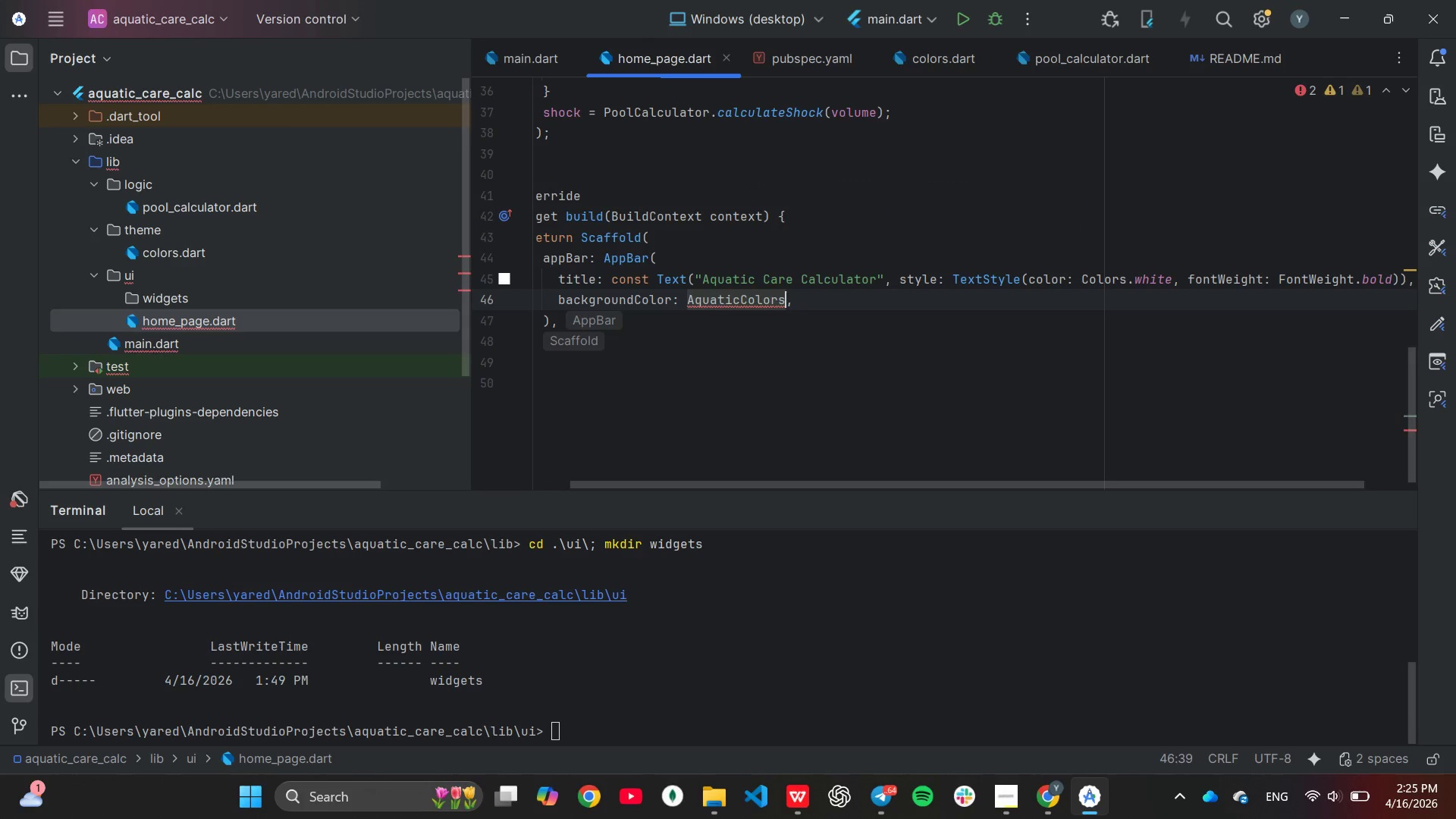 
key(Period)
 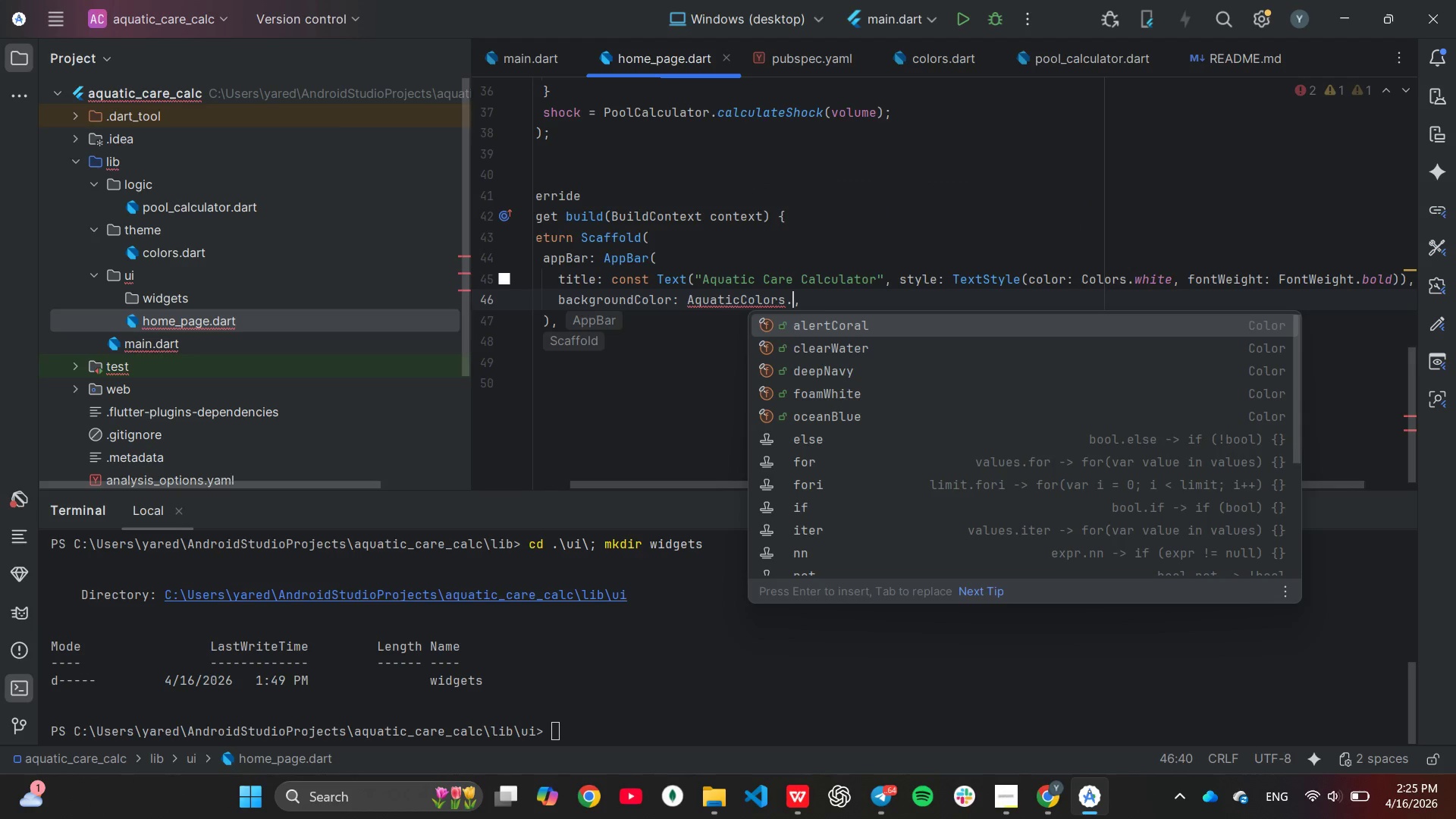 
key(ArrowDown)
 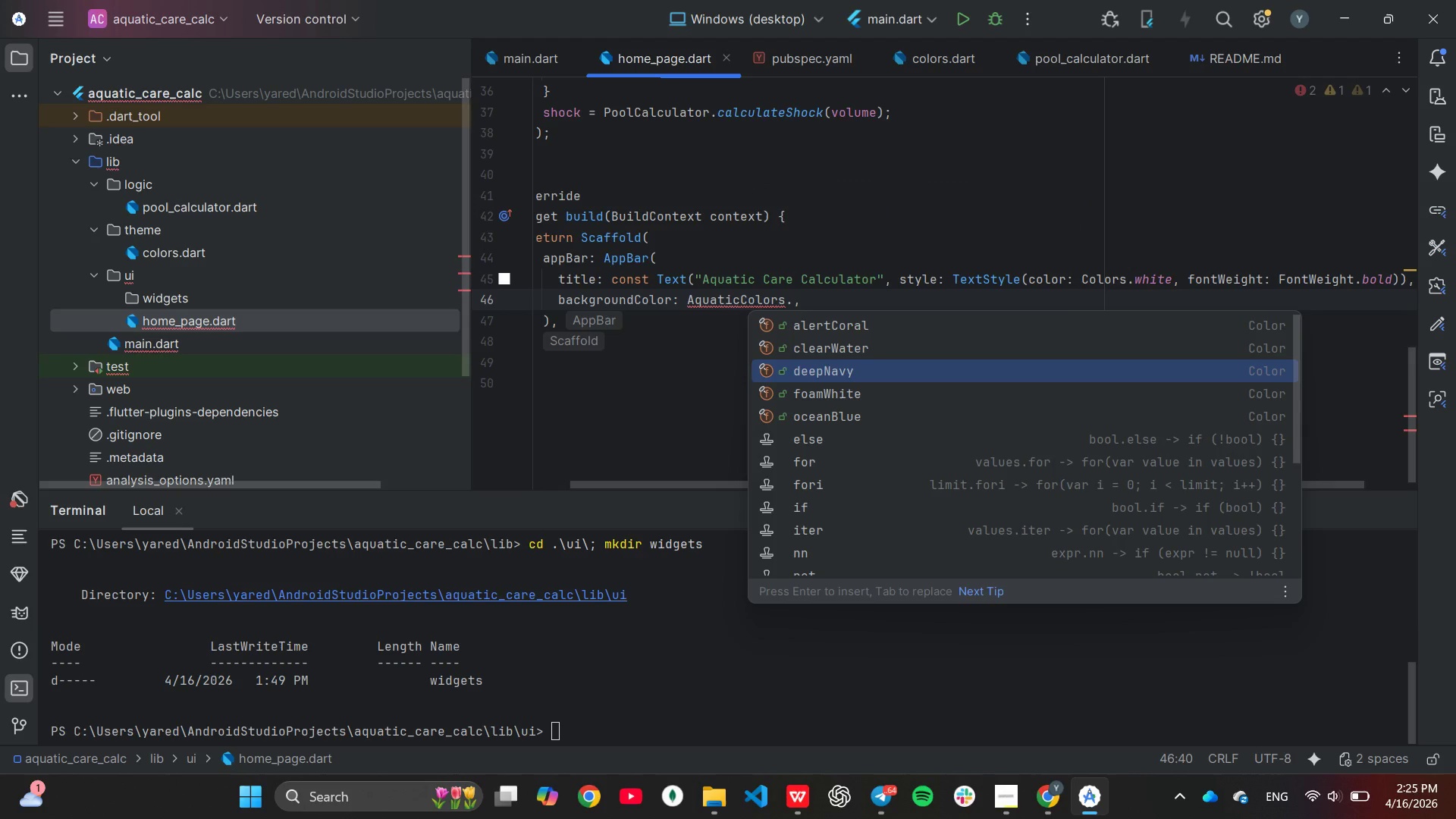 
key(ArrowDown)
 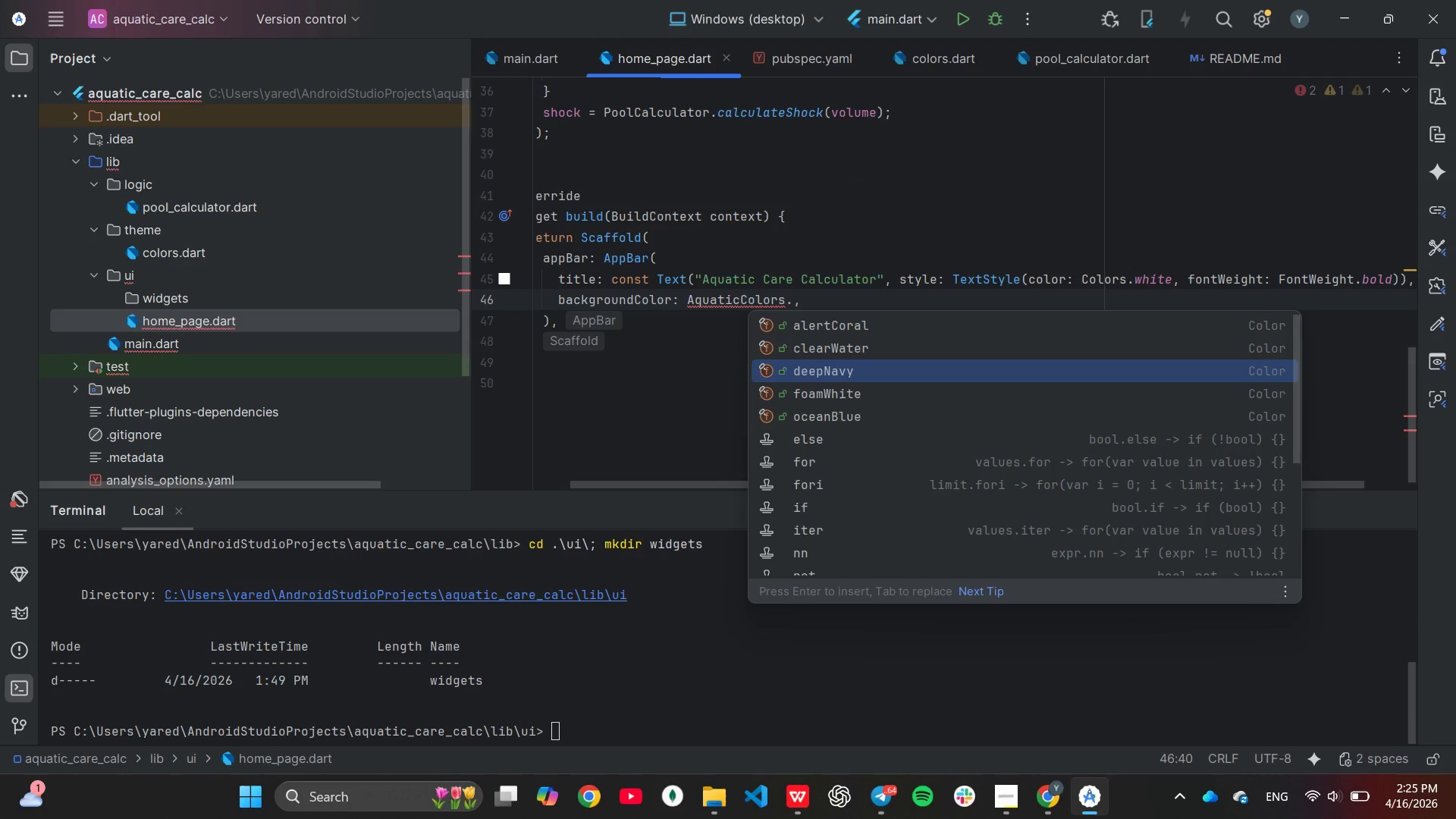 
key(ArrowDown)
 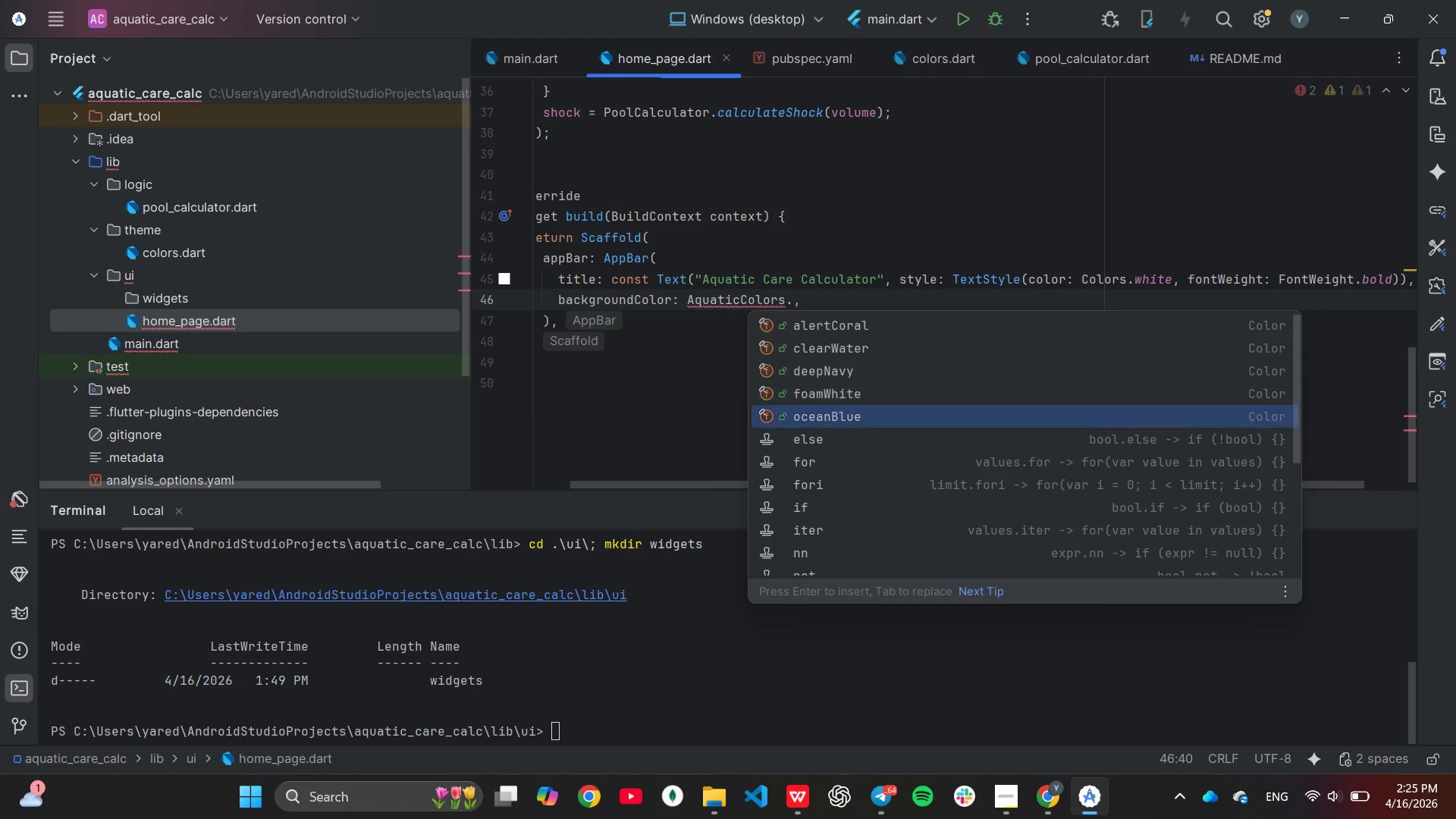 
key(ArrowDown)
 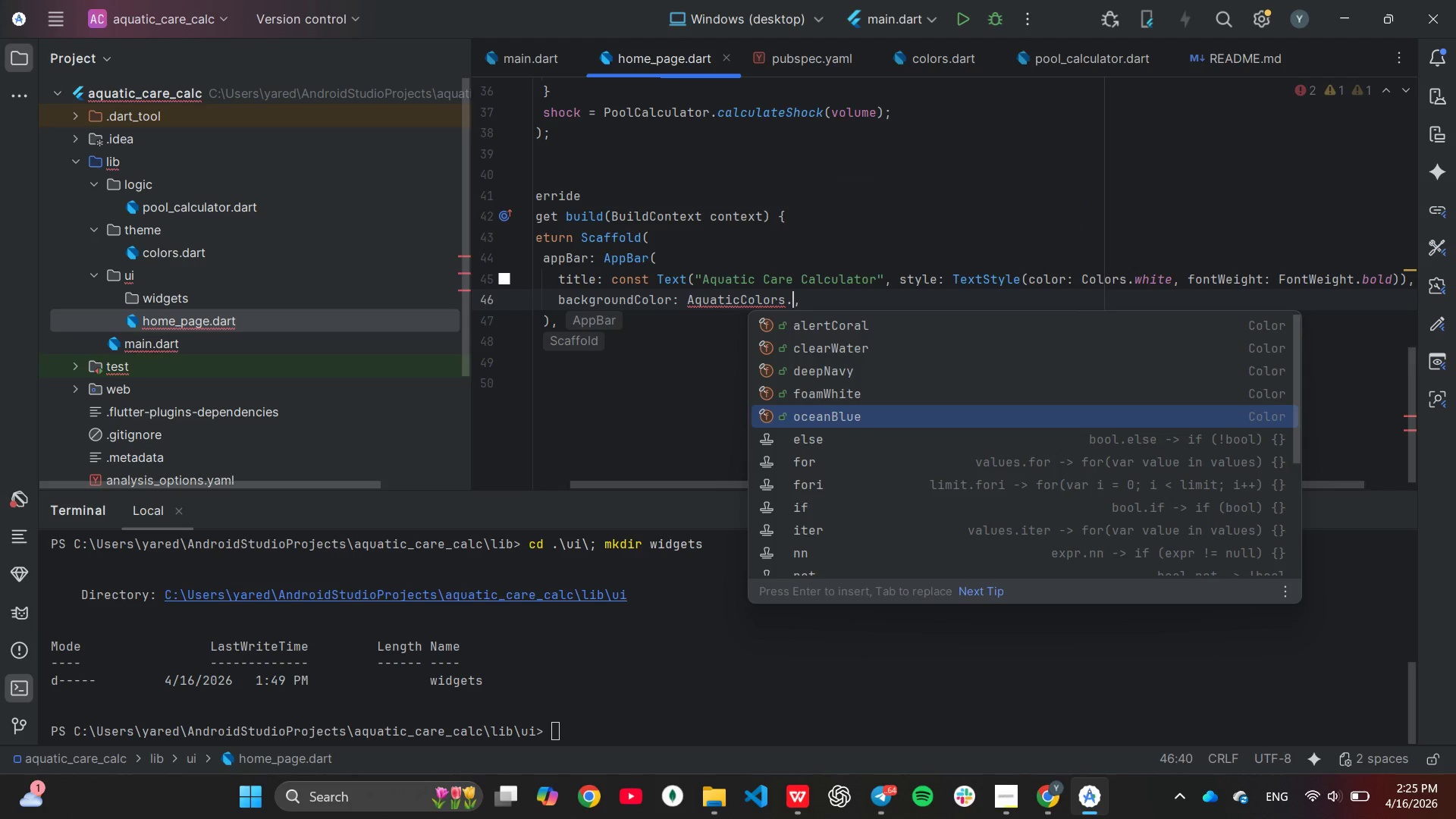 
key(Enter)
 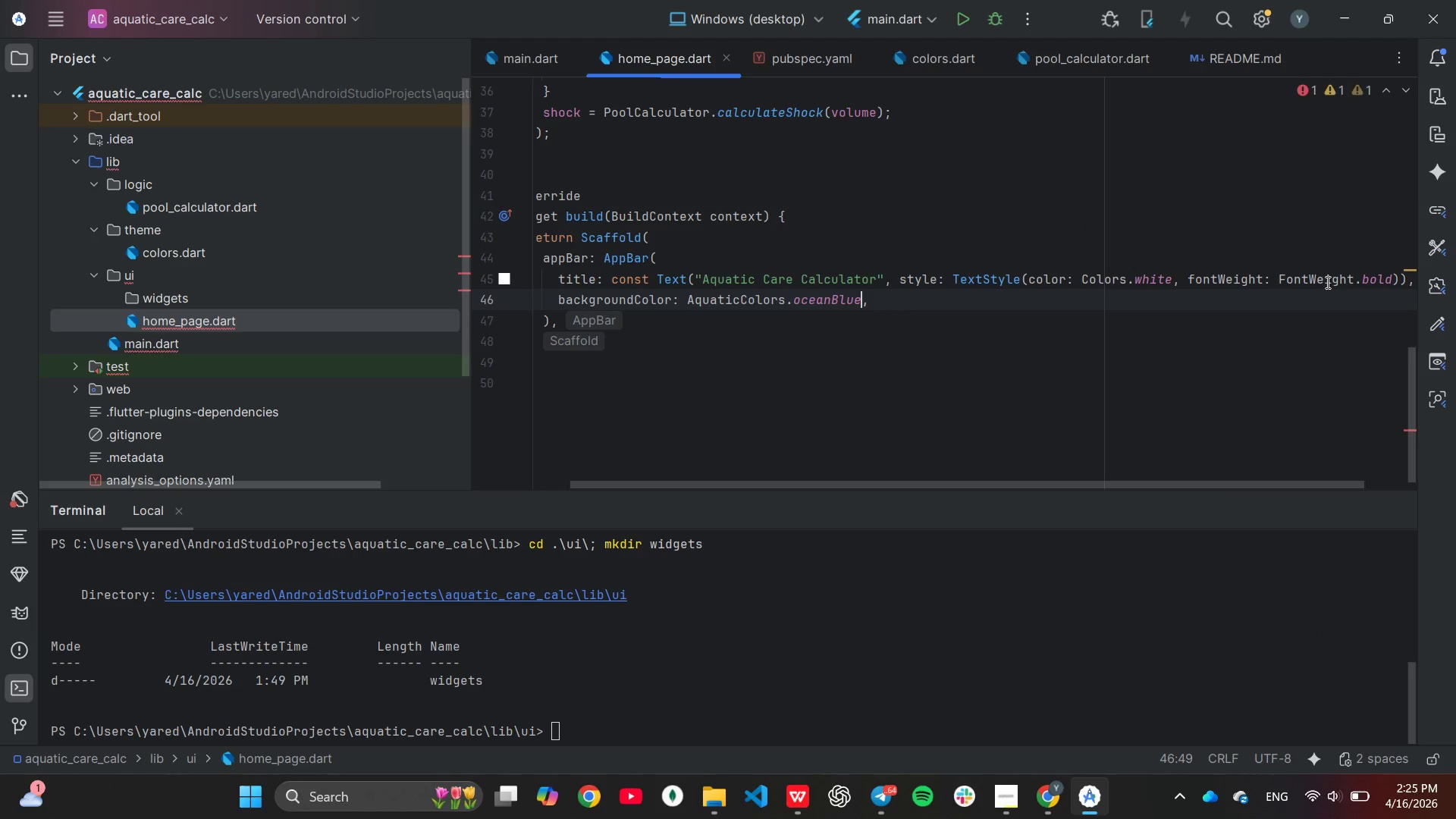 
key(ArrowRight)
 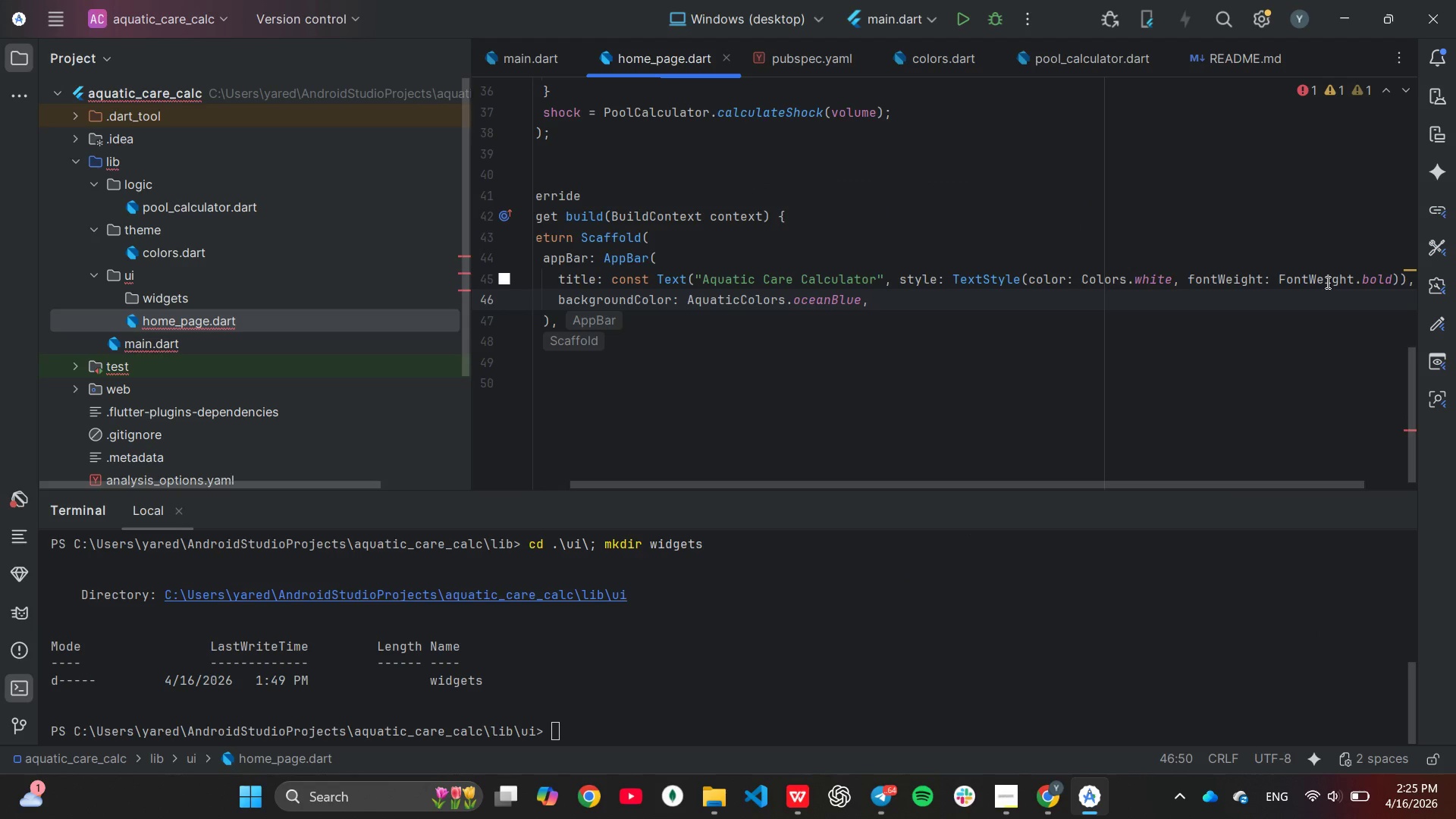 
key(Enter)
 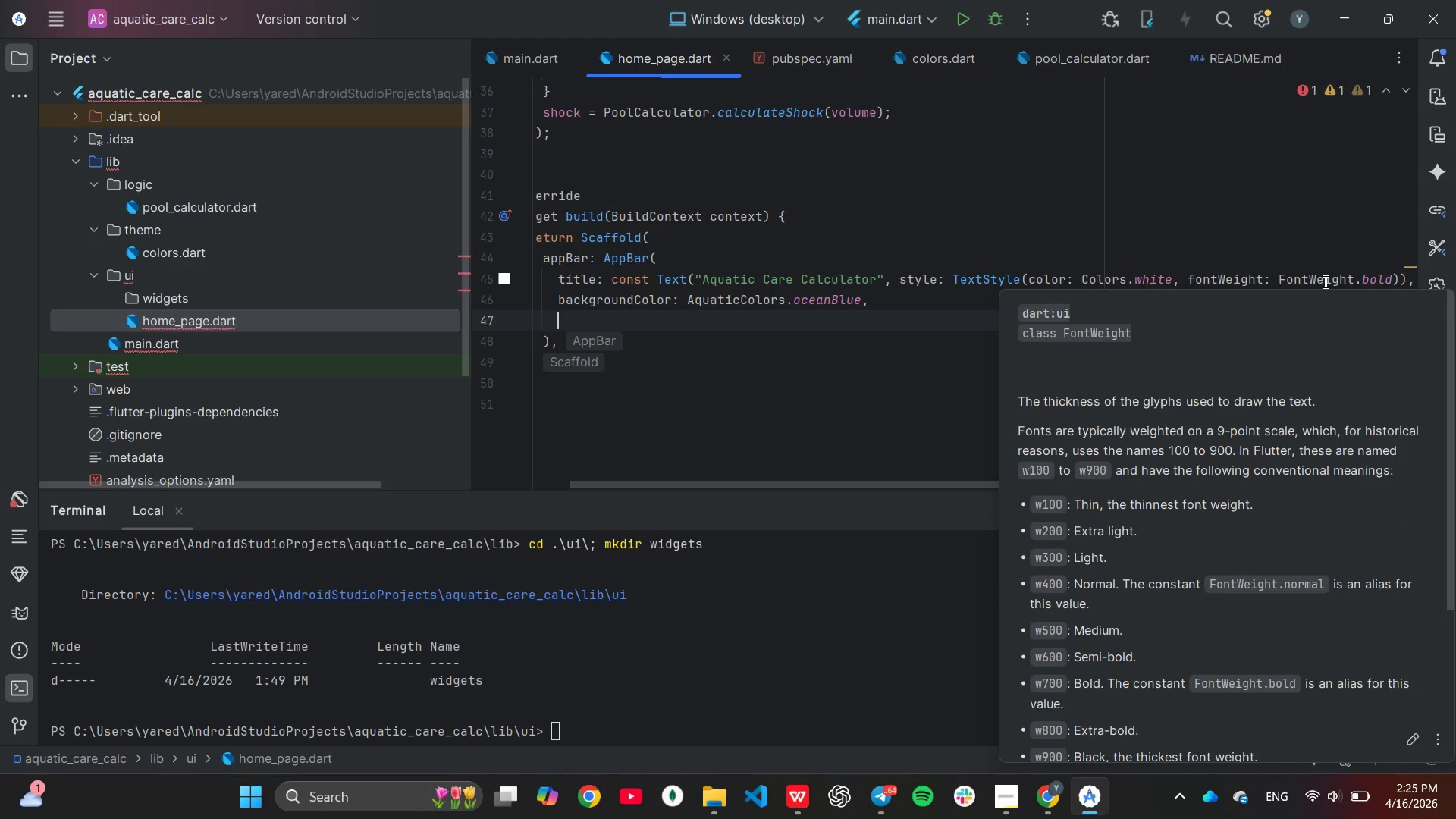 
type(center)
 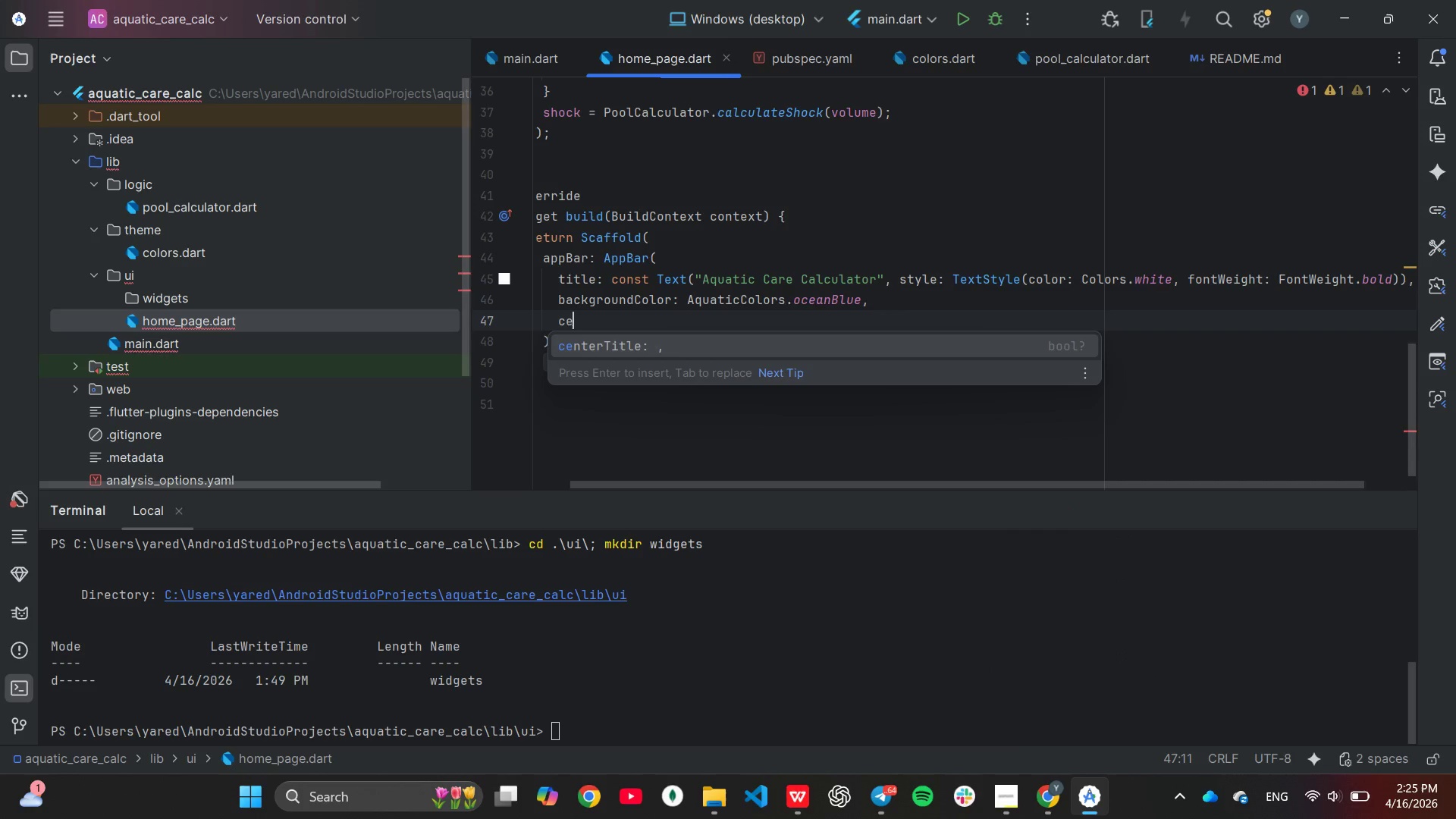 
key(Enter)
 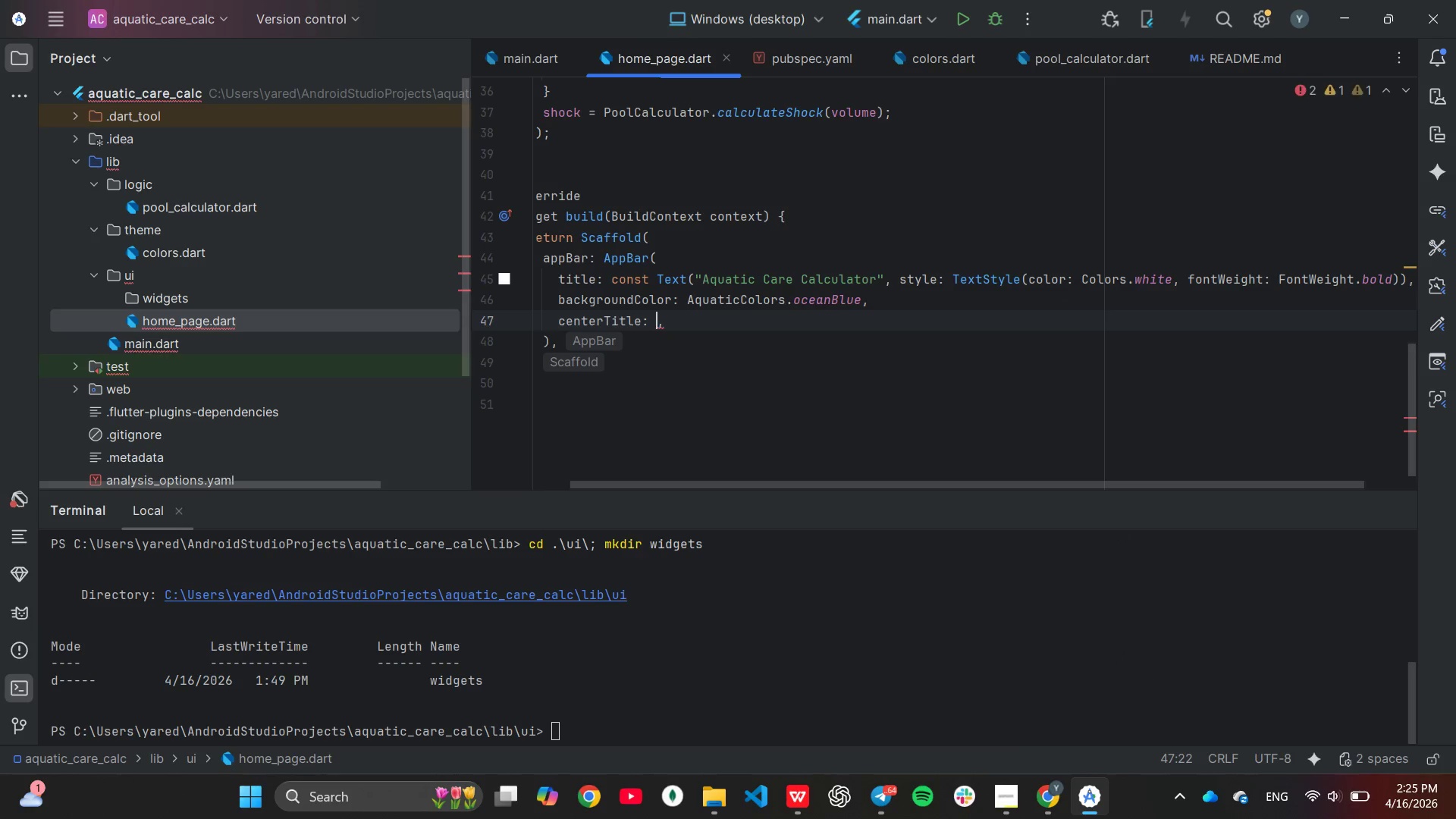 
type(tu)
key(Backspace)
type(rue)
 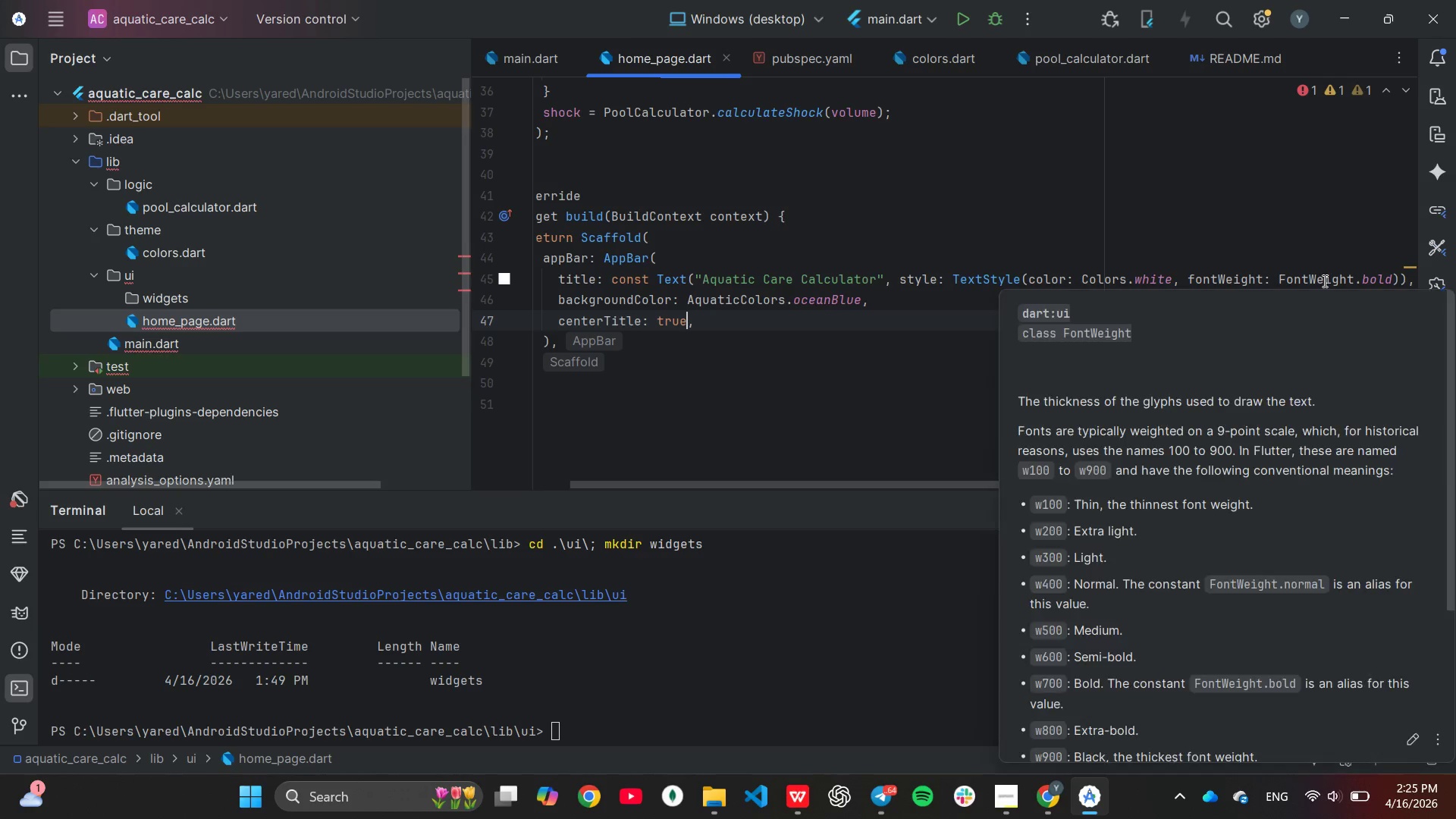 
key(ArrowDown)
 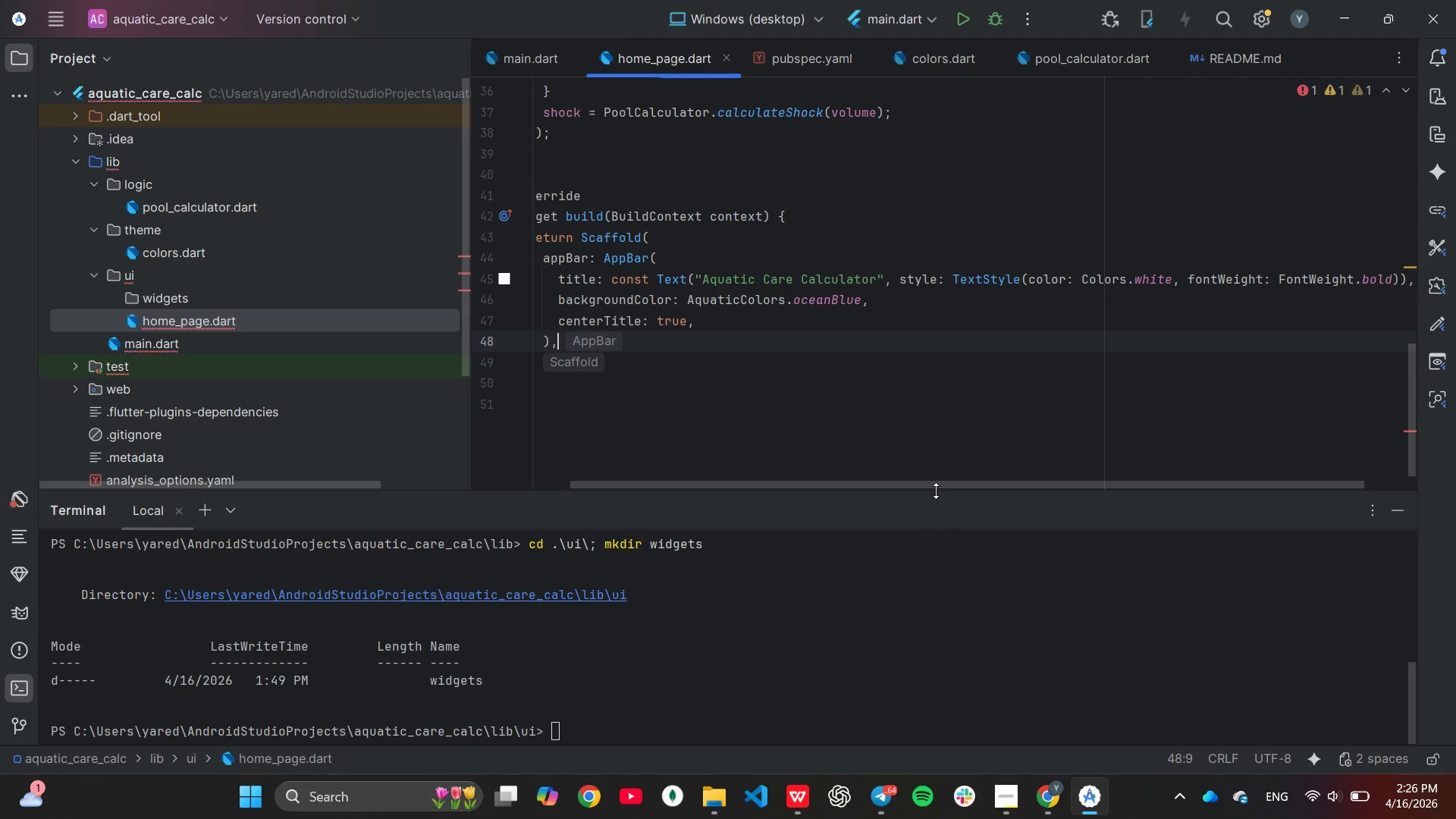 
left_click_drag(start_coordinate=[933, 486], to_coordinate=[802, 489])
 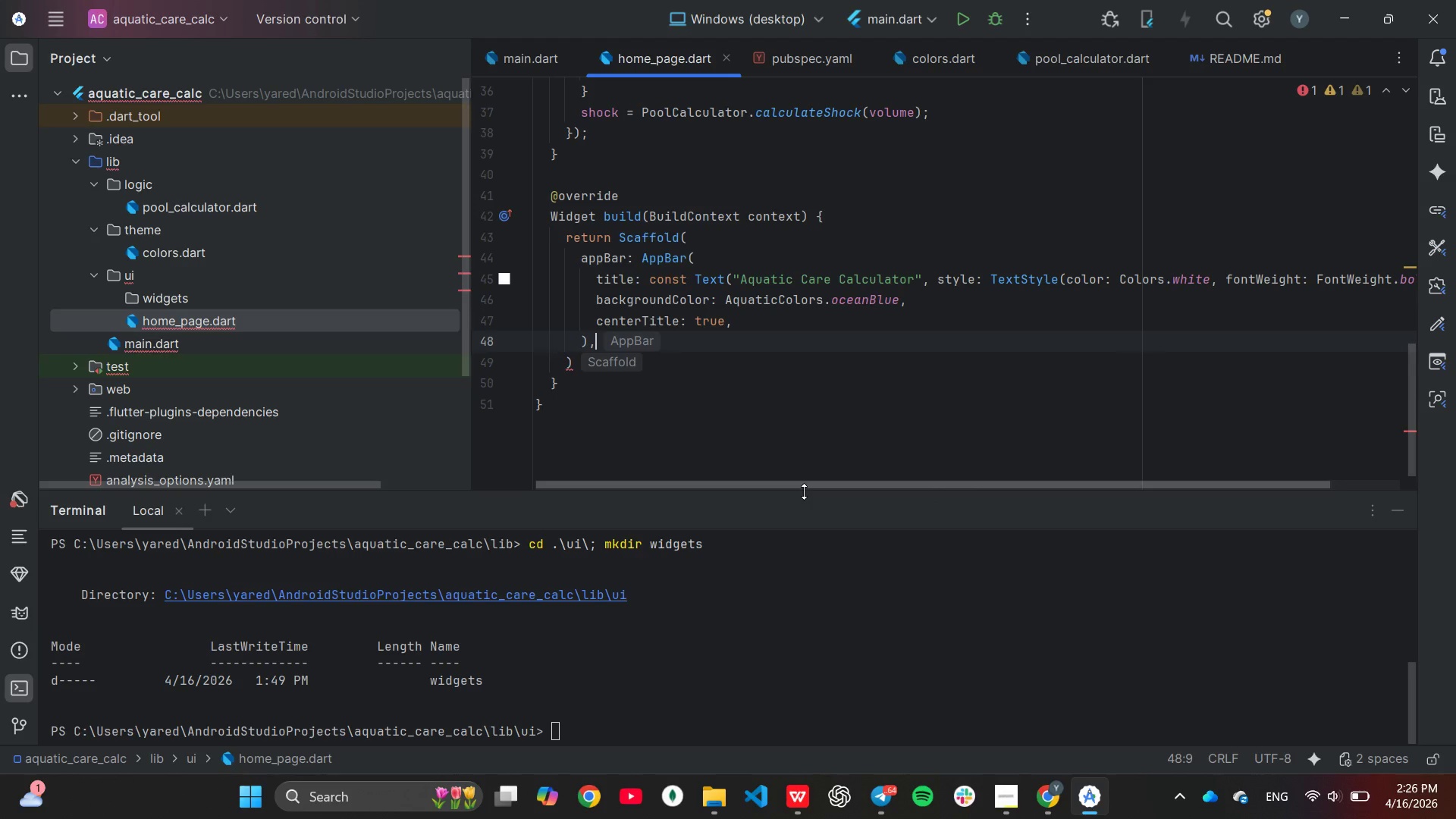 
key(Enter)
 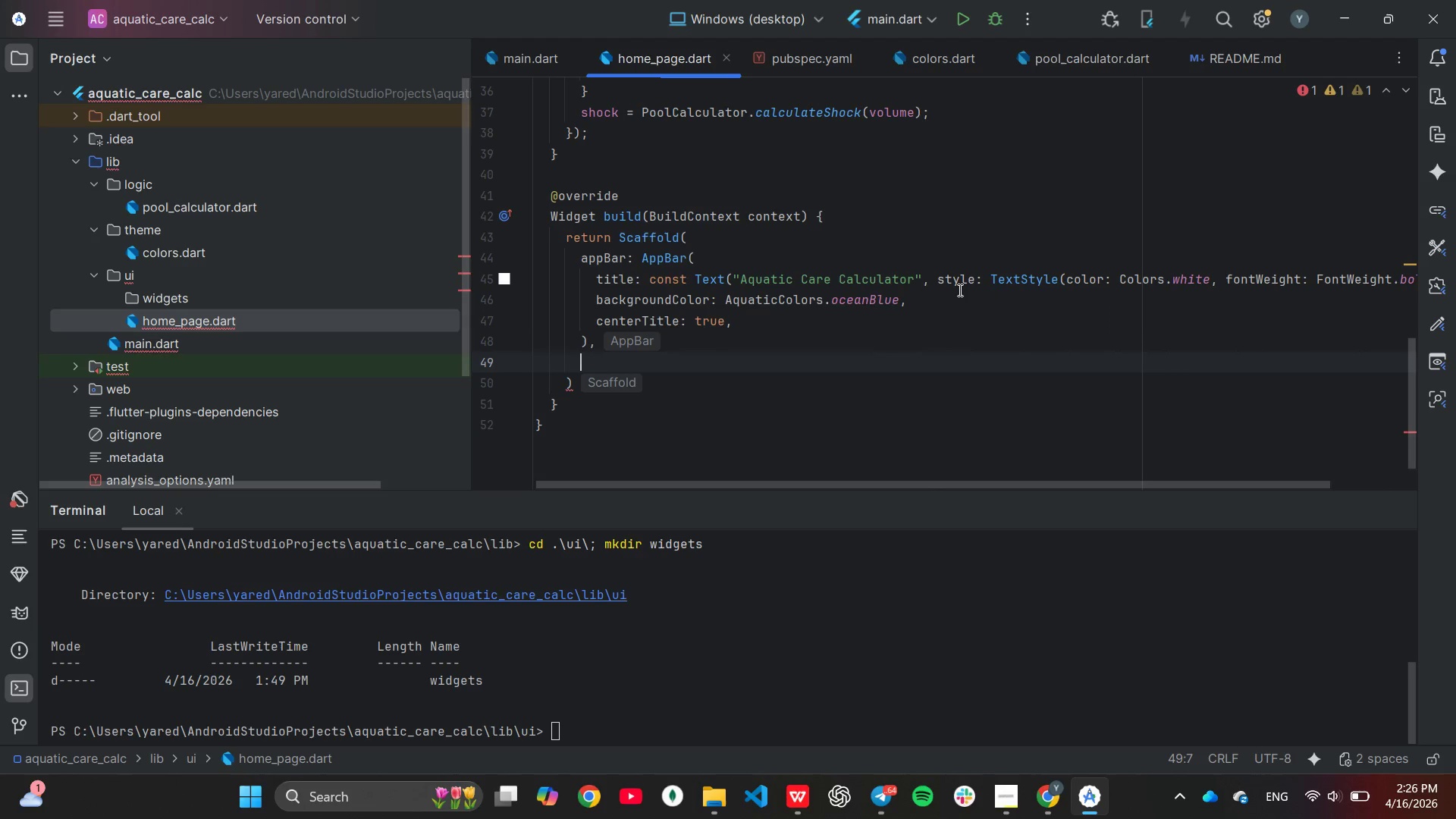 
type(body)
 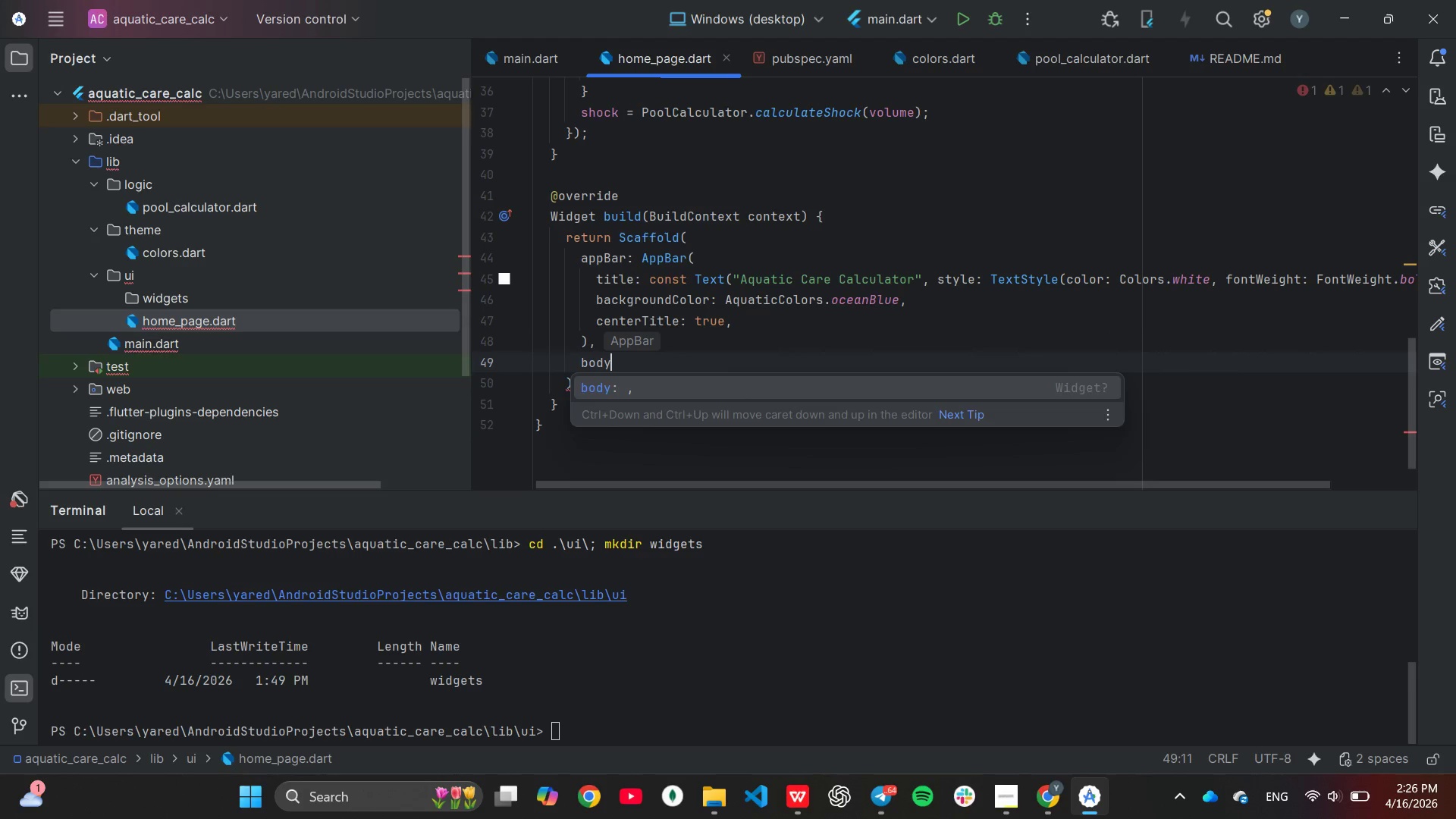 
key(Enter)
 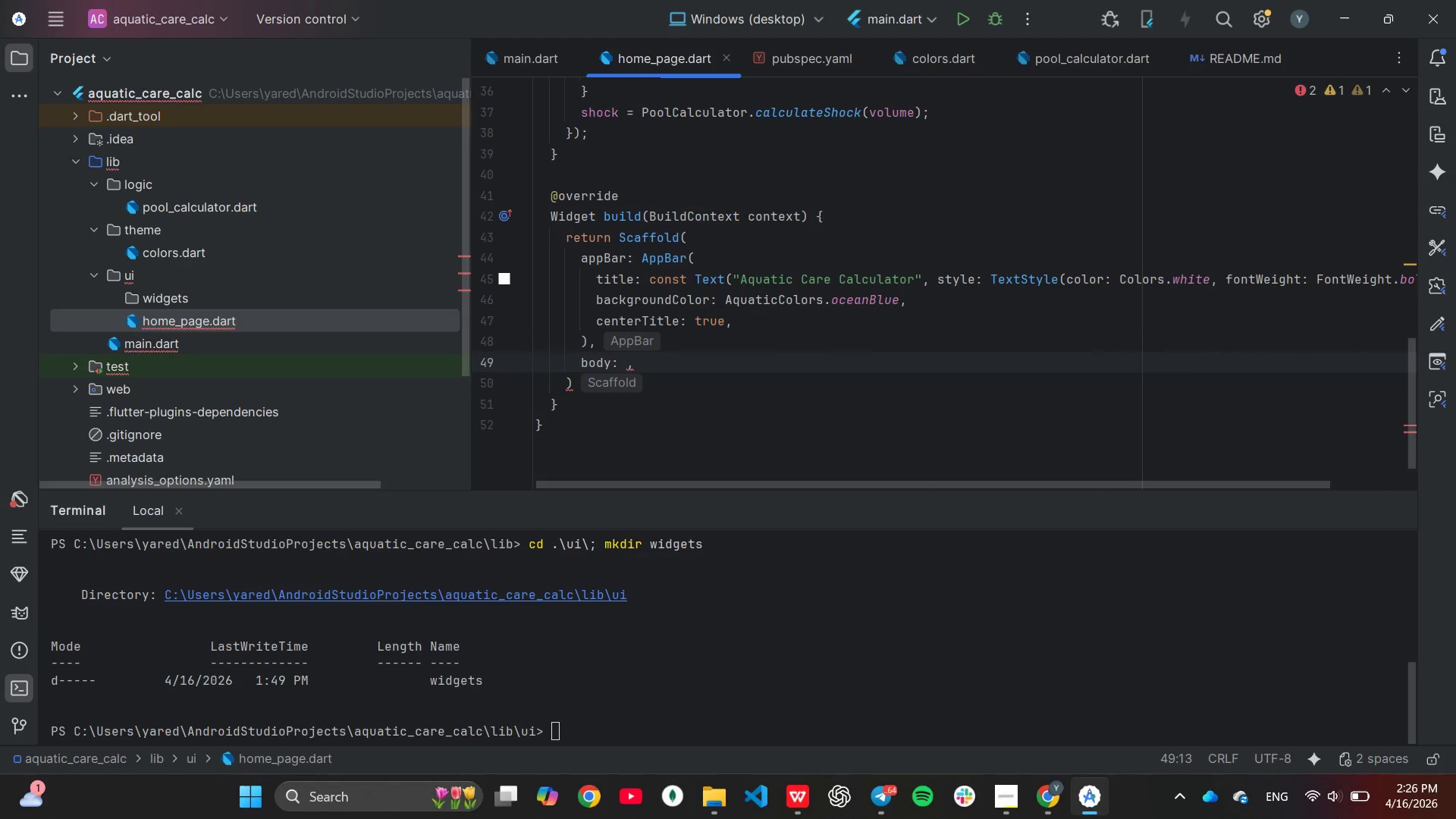 
type(Cem)
key(Backspace)
 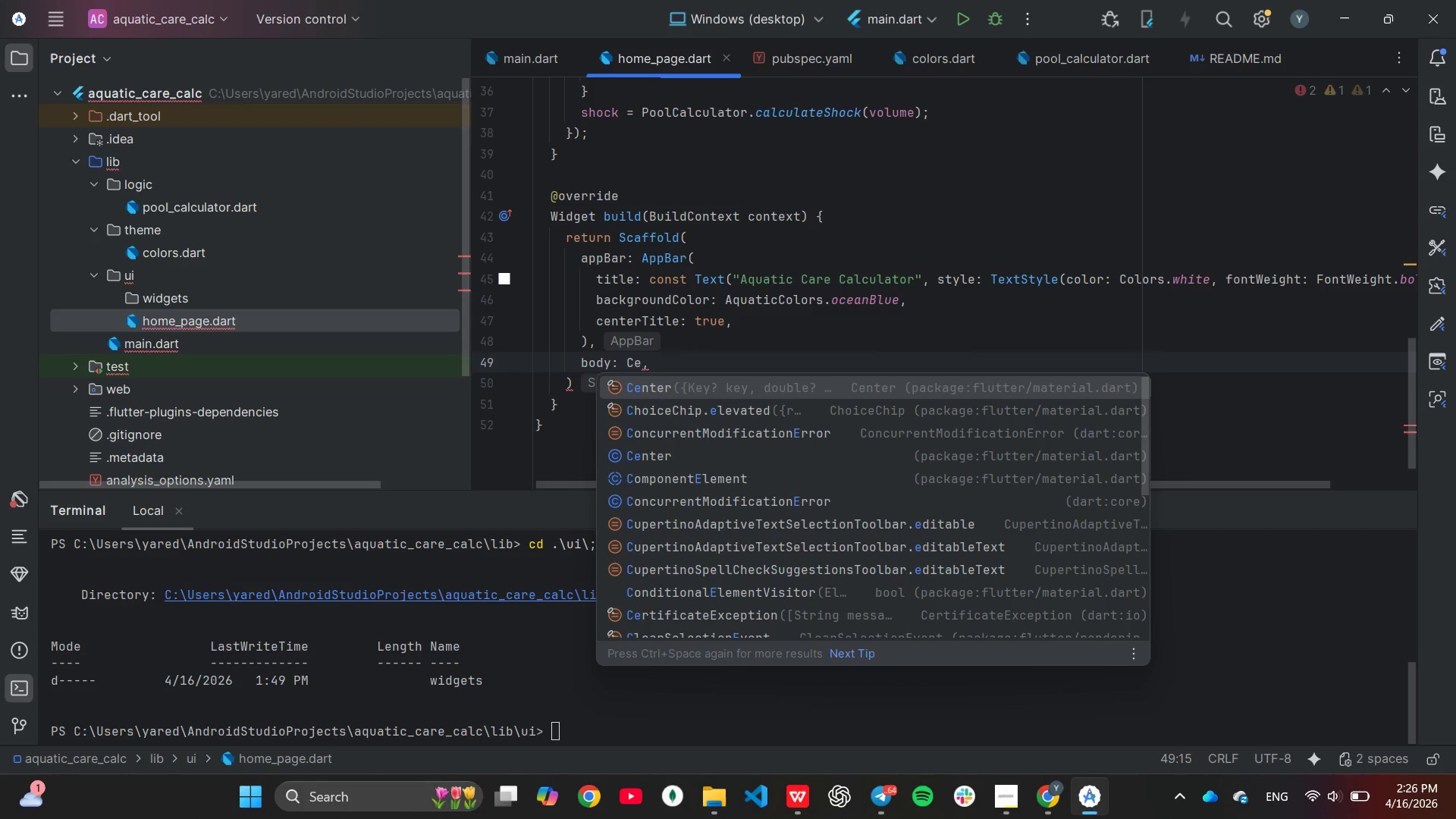 
key(Enter)
 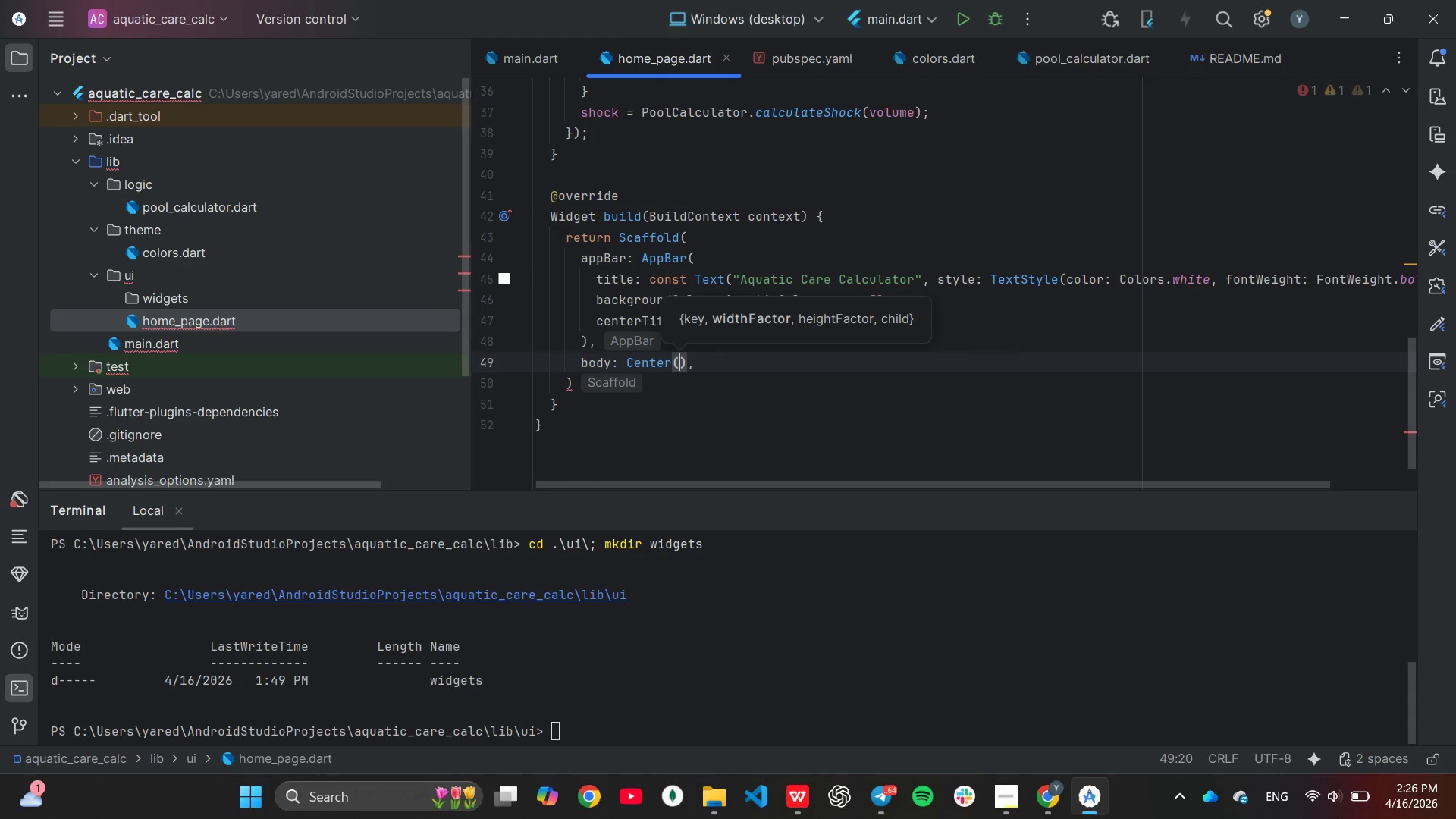 
key(Enter)
 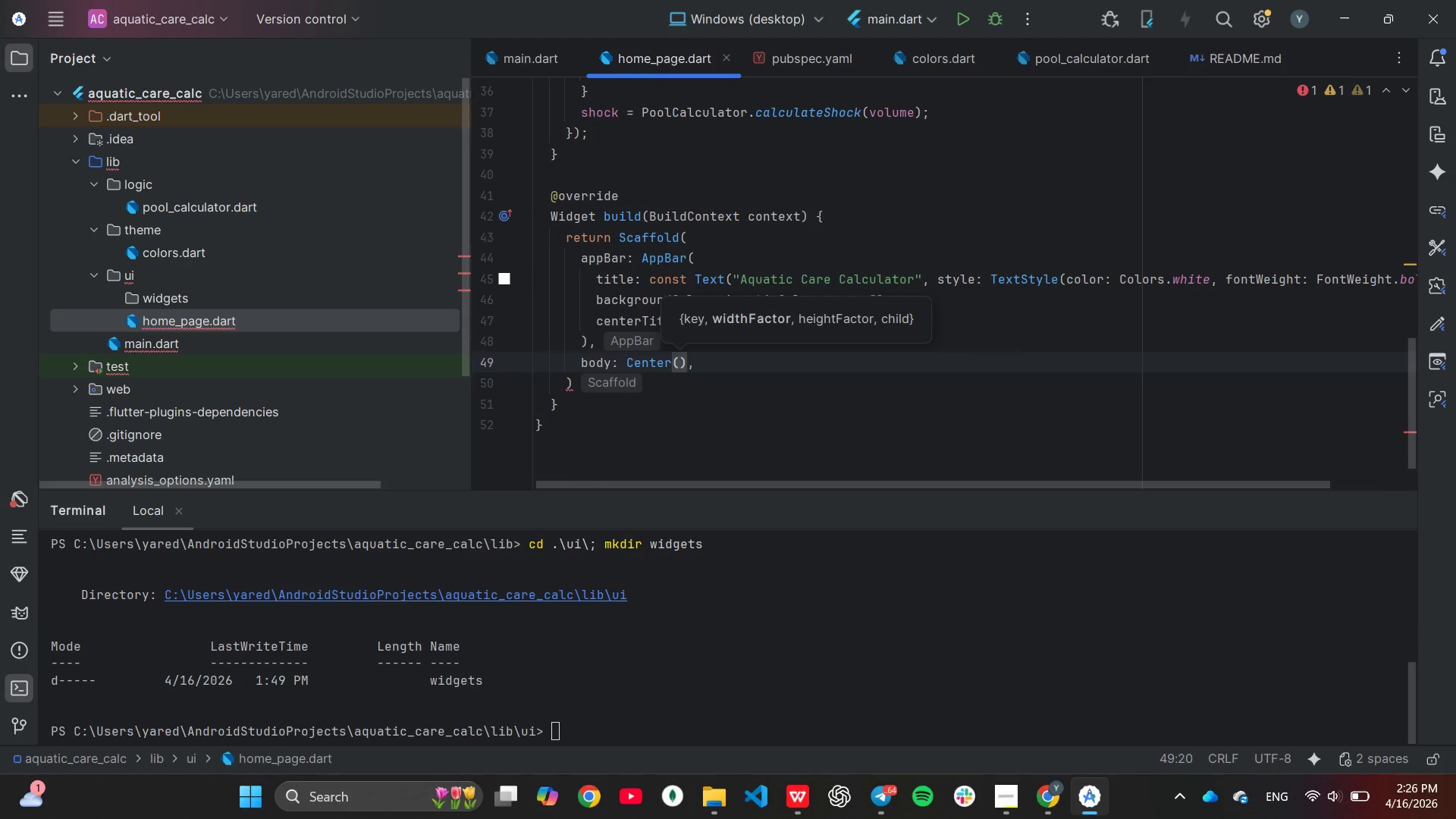 
type(child)
 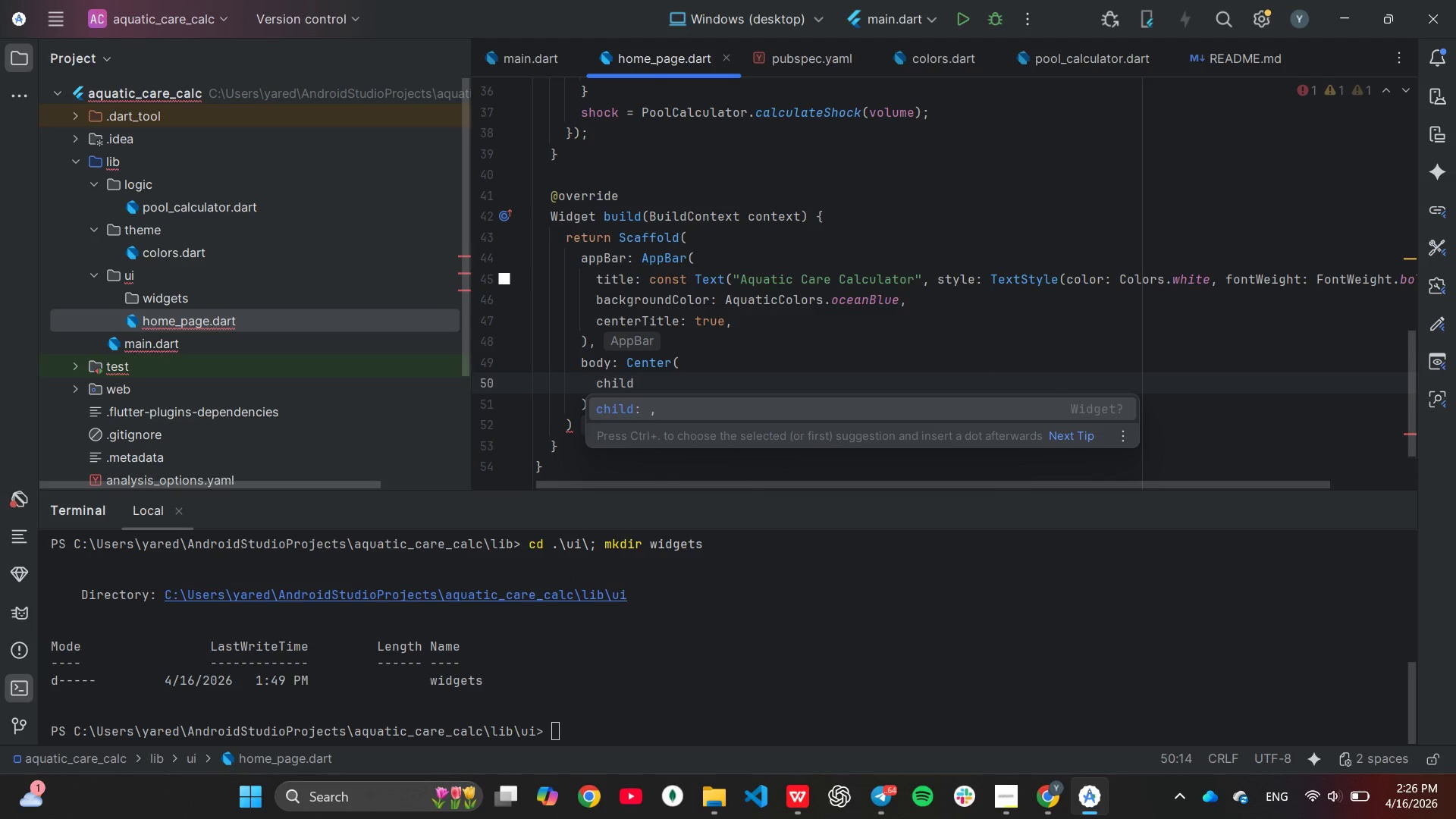 
key(Enter)
 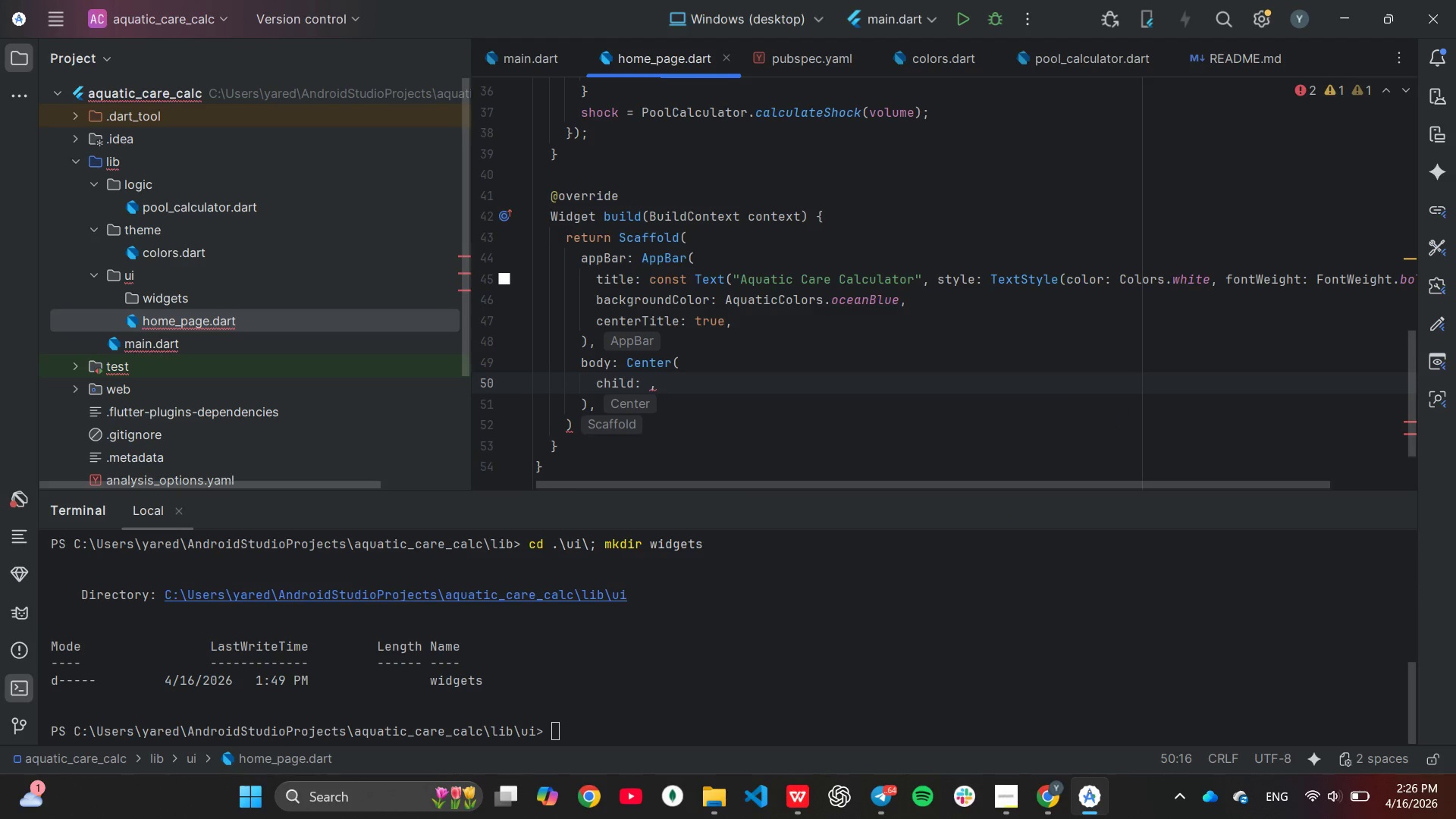 
type(Sing)
 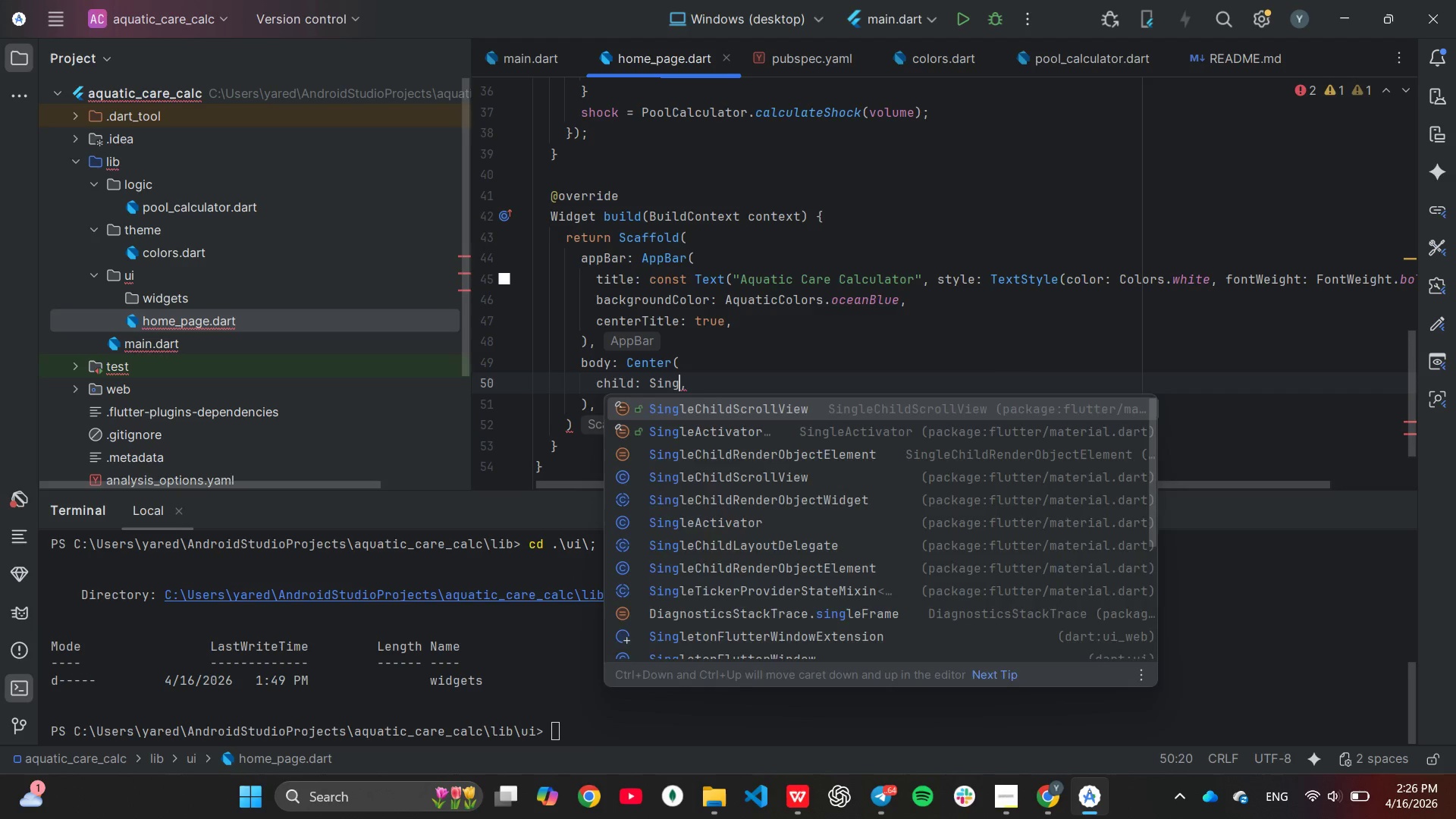 
key(Enter)
 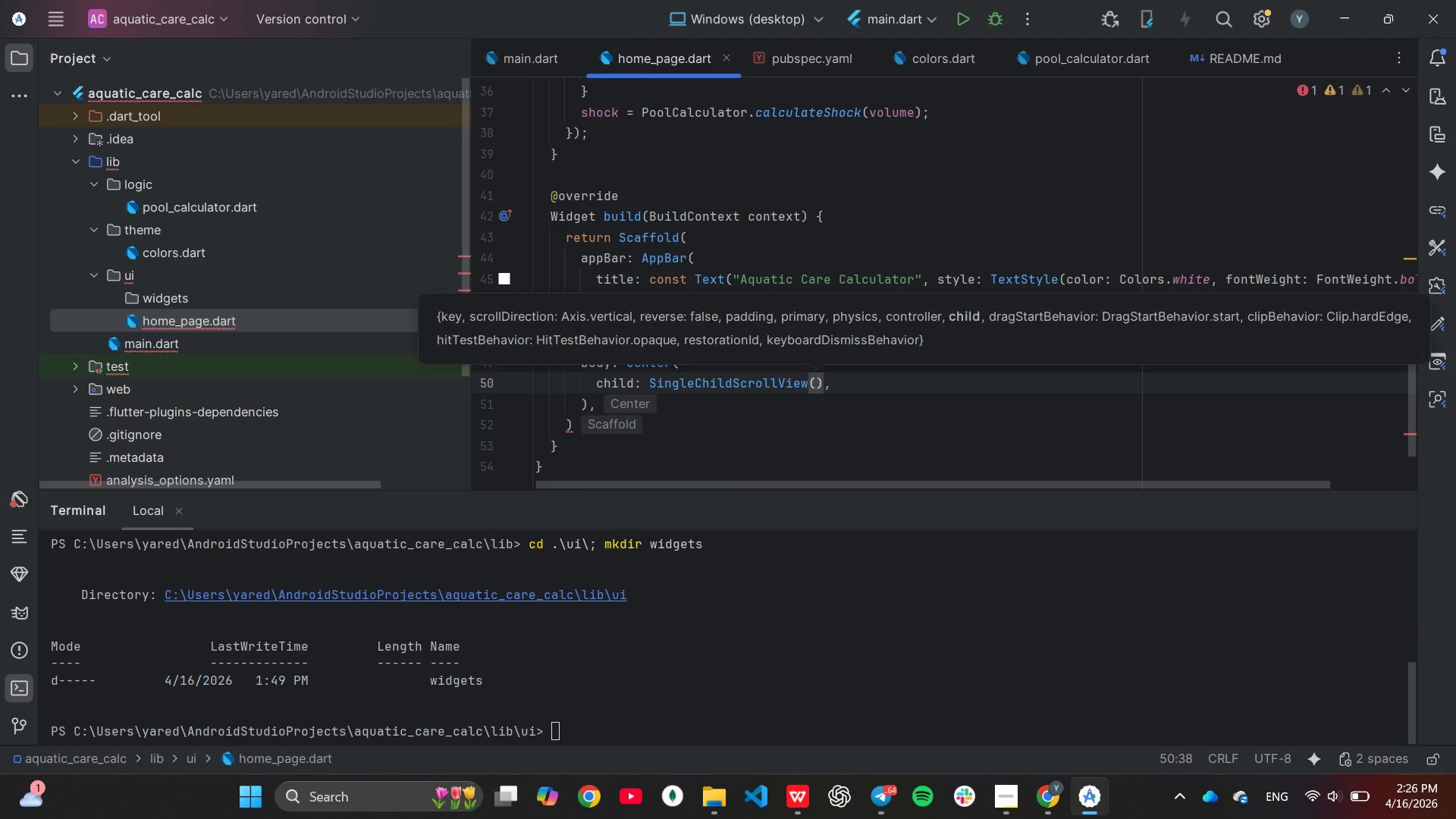 
key(Enter)
 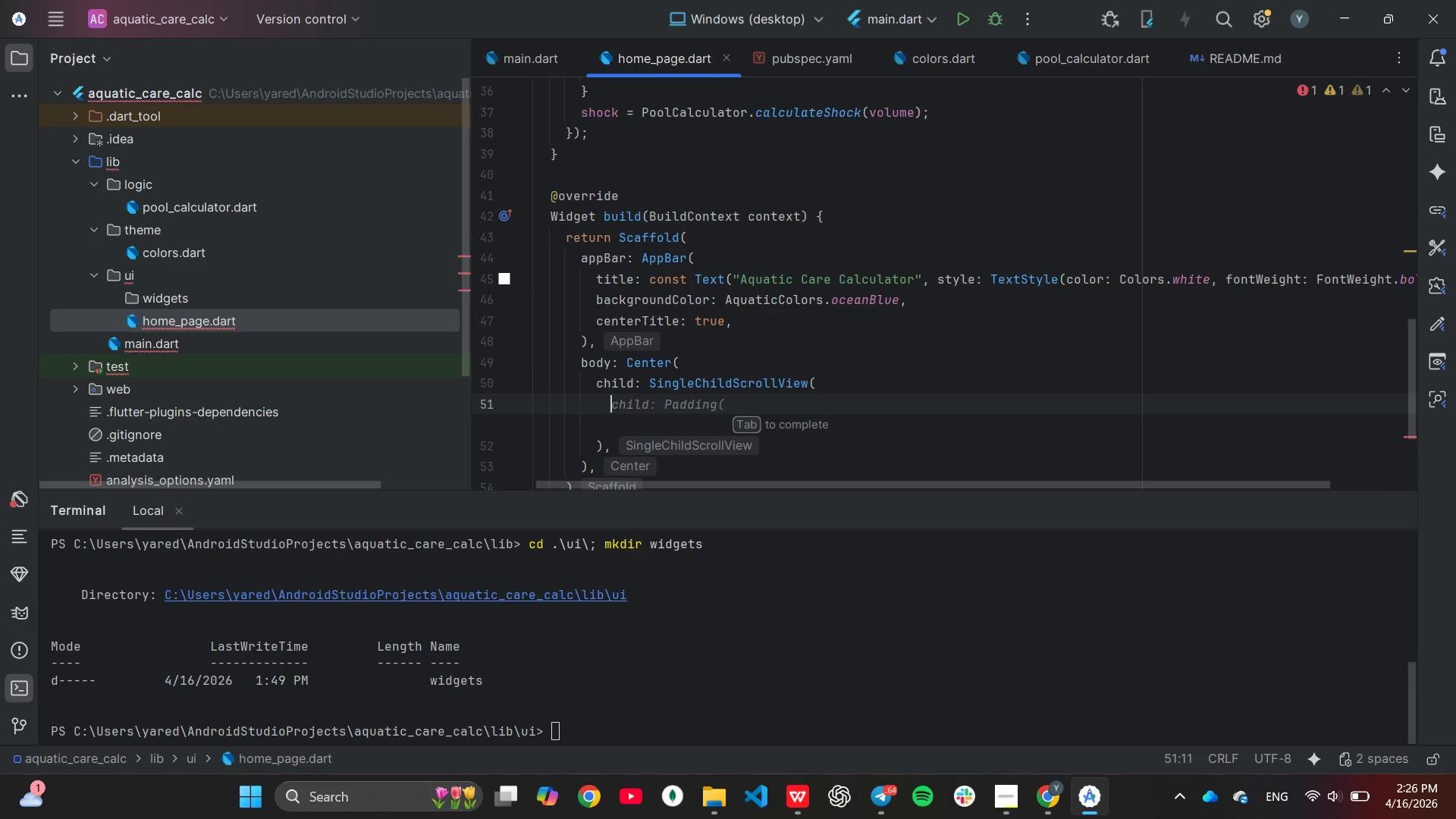 
type(padding)
 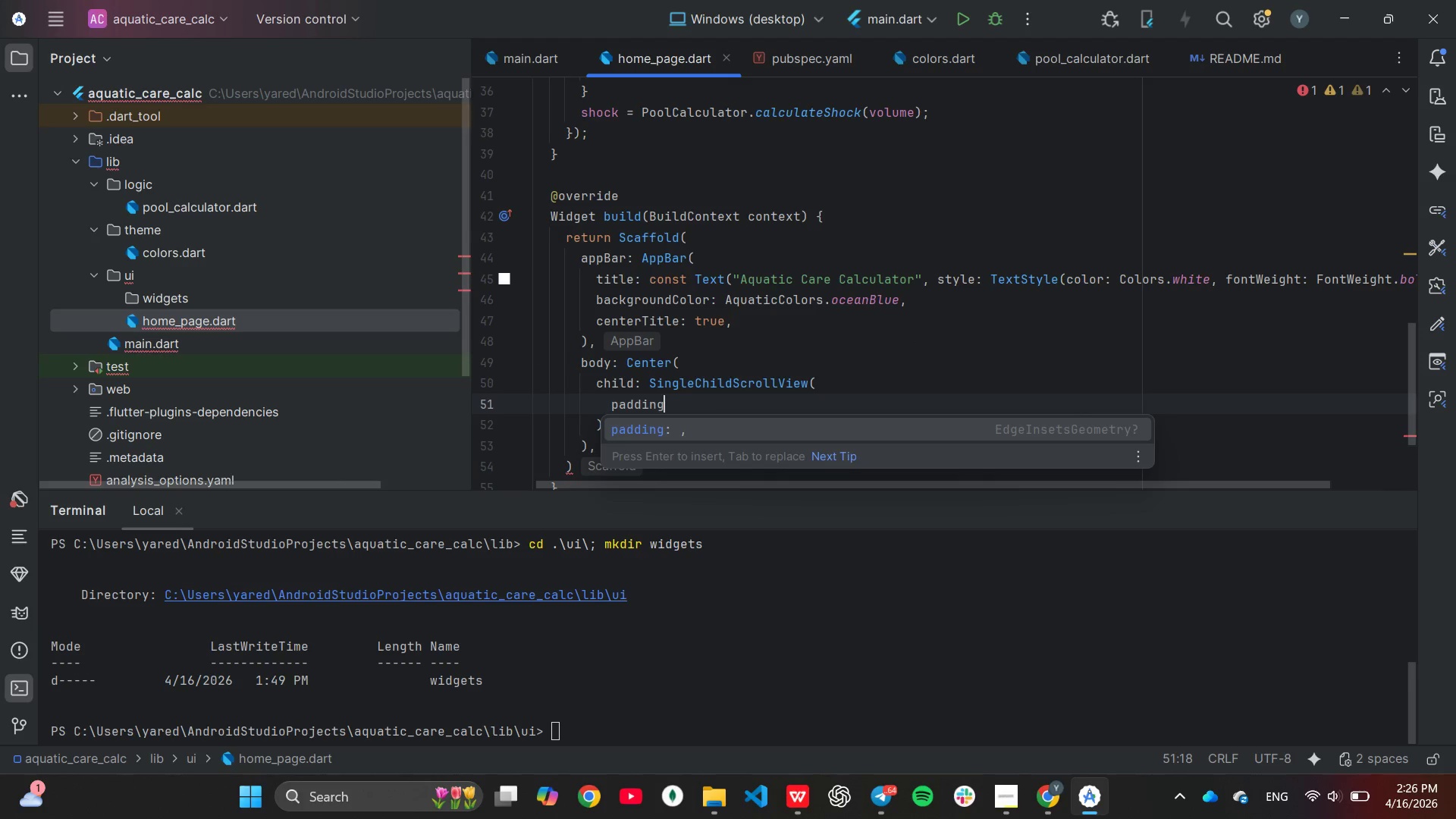 
key(Enter)
 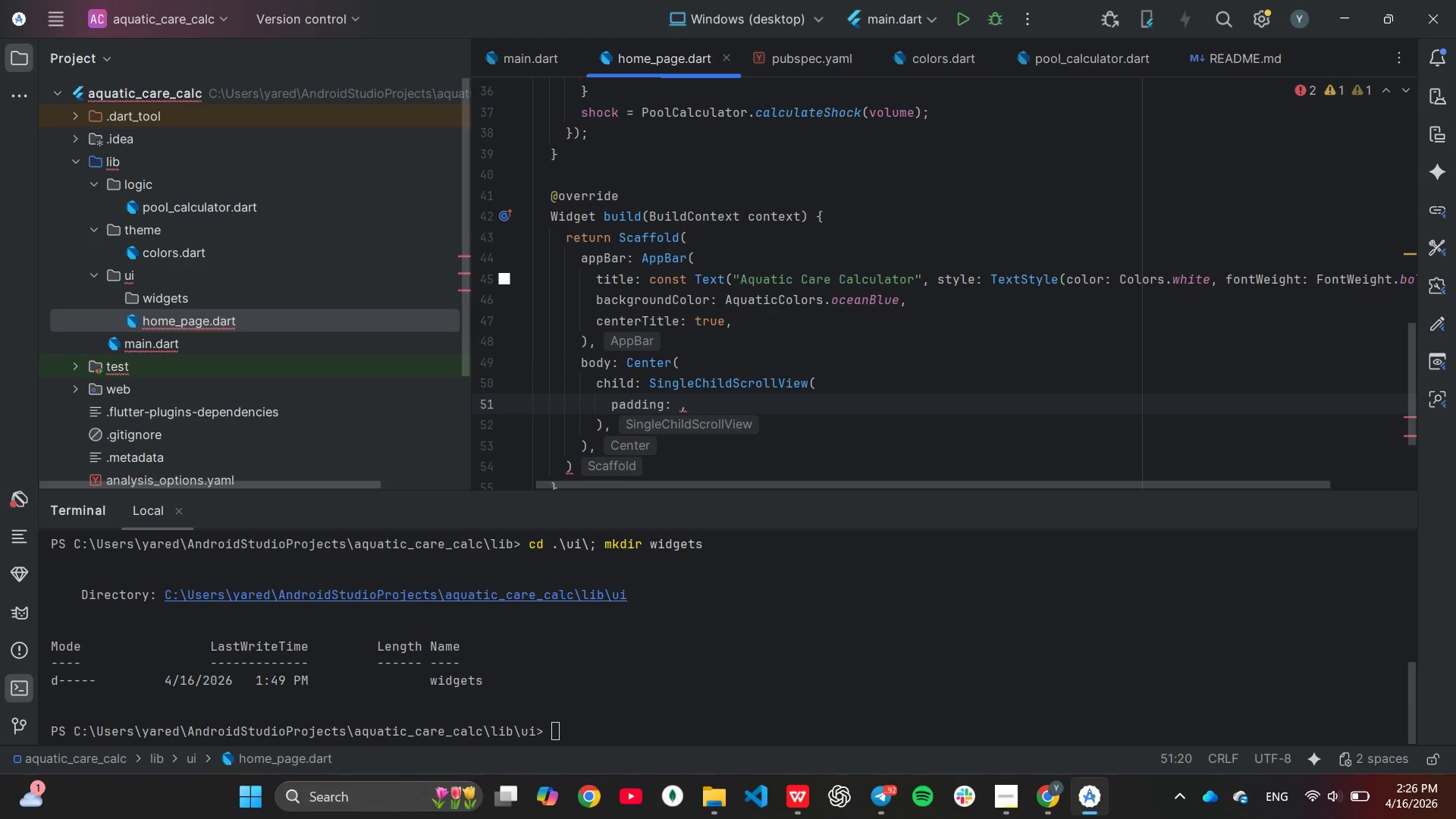 
type(const Edfe)
key(Backspace)
key(Backspace)
type(geInsets)
 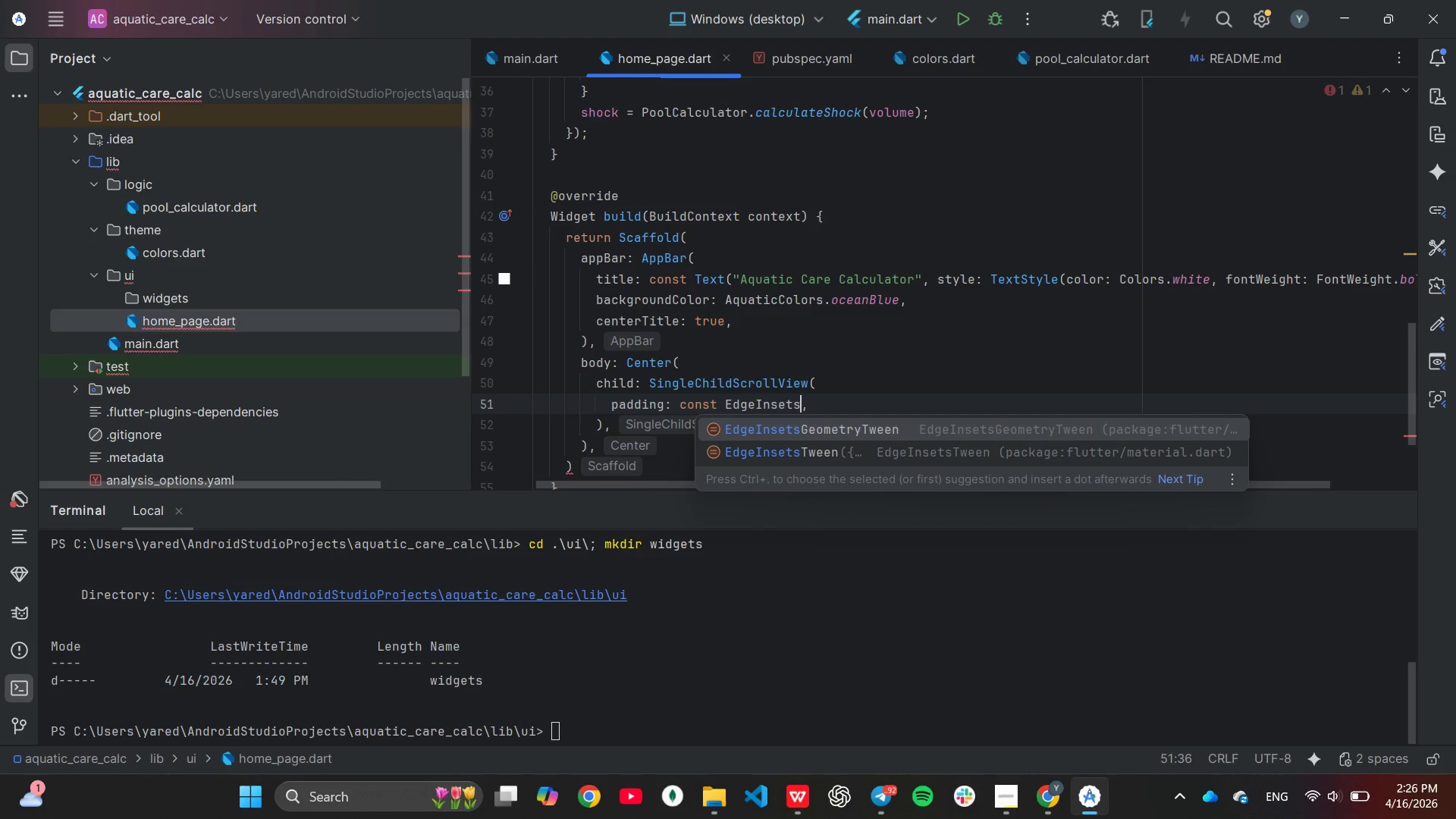 
key(Period)
 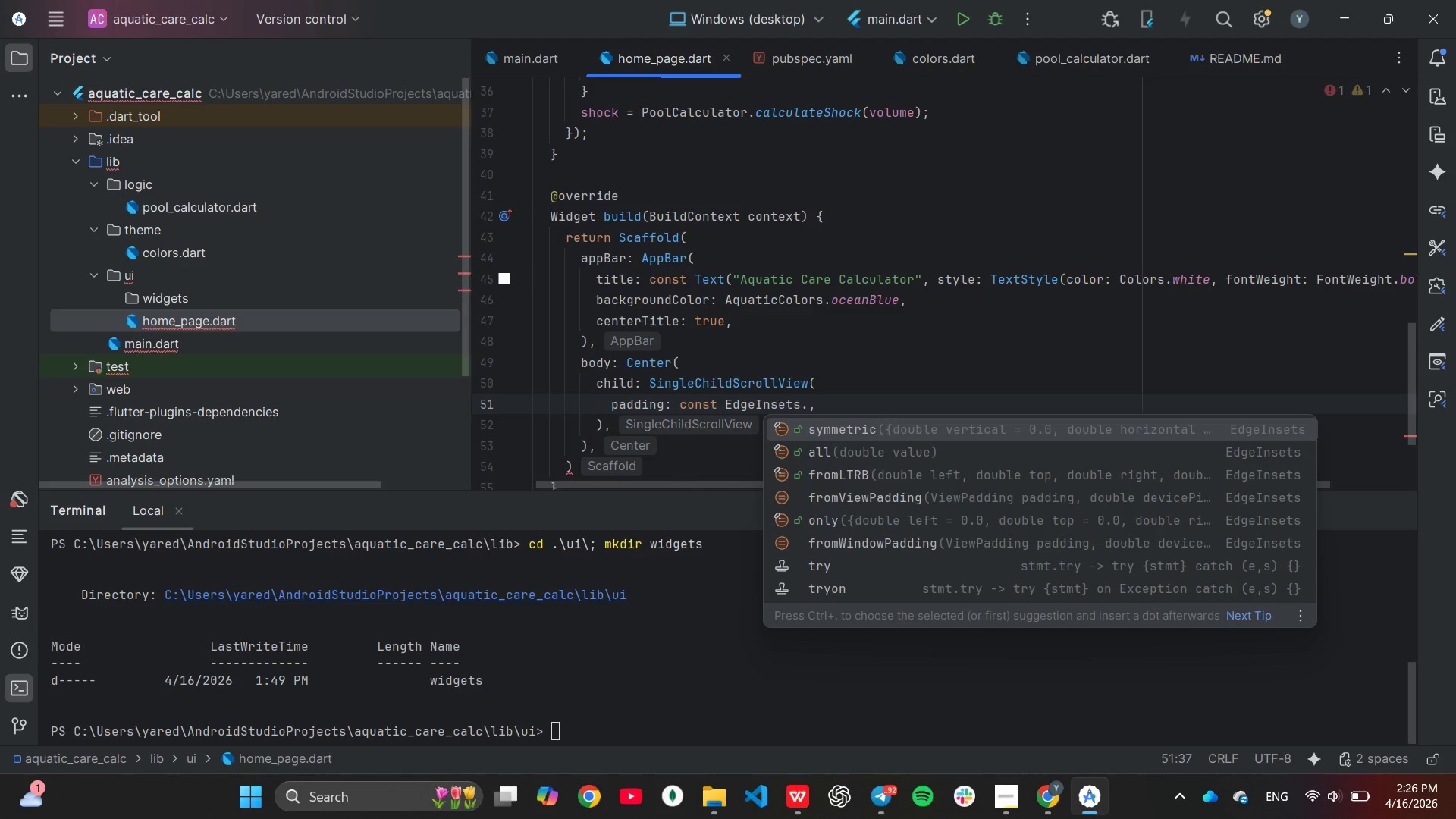 
key(ArrowDown)
 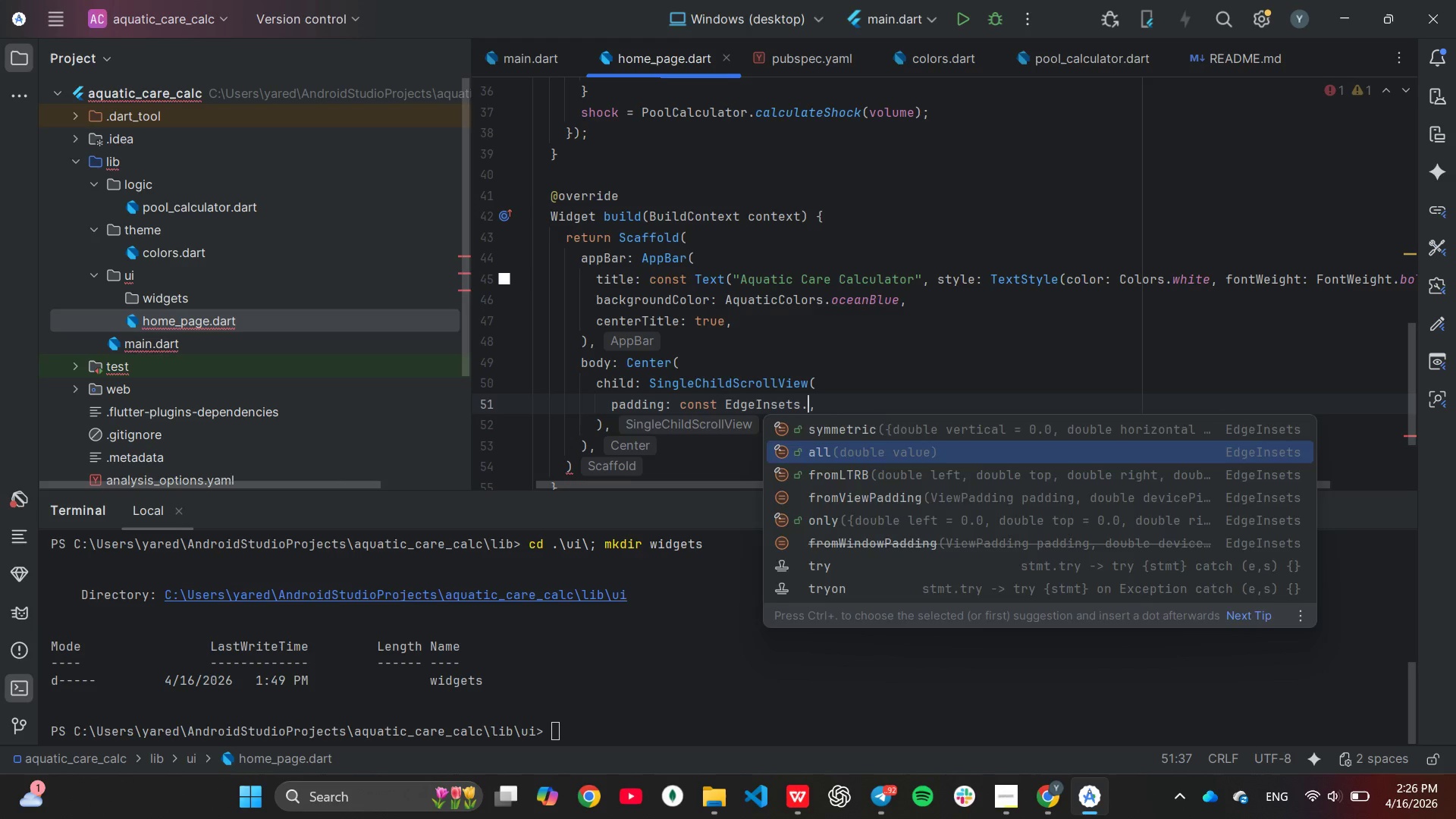 
key(Enter)
 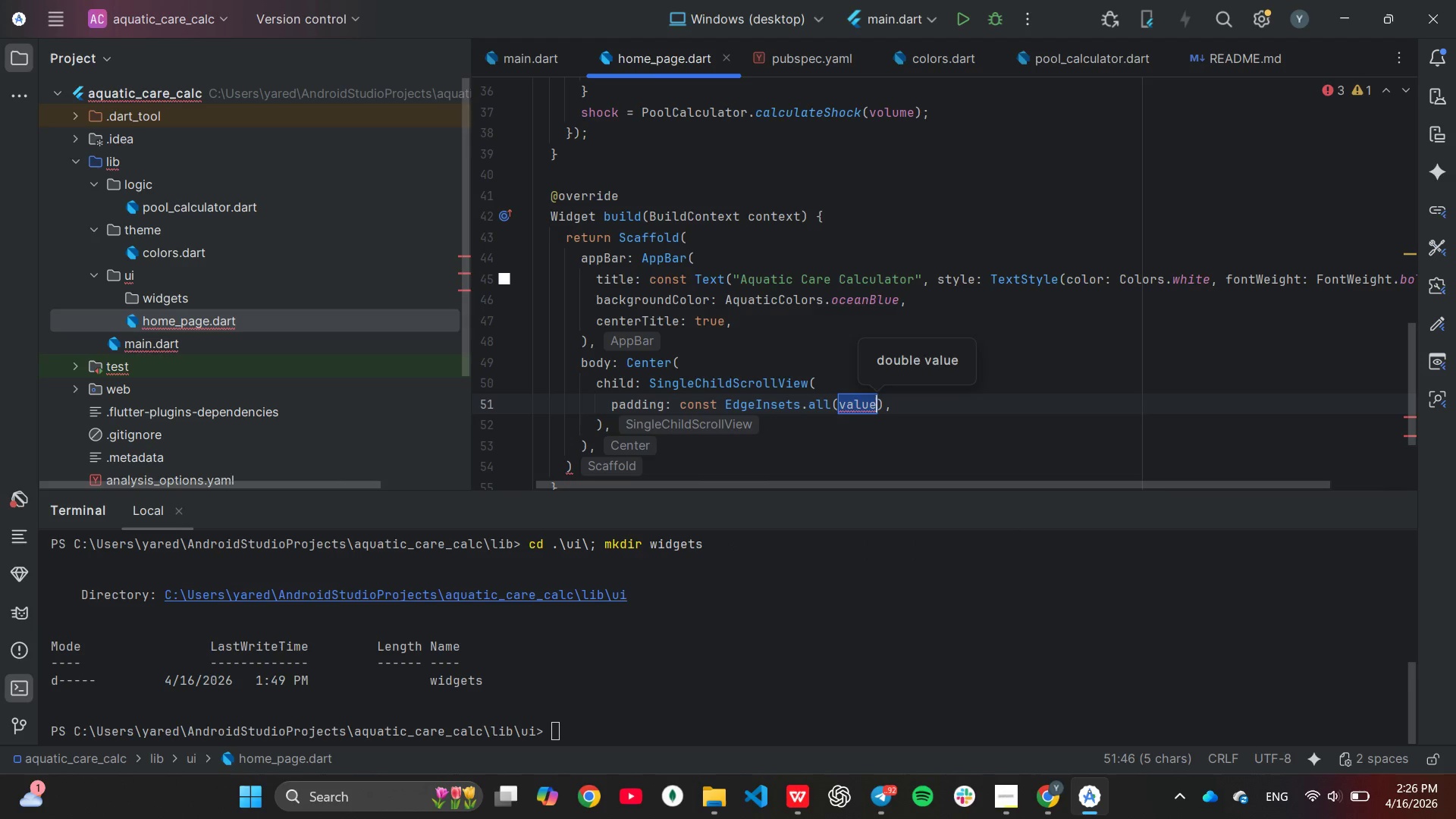 
type(24.0)
 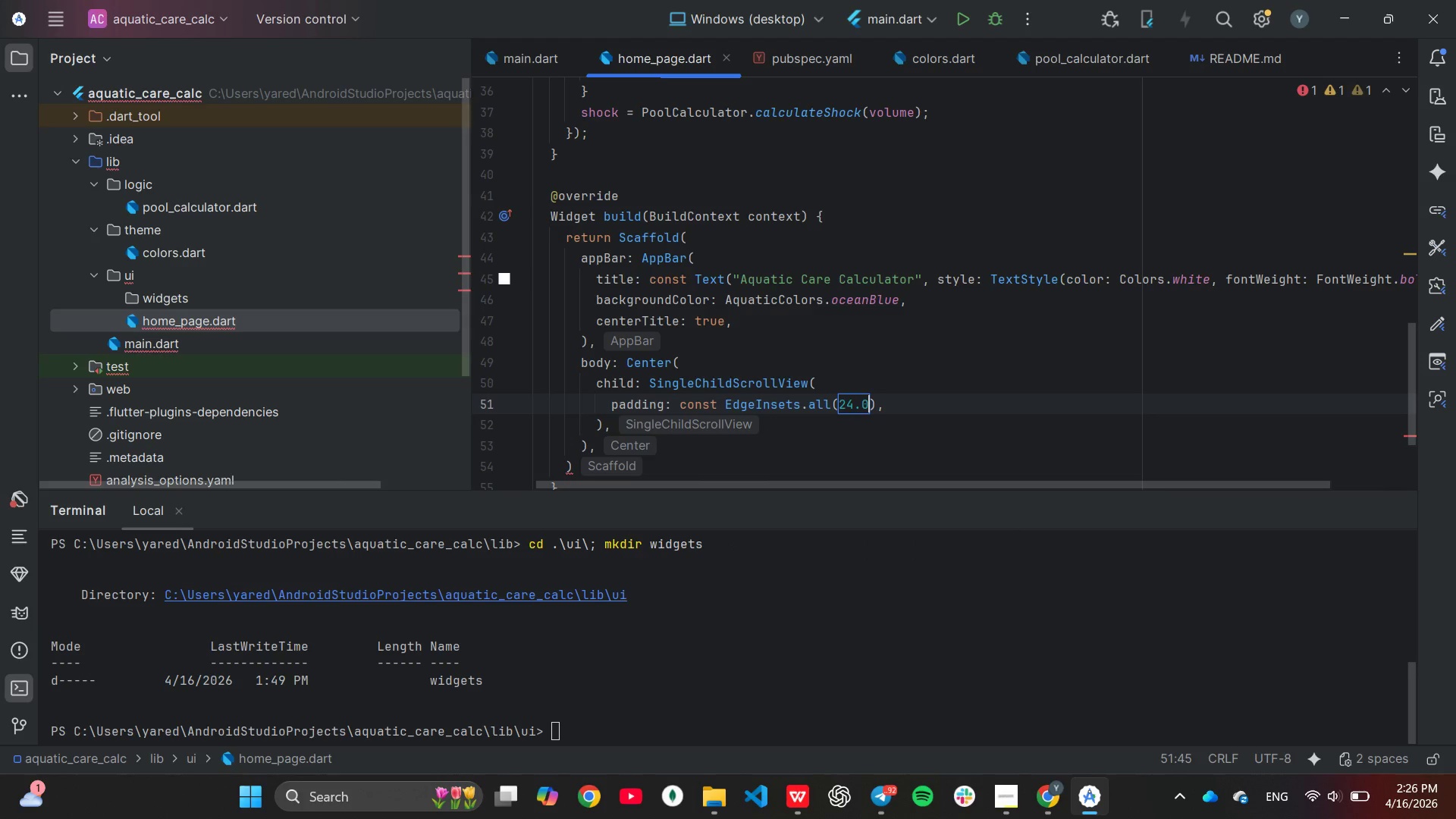 
key(ArrowRight)
 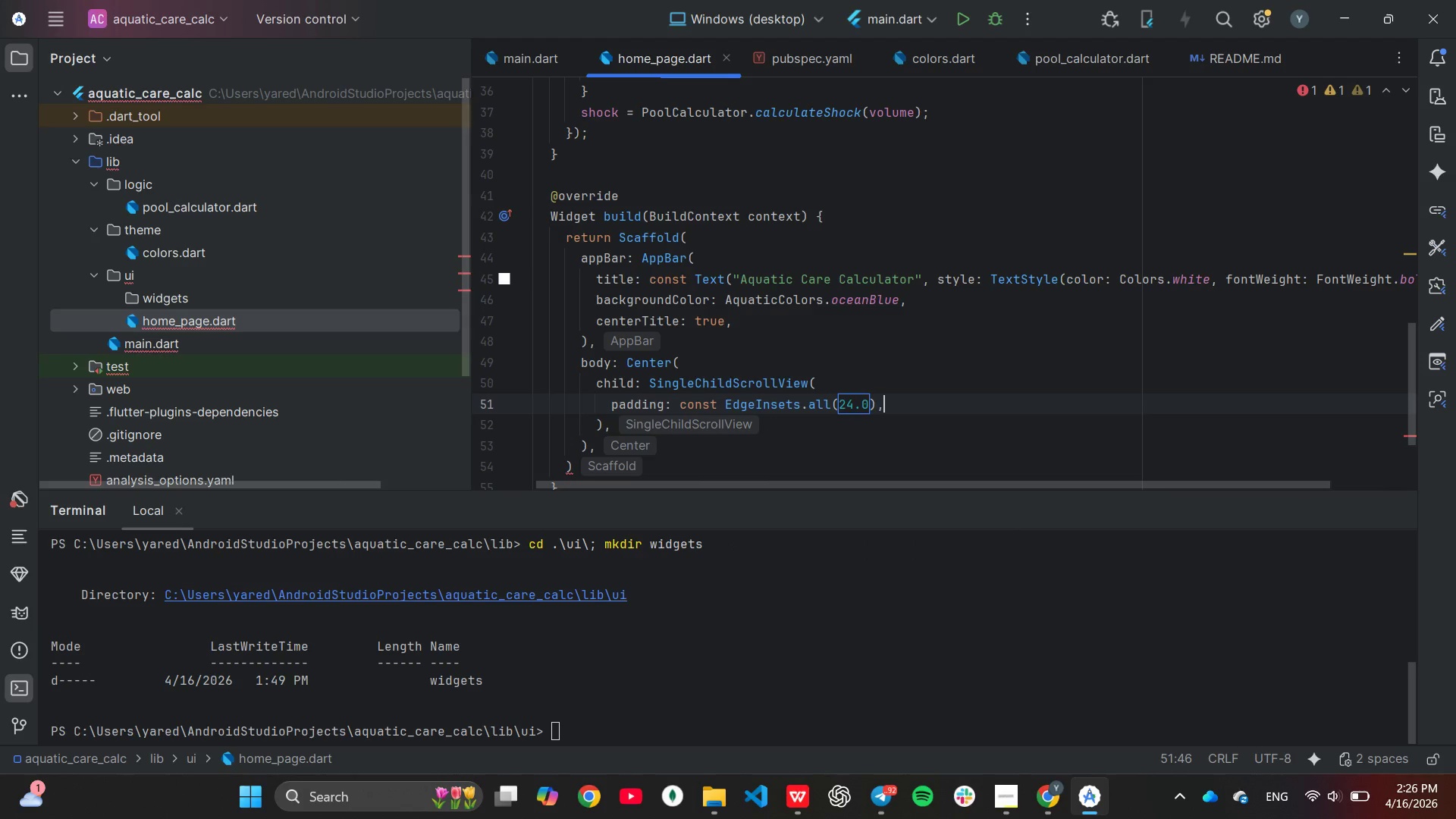 
key(ArrowRight)
 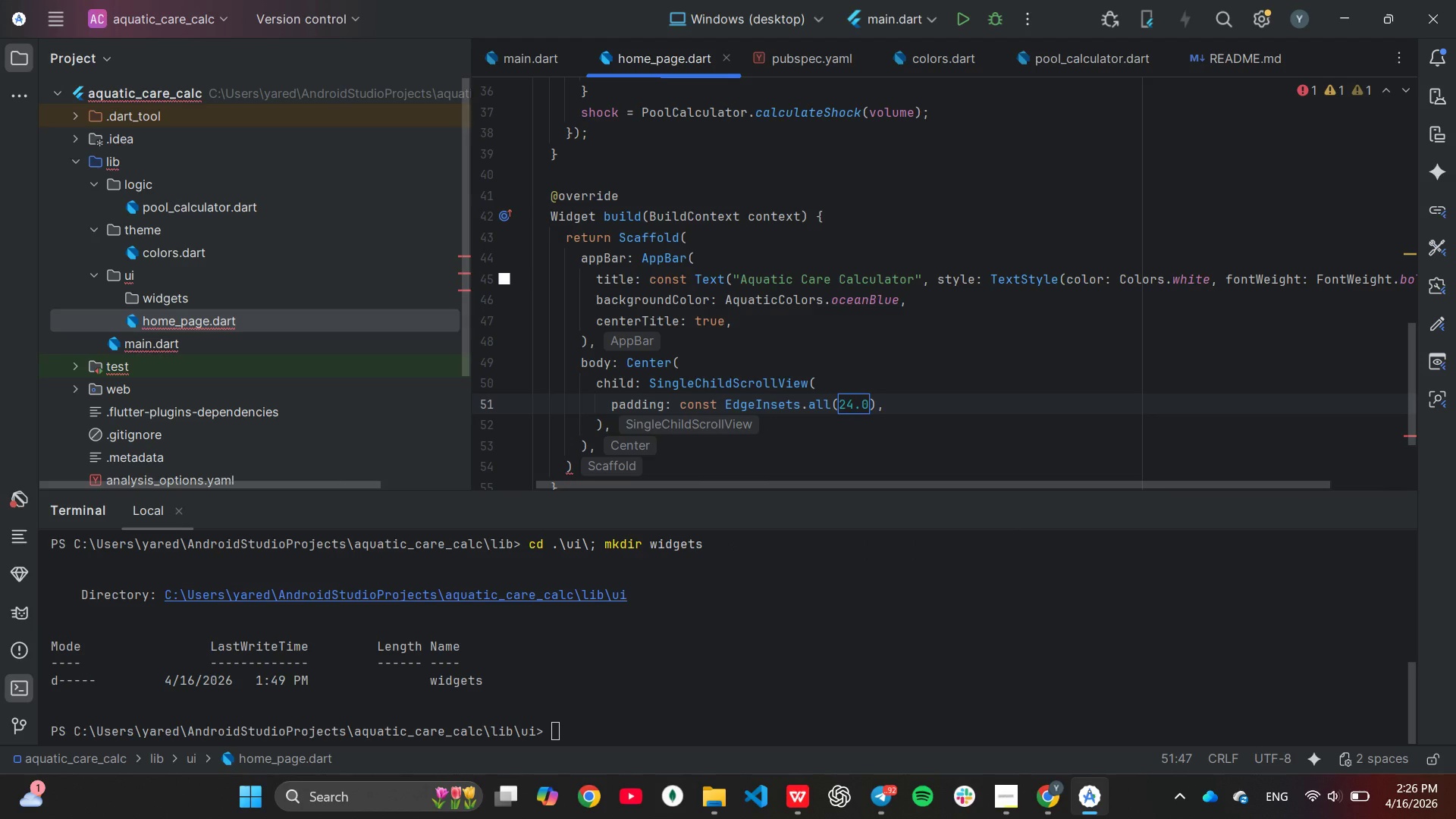 
key(Enter)
 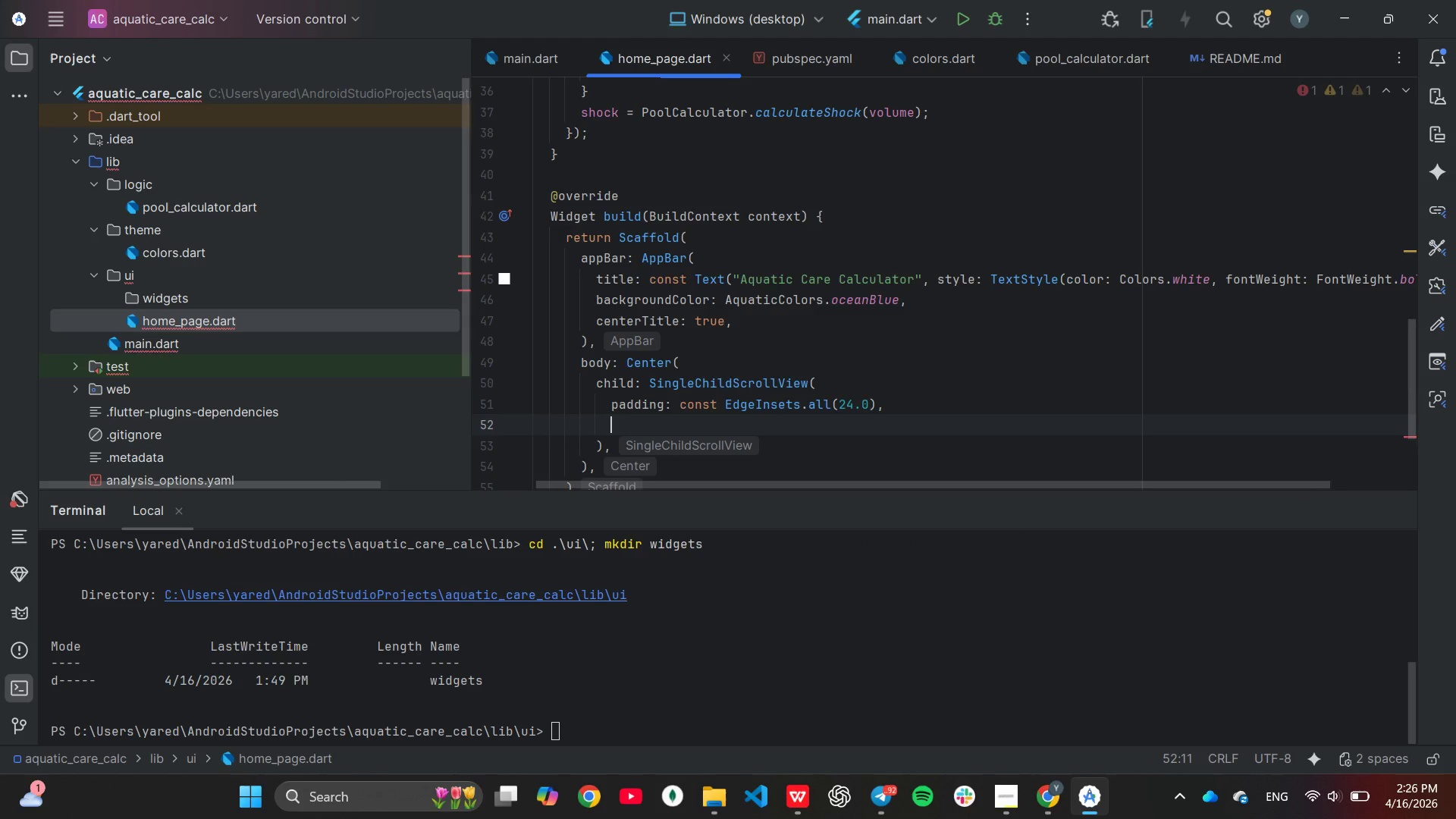 
type(child)
 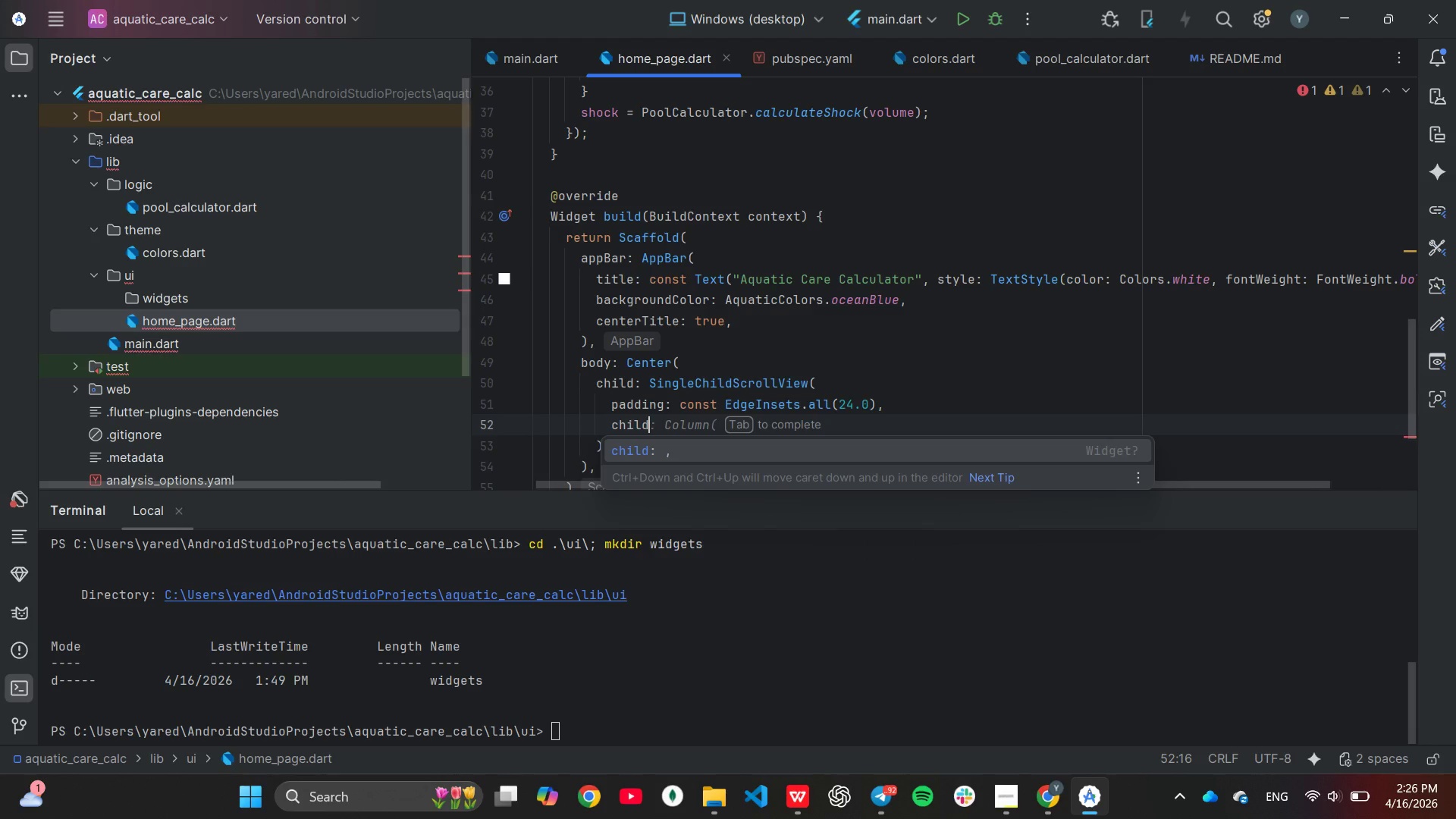 
key(Enter)
 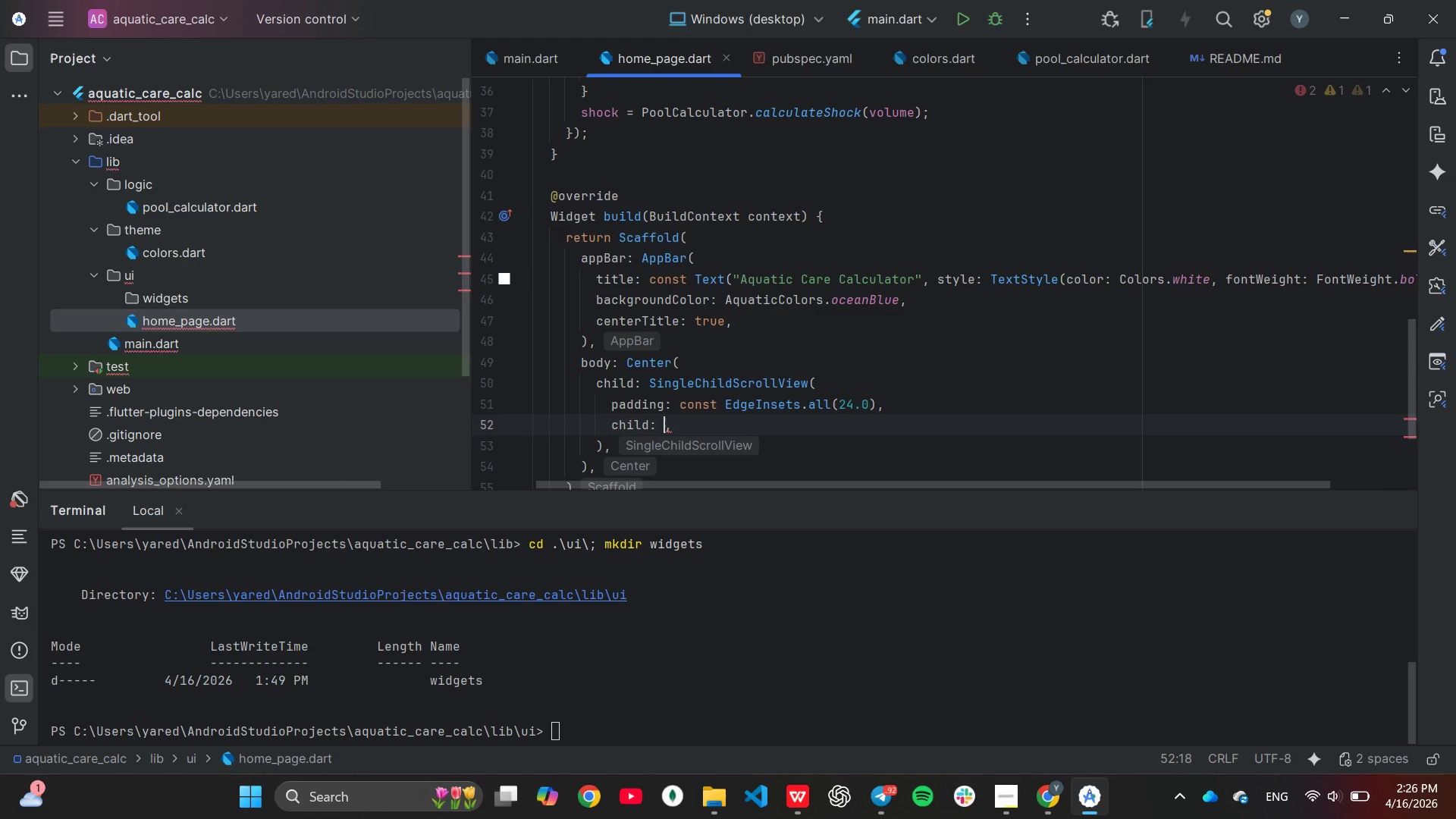 
type(Cont)
 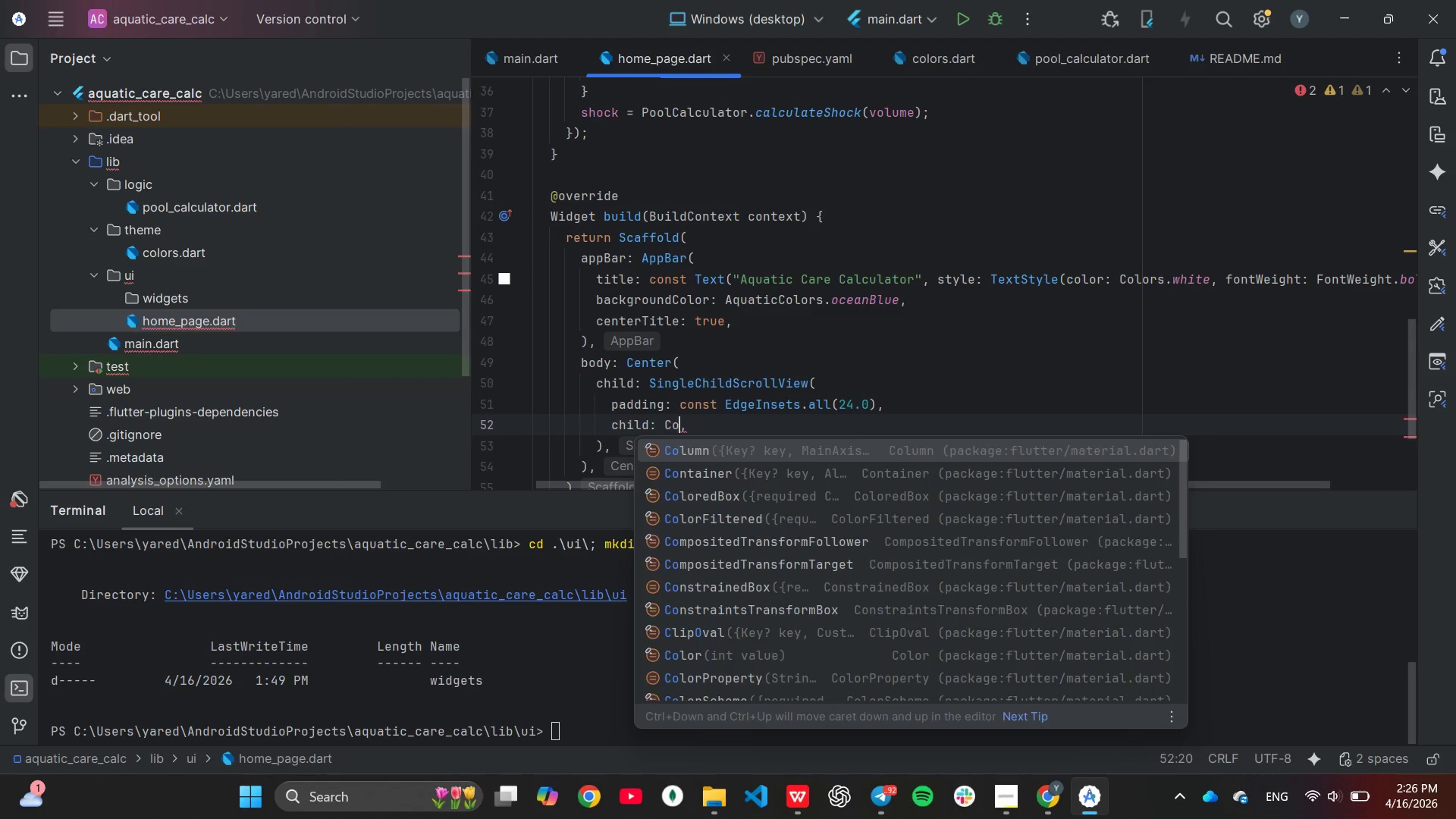 
key(Enter)
 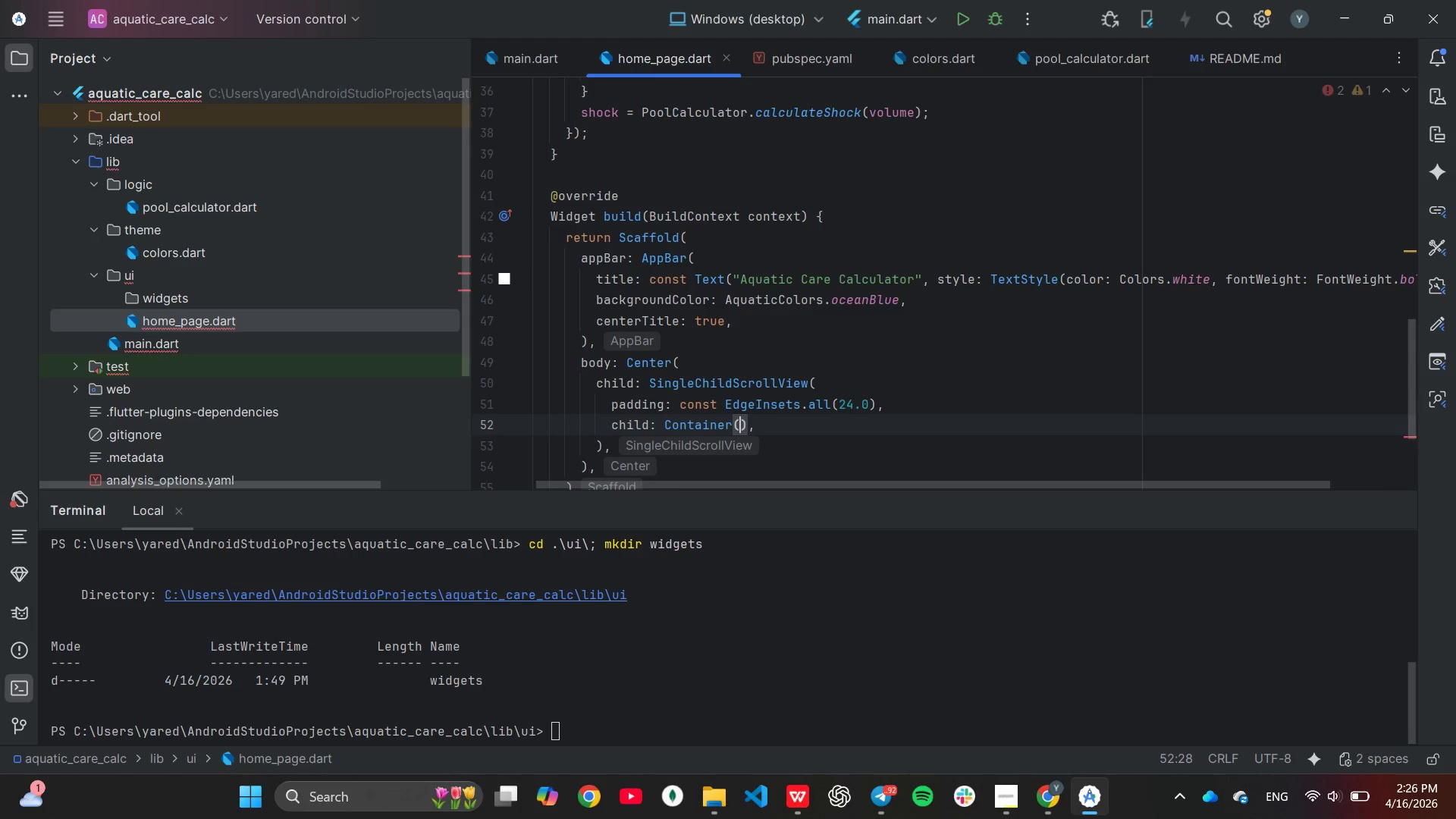 
key(Enter)
 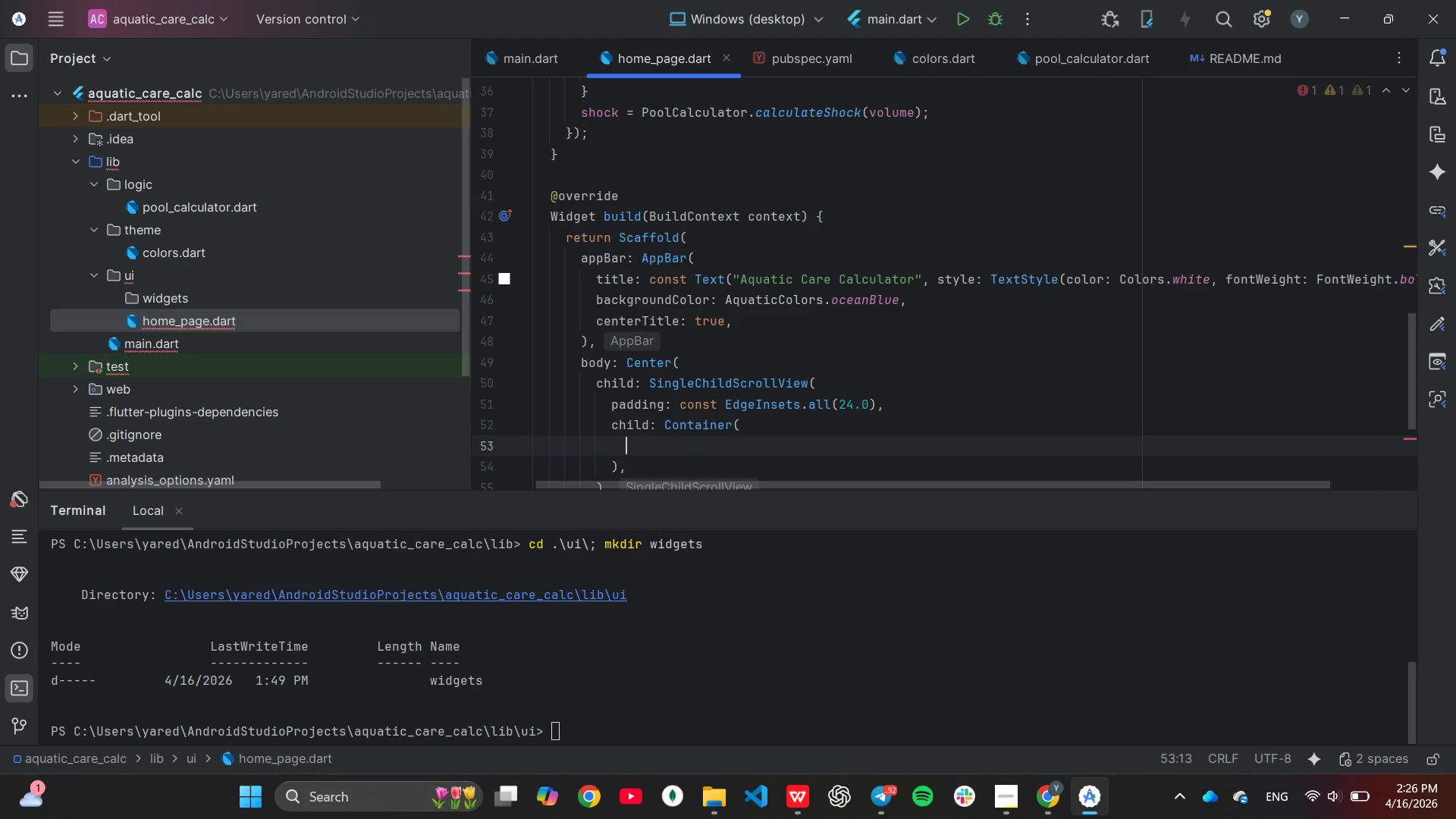 
type(cons)
 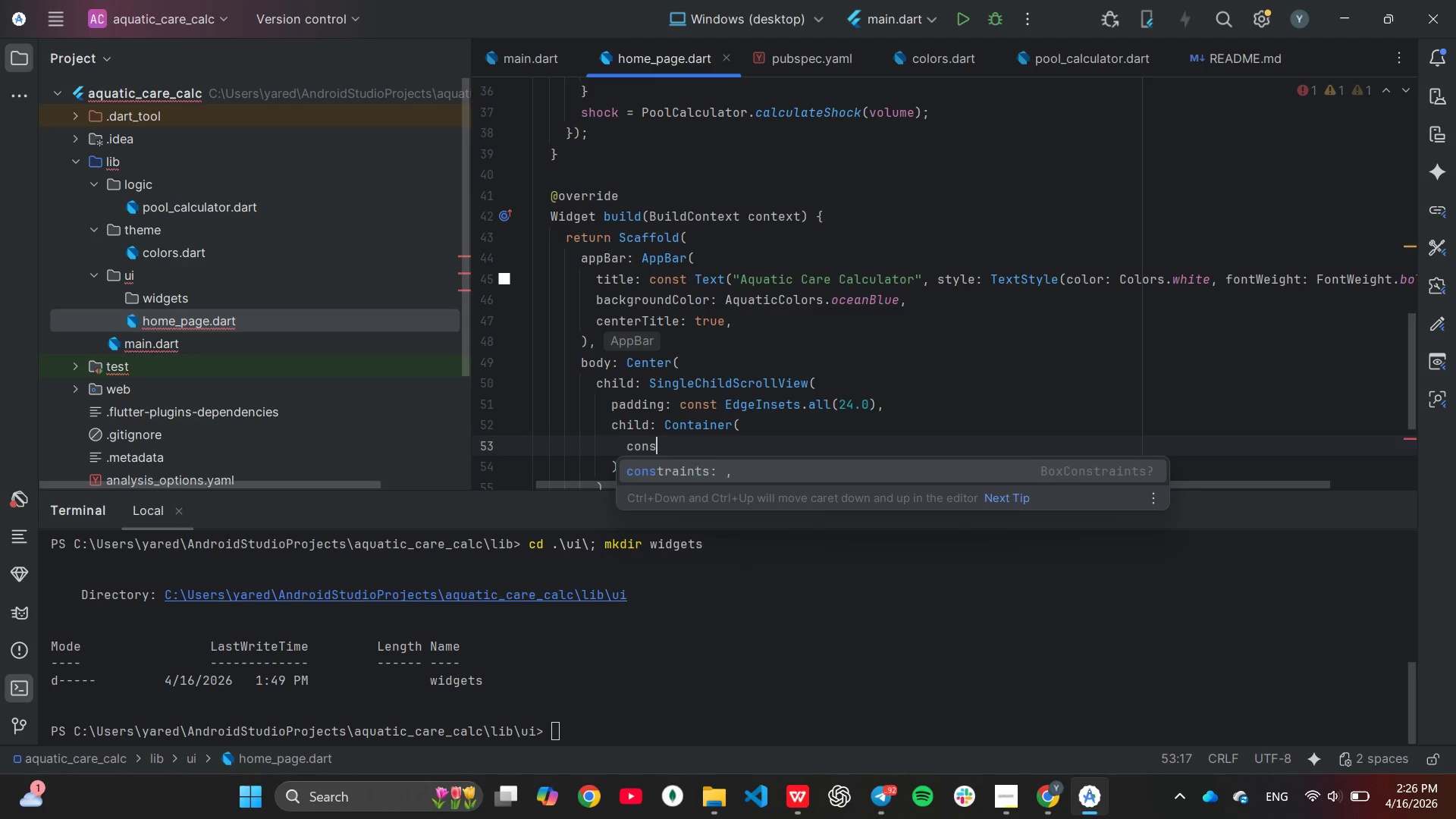 
key(Enter)
 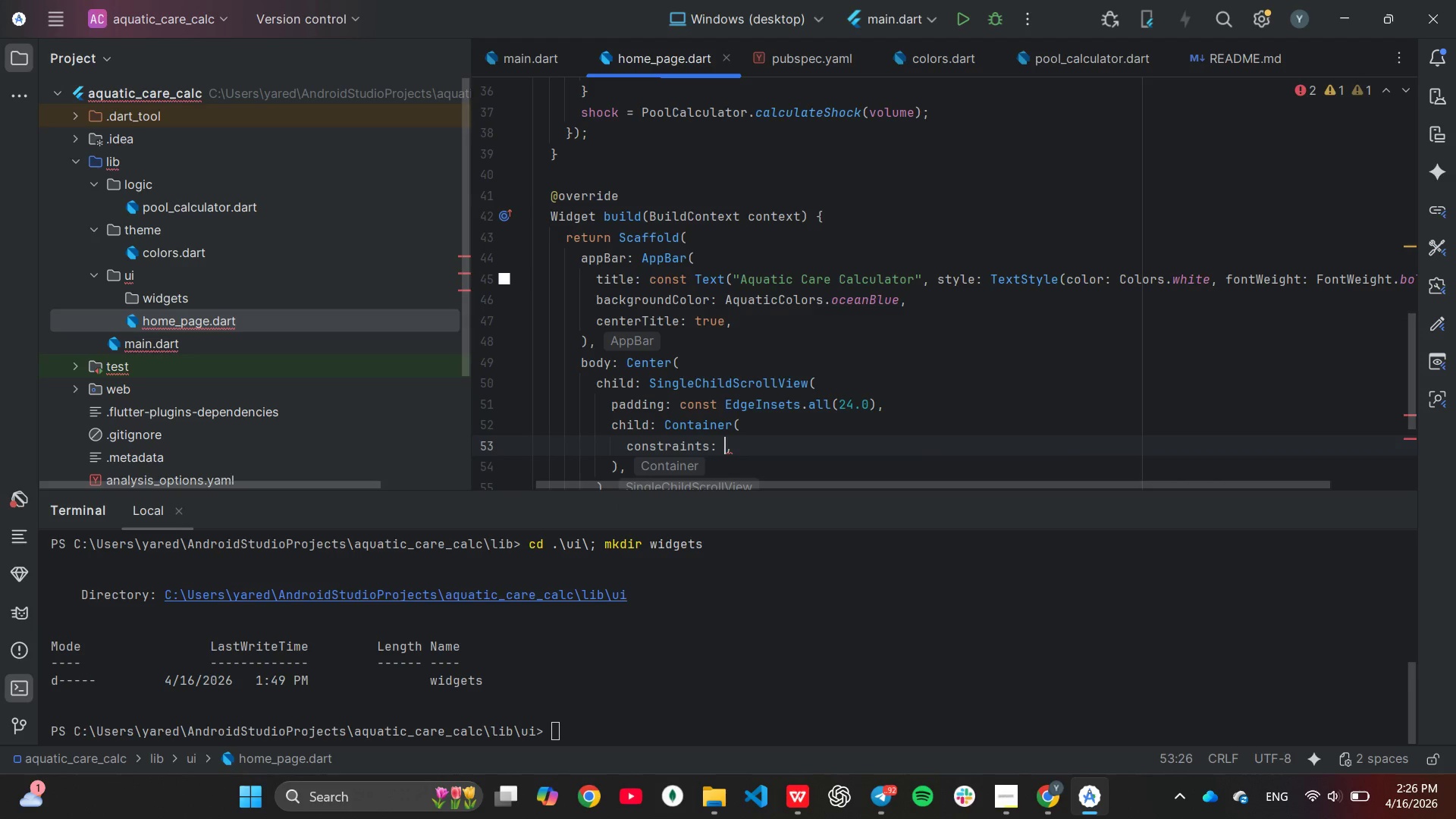 
type(const Boc)
key(Backspace)
type(x)
 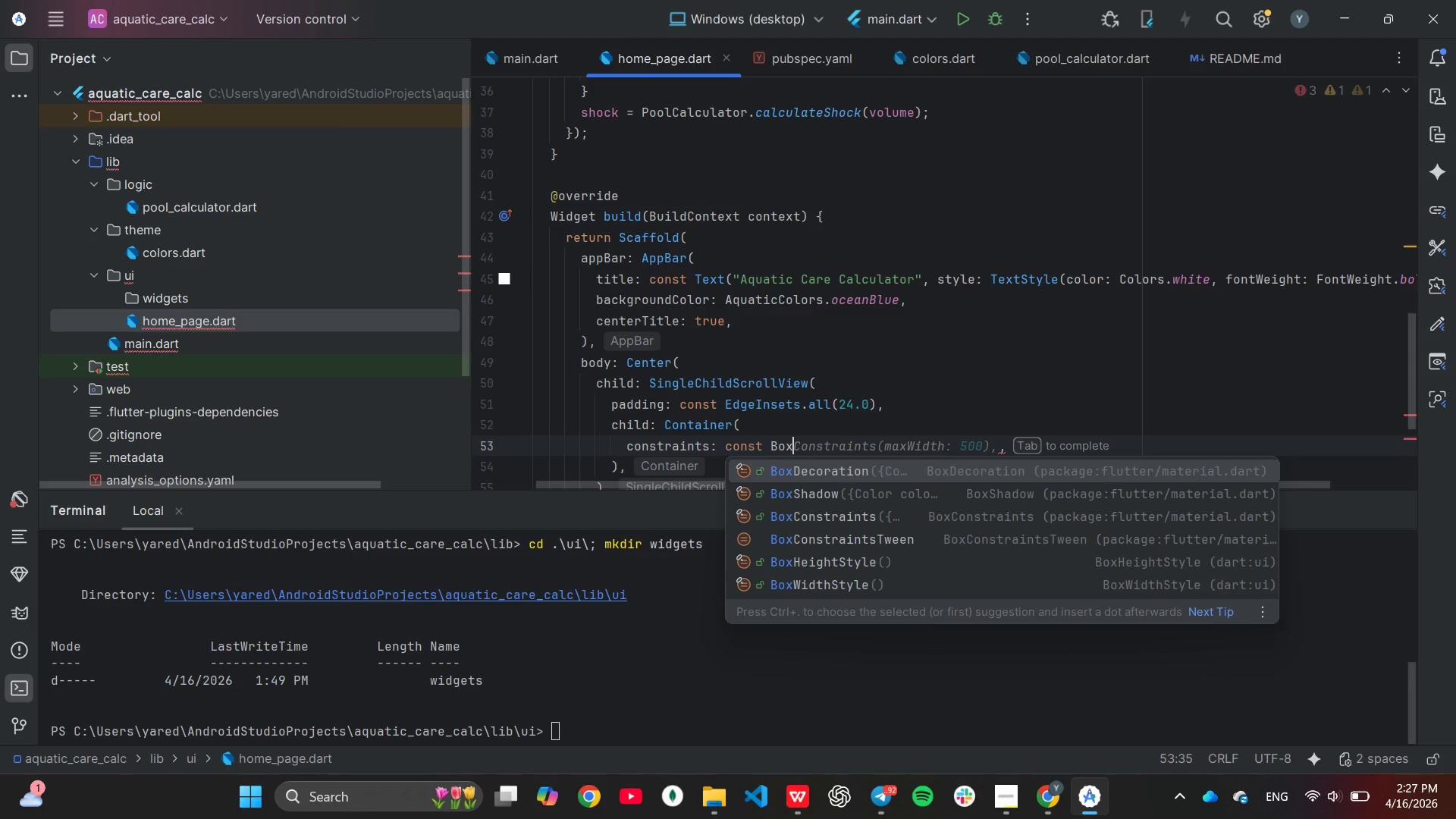 
key(ArrowDown)
 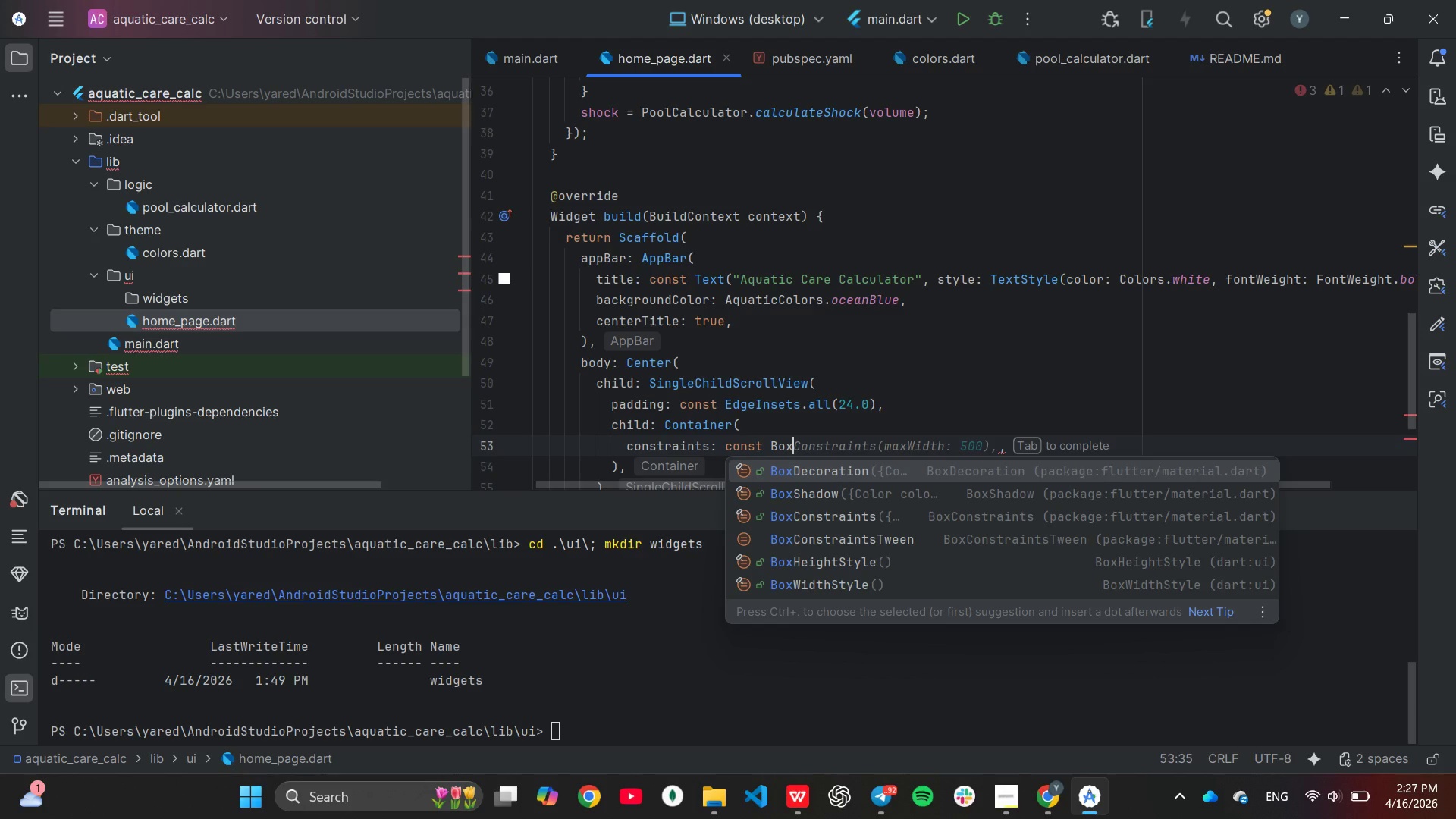 
key(ArrowDown)
 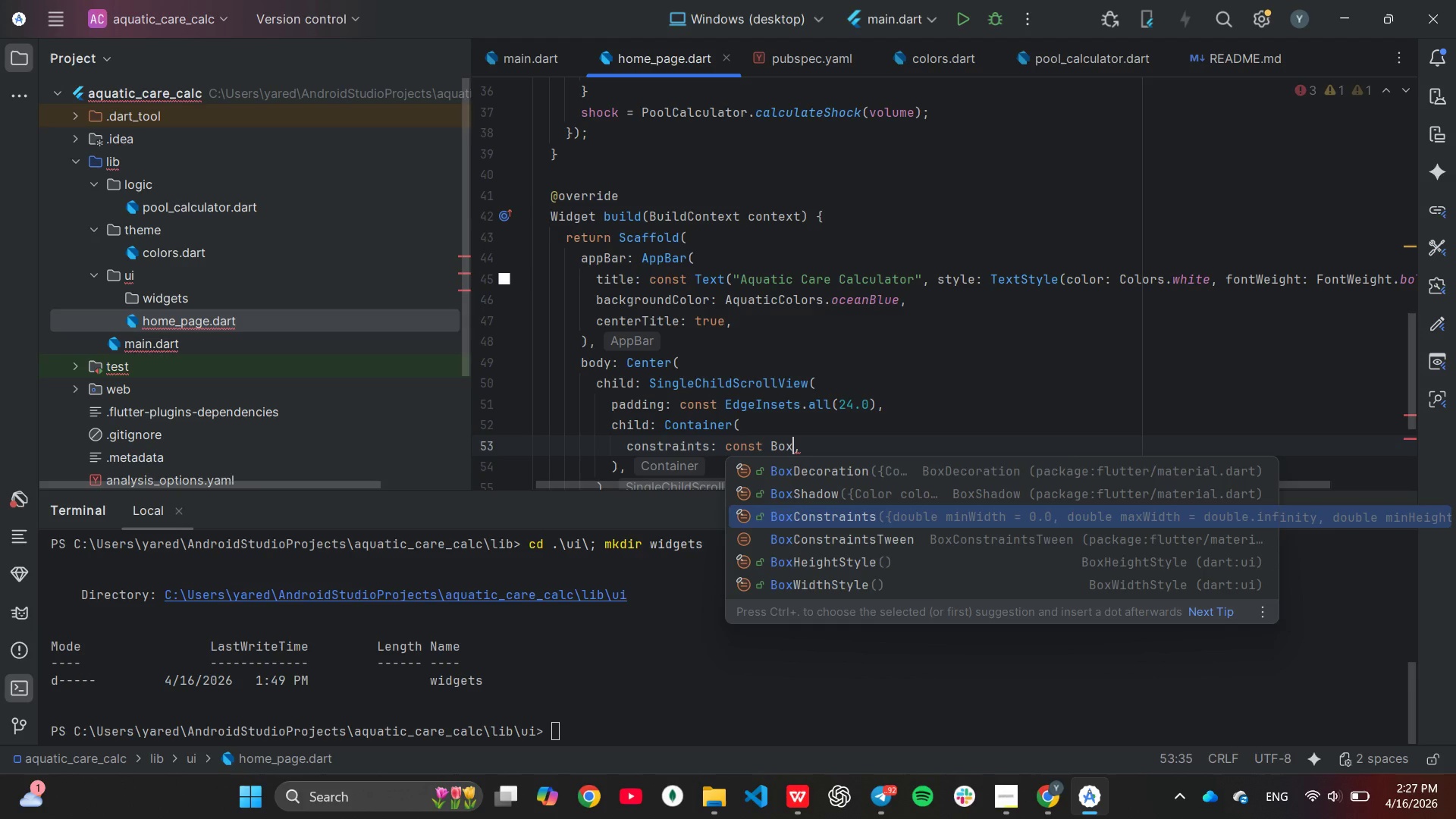 
key(Enter)
 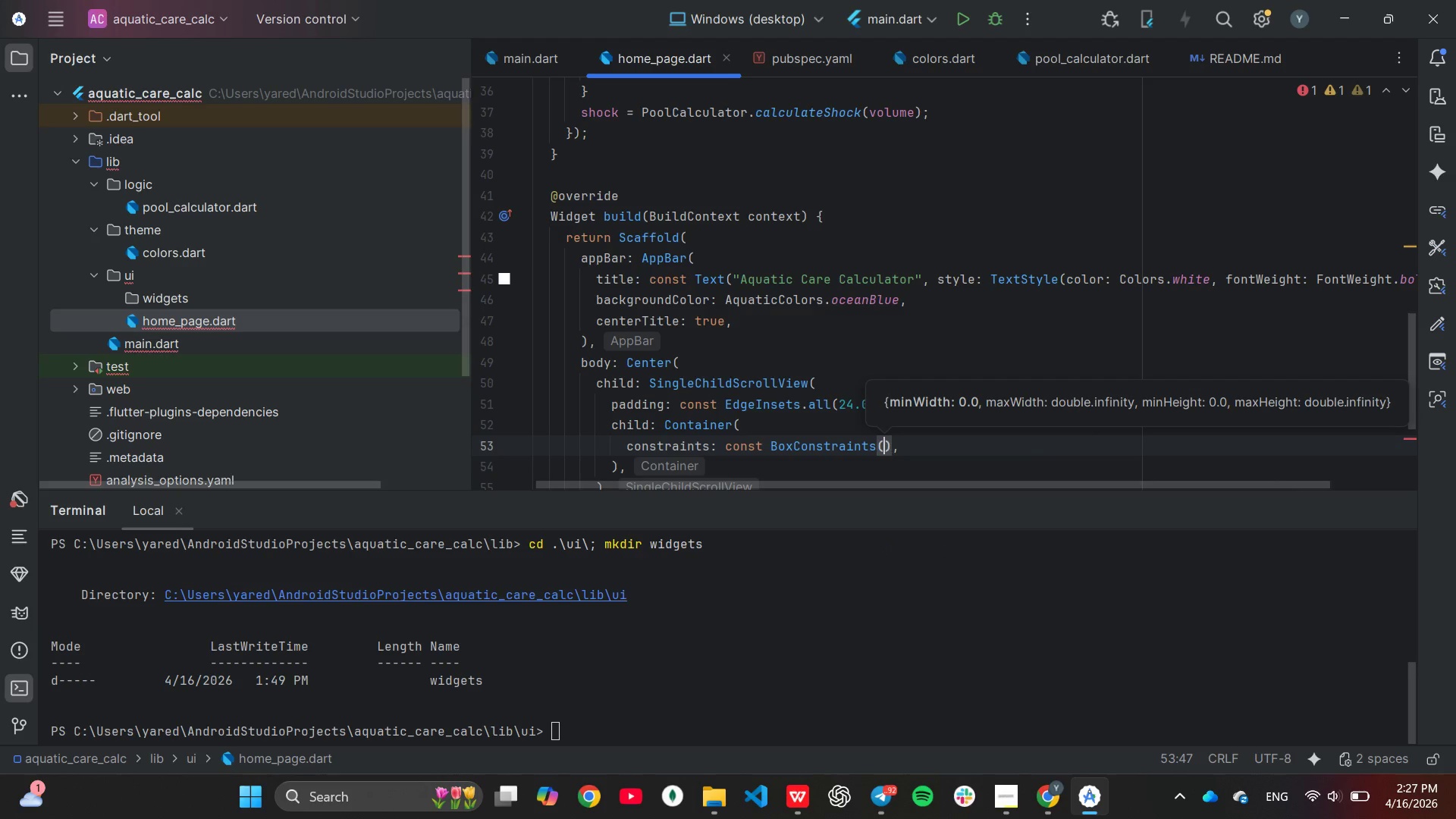 
type(max)
 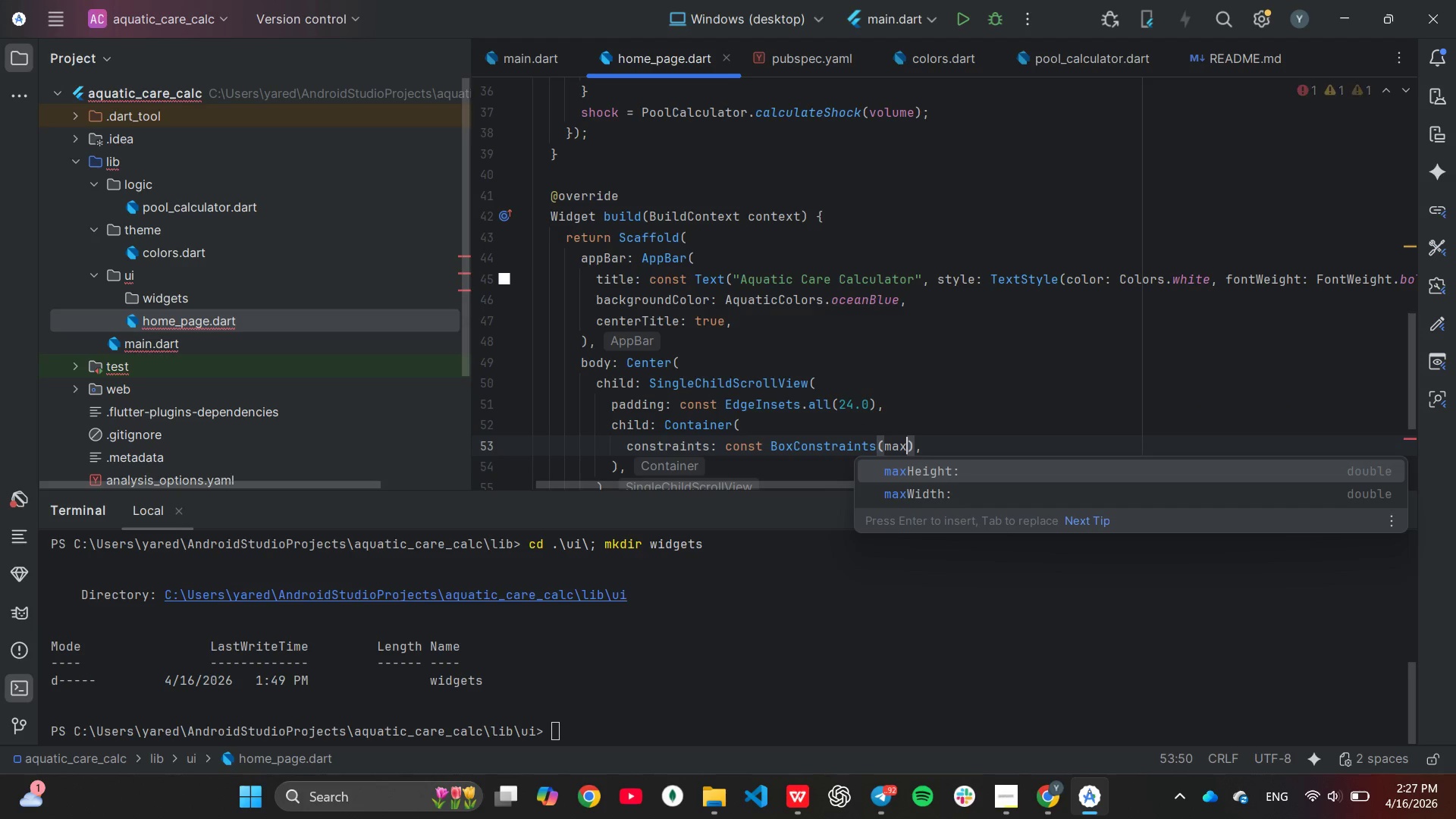 
key(ArrowDown)
 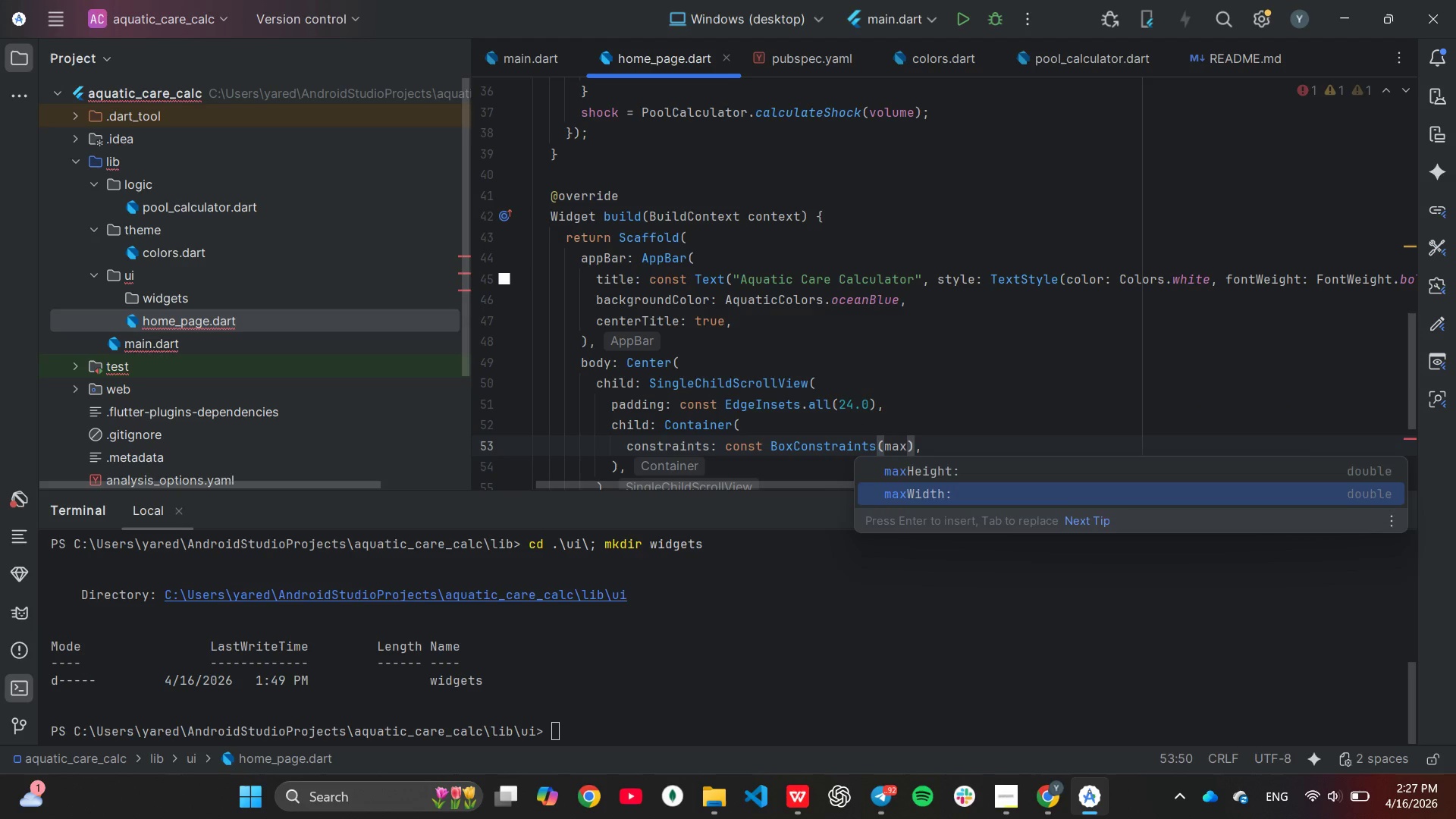 
key(Enter)
 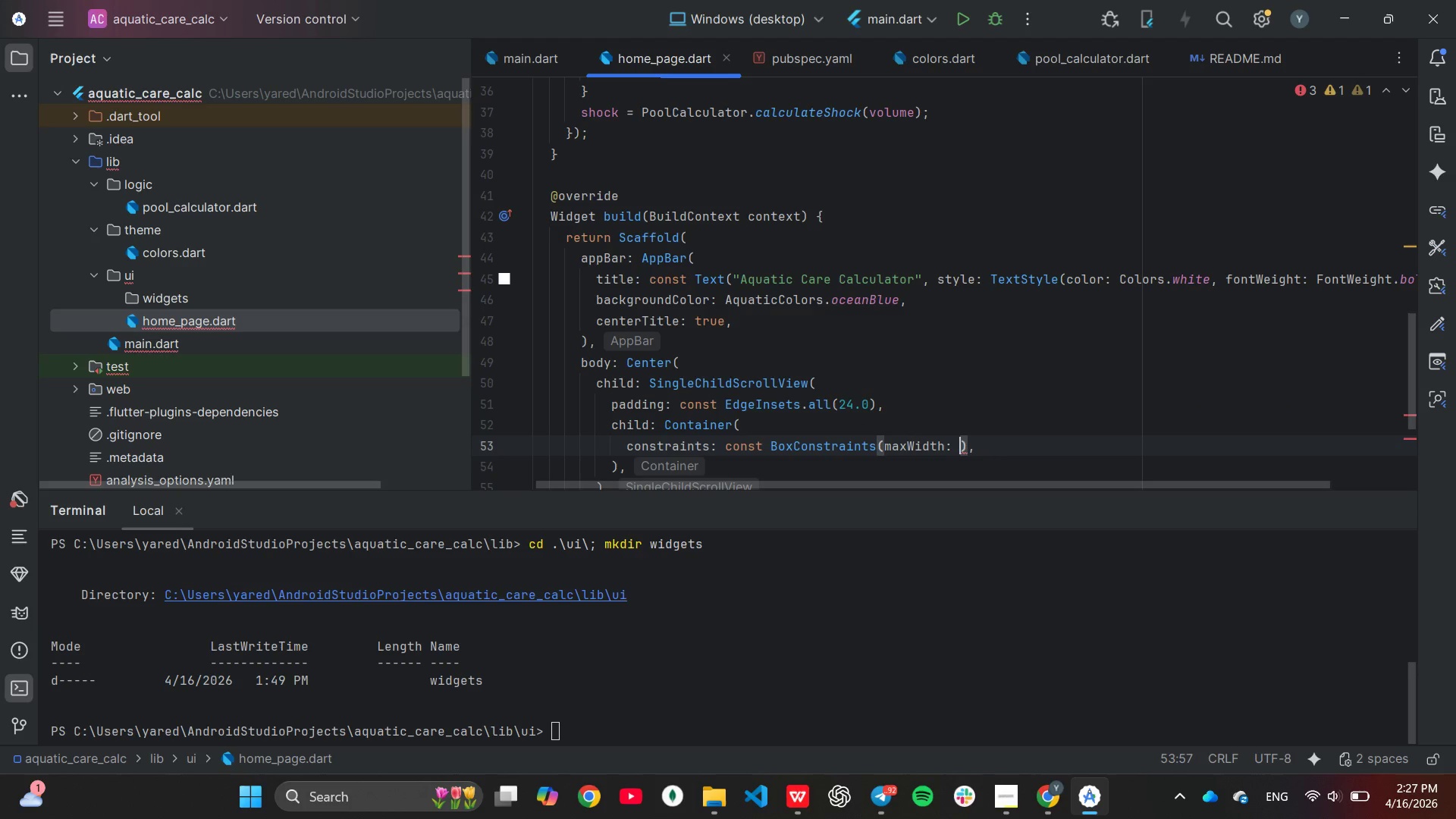 
type(500)
 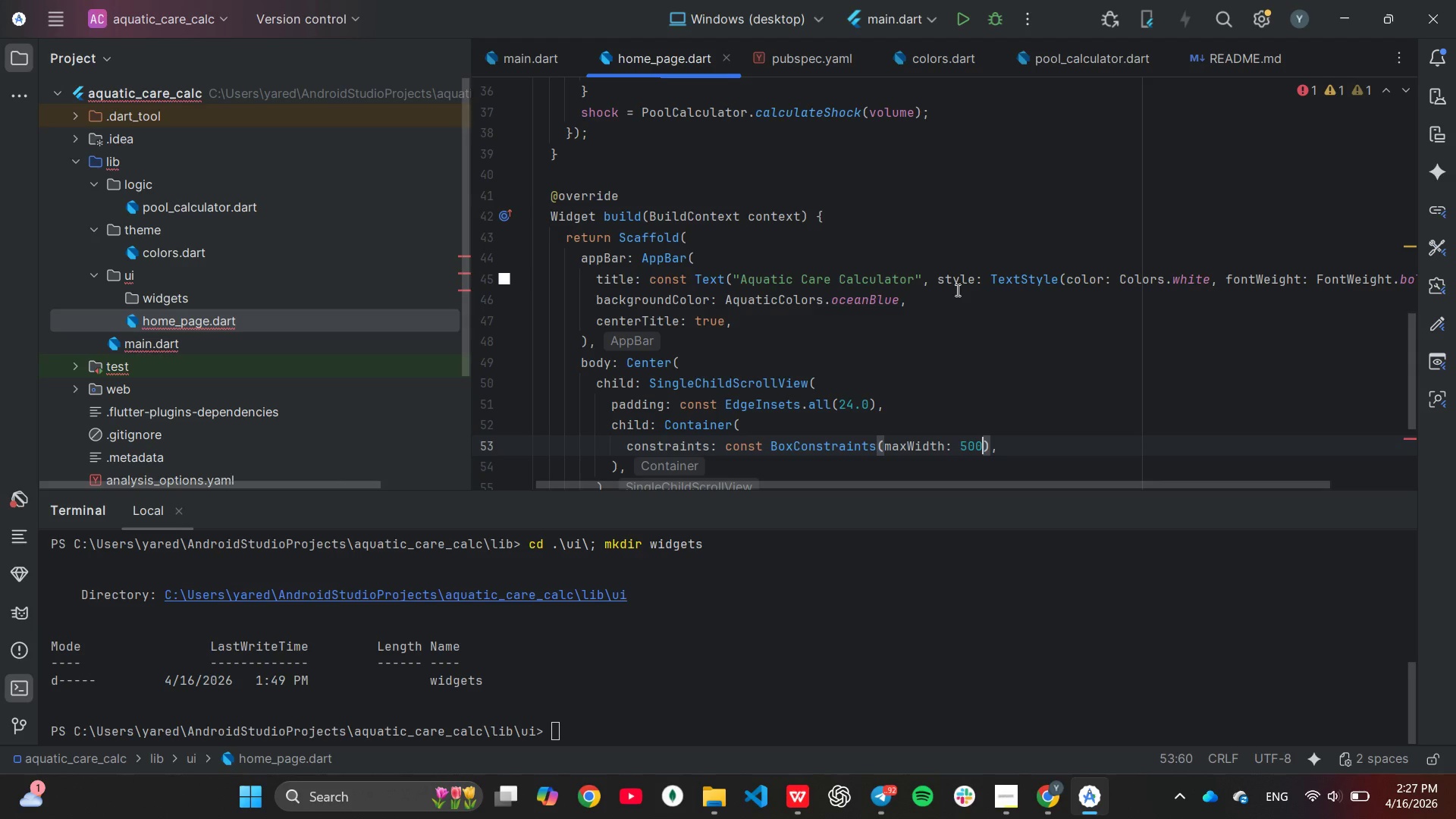 
wait(5.47)
 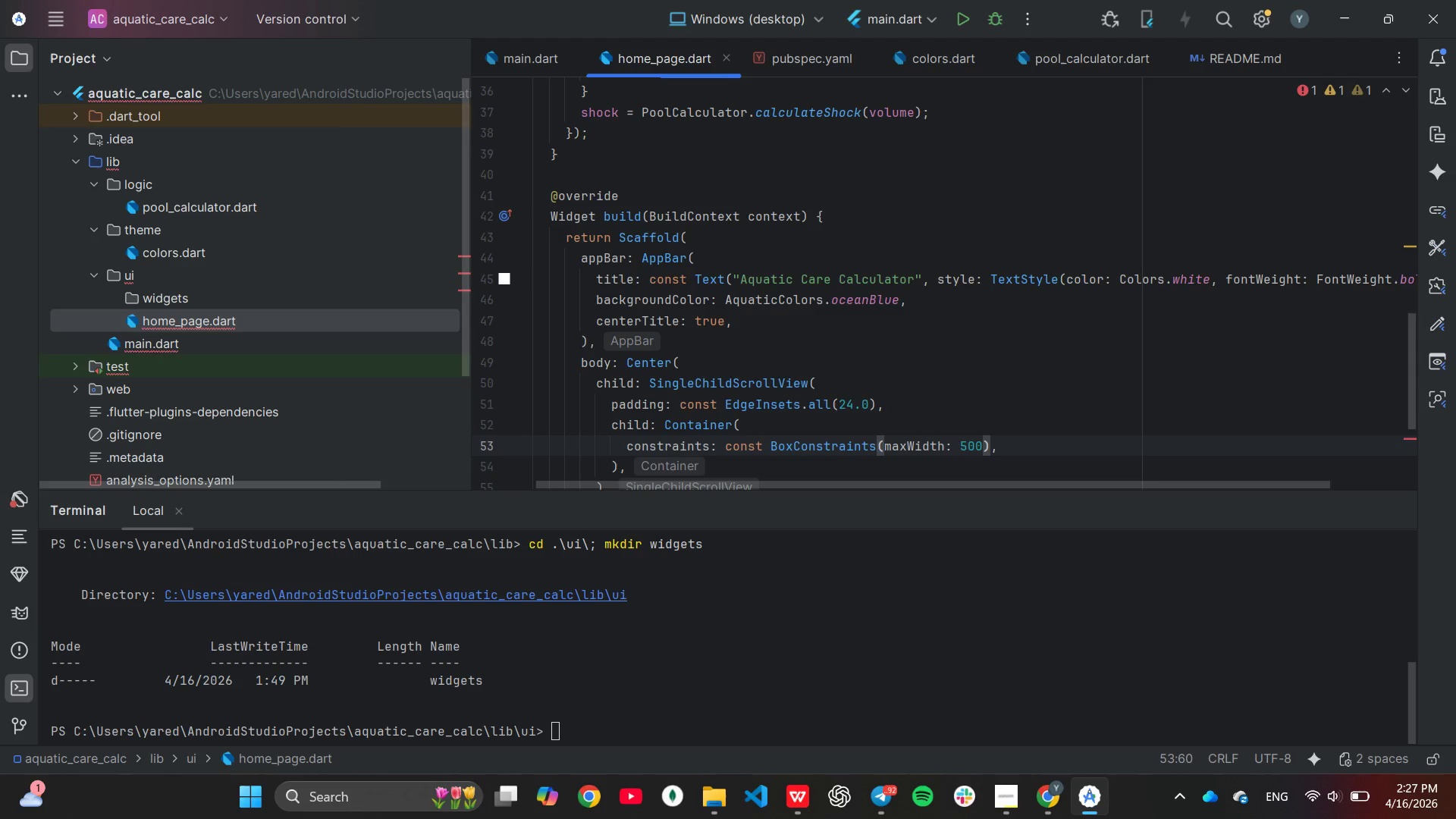 
key(ArrowRight)
 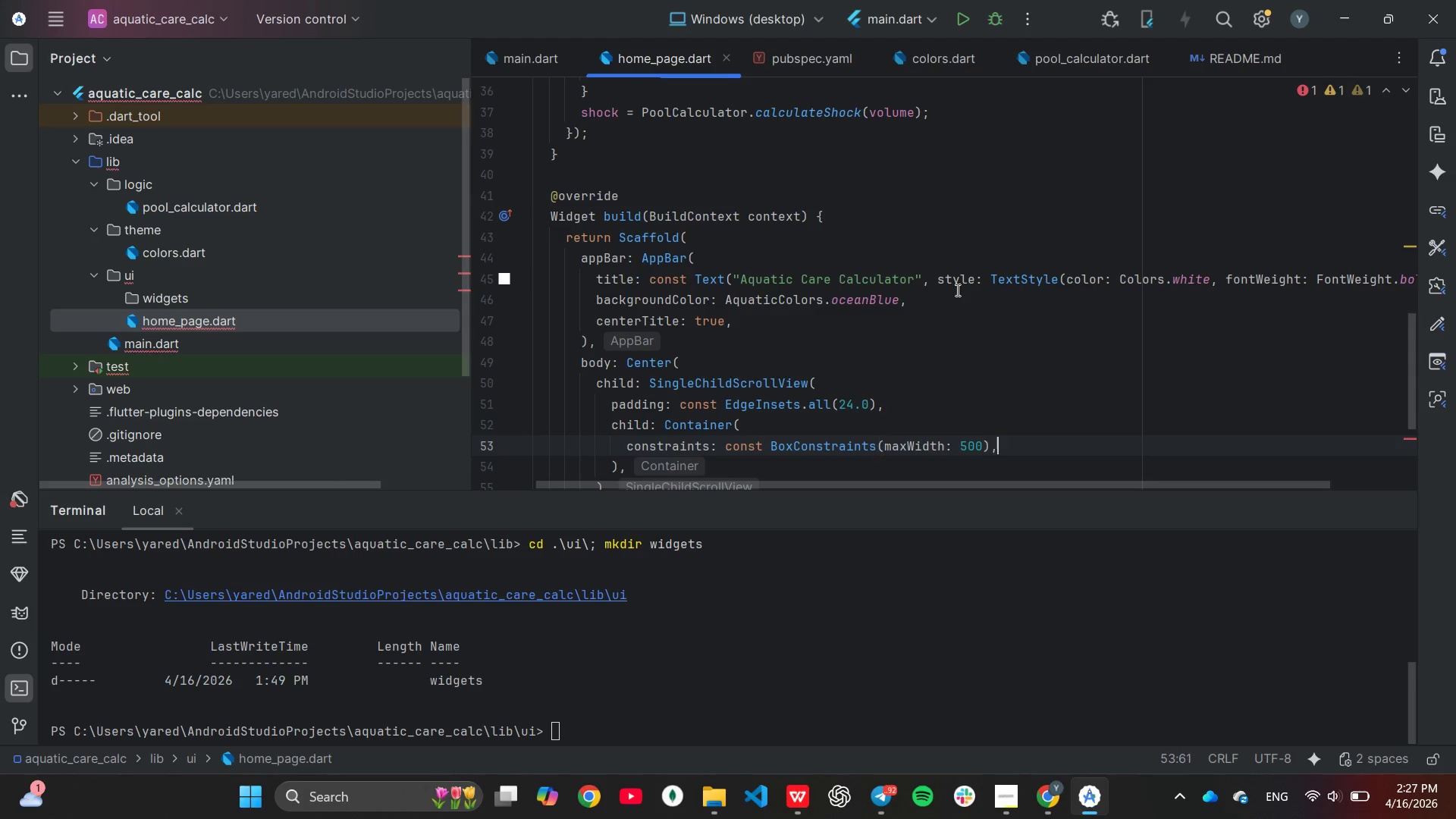 
key(ArrowRight)
 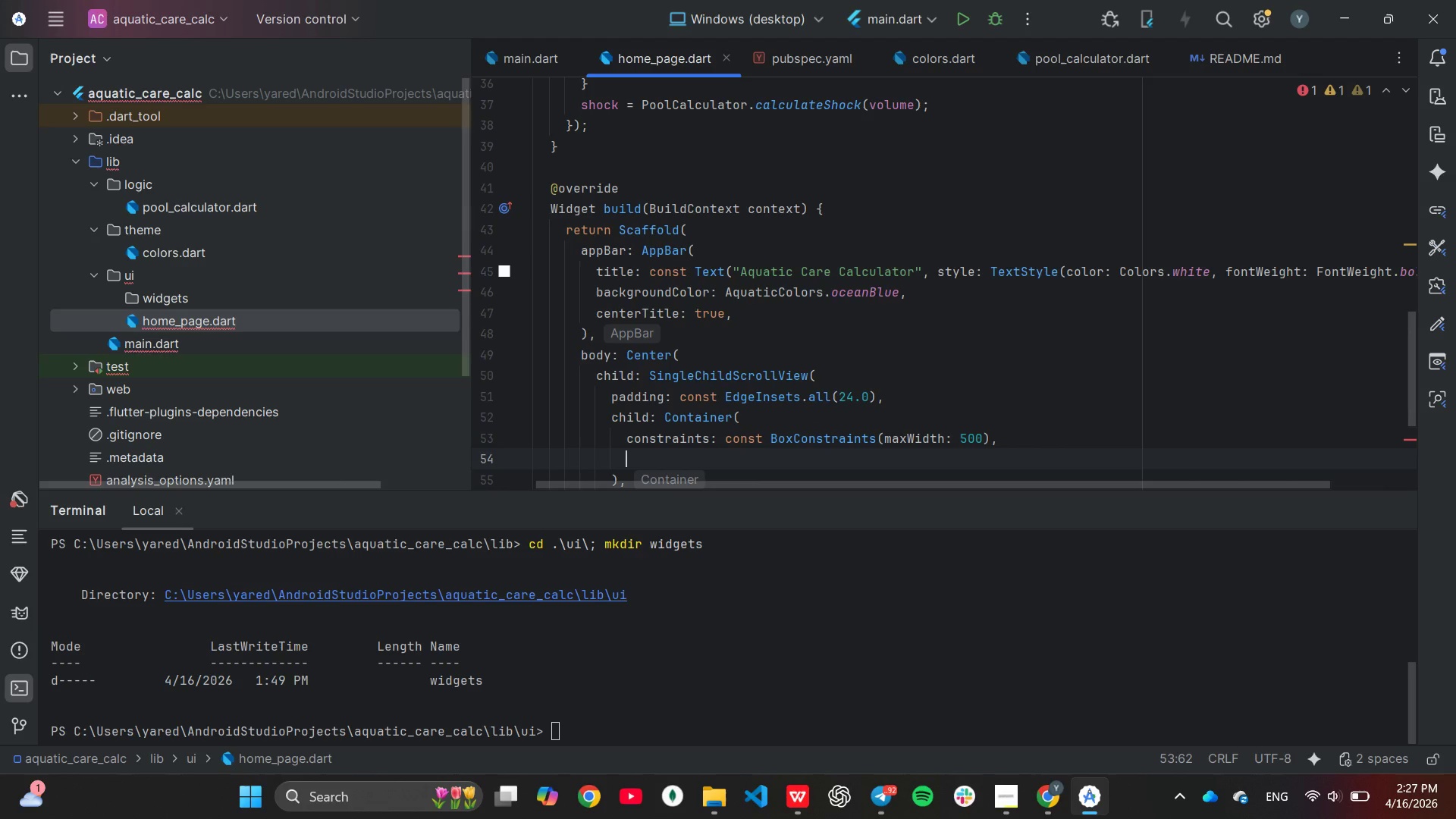 
key(Enter)
 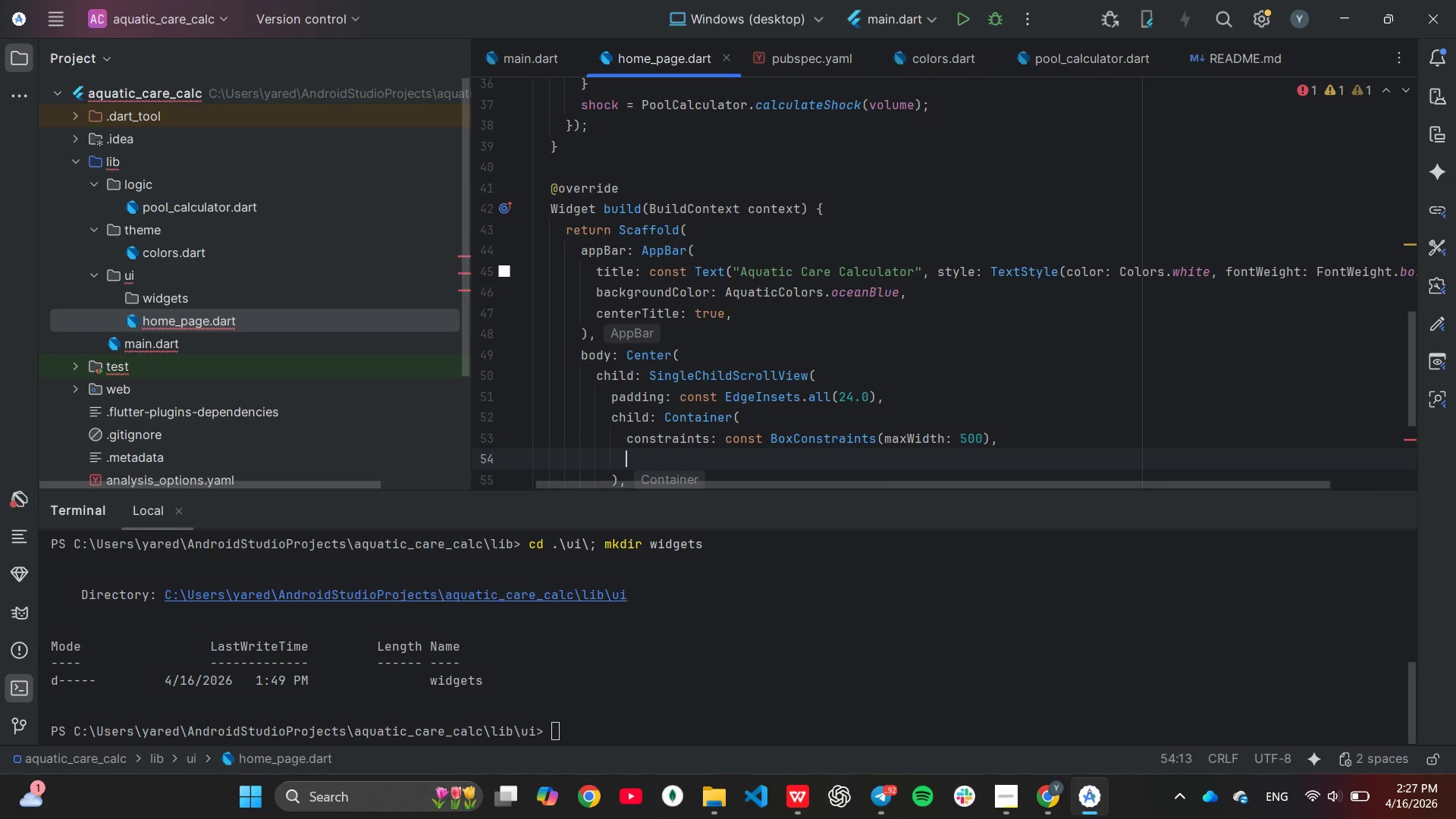 
scroll: coordinate [1012, 286], scroll_direction: down, amount: 2.0
 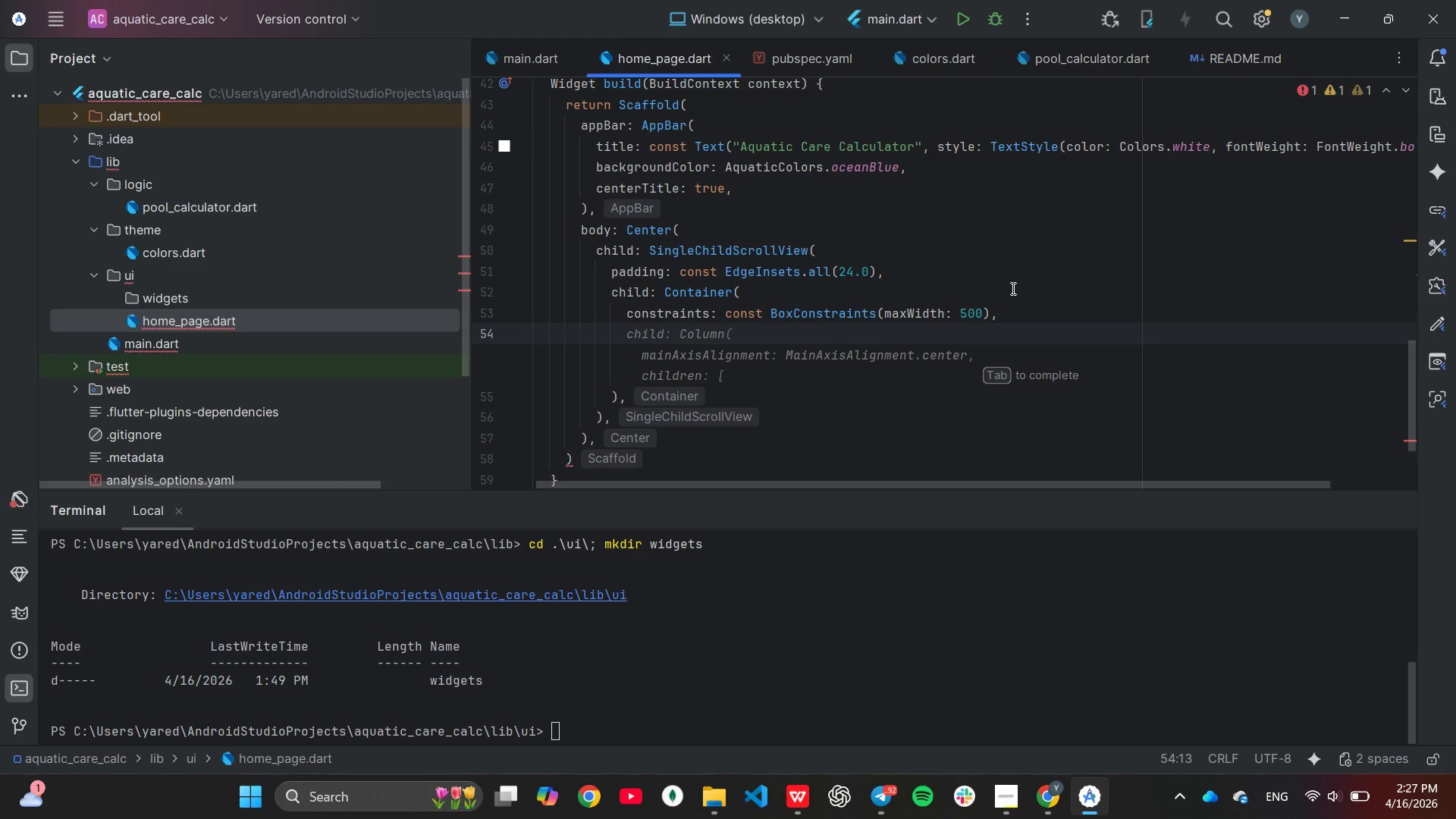 
wait(16.48)
 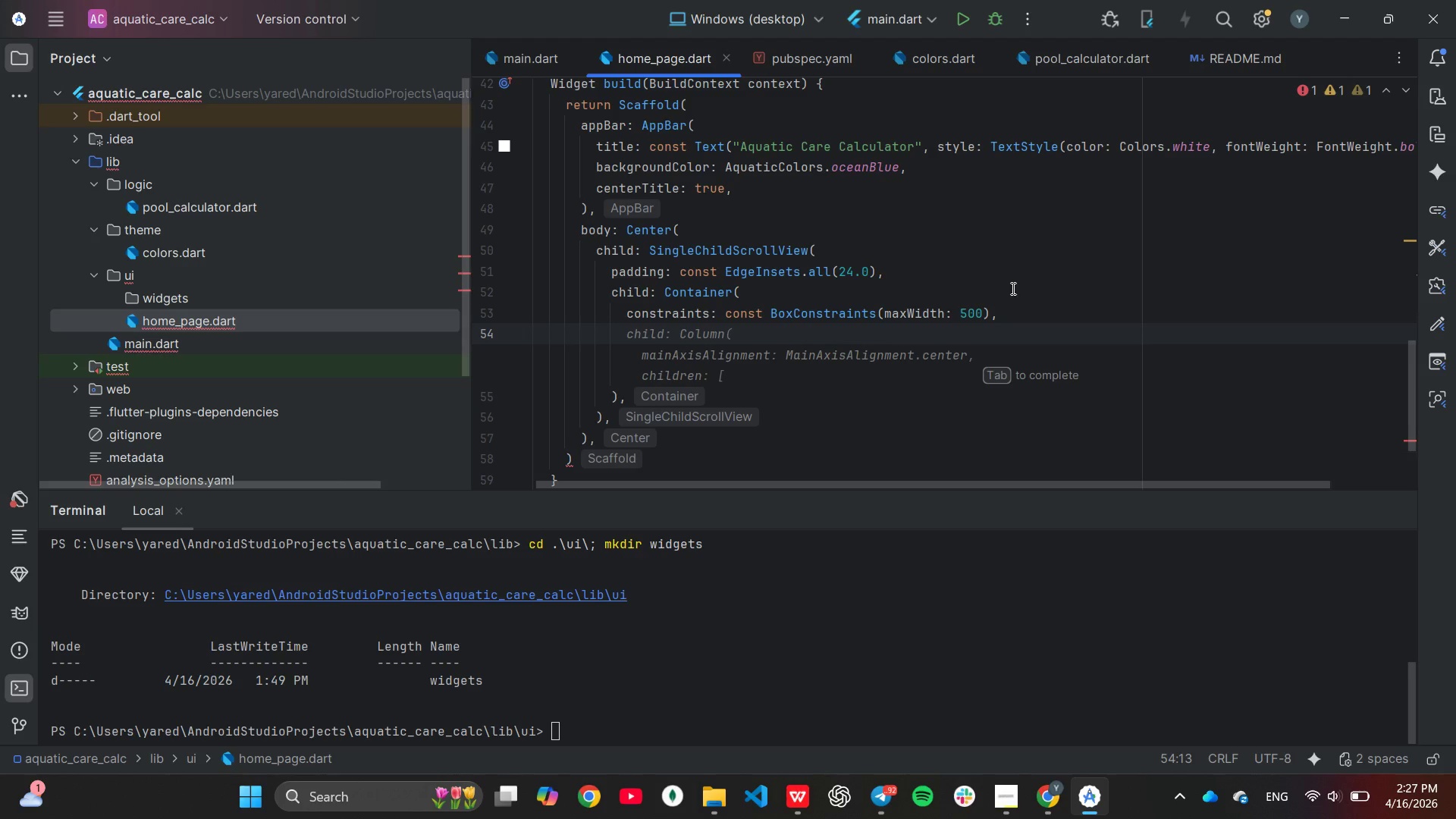 
type(child)
 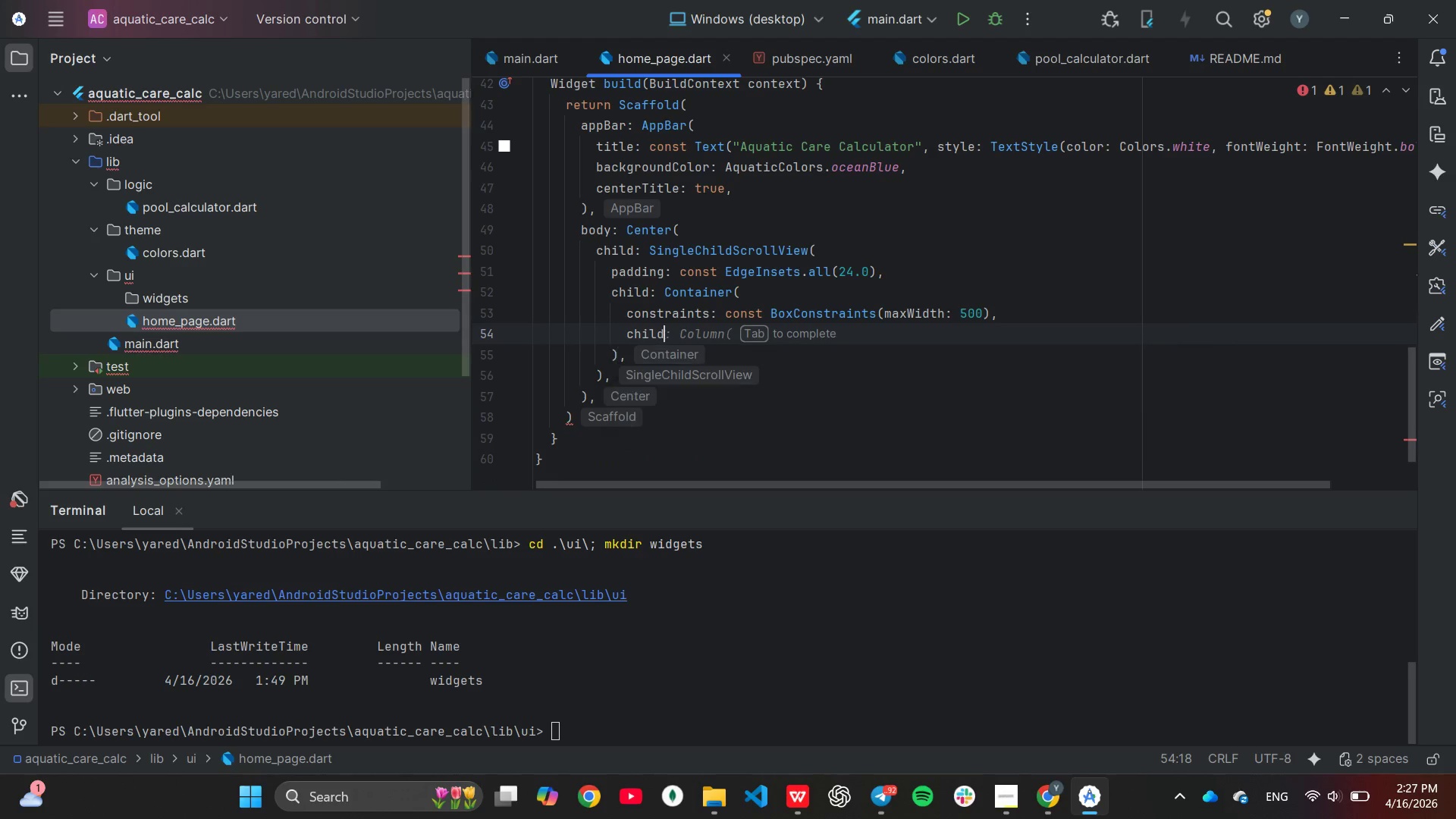 
key(Enter)
 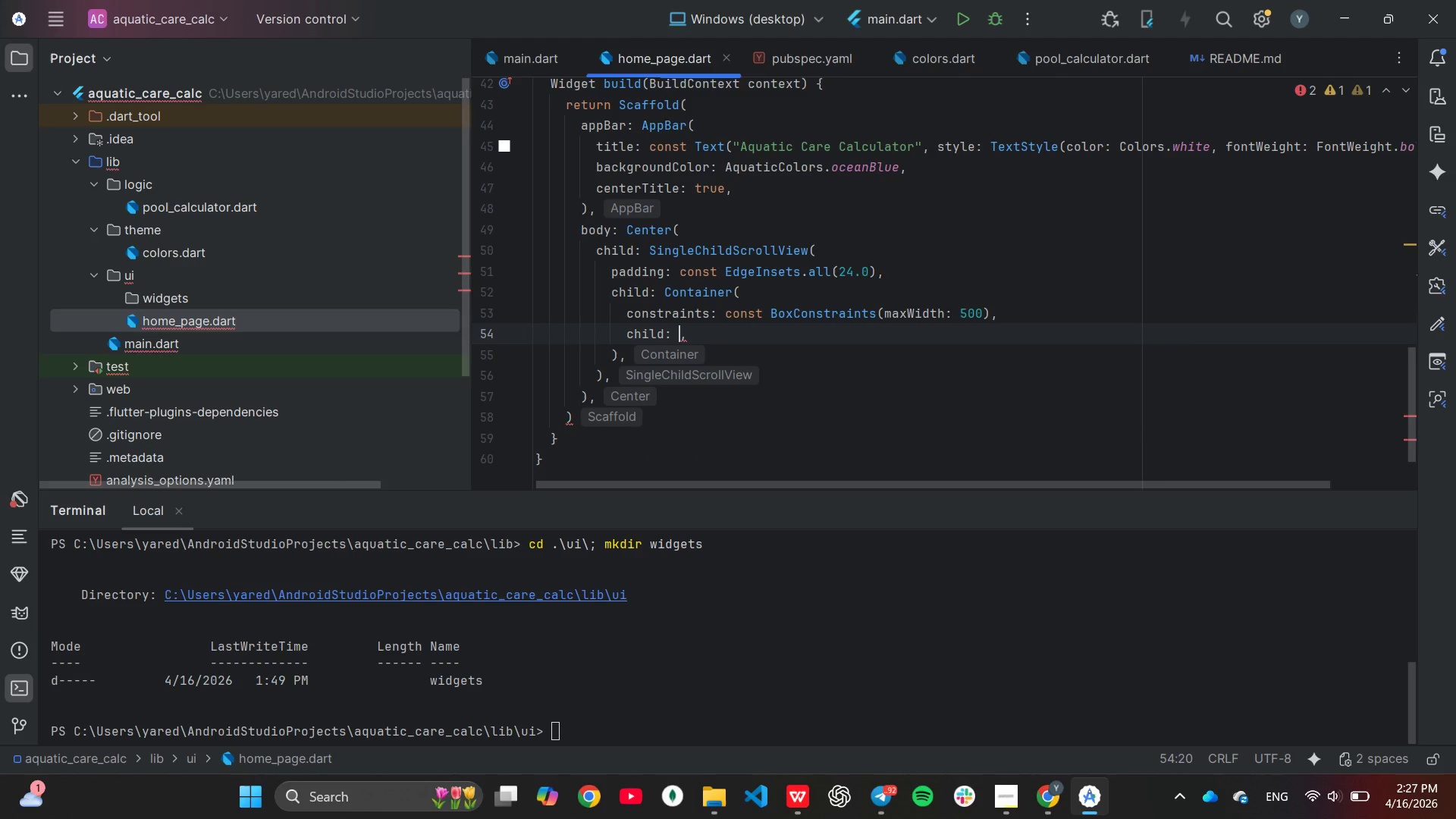 
type(Col)
 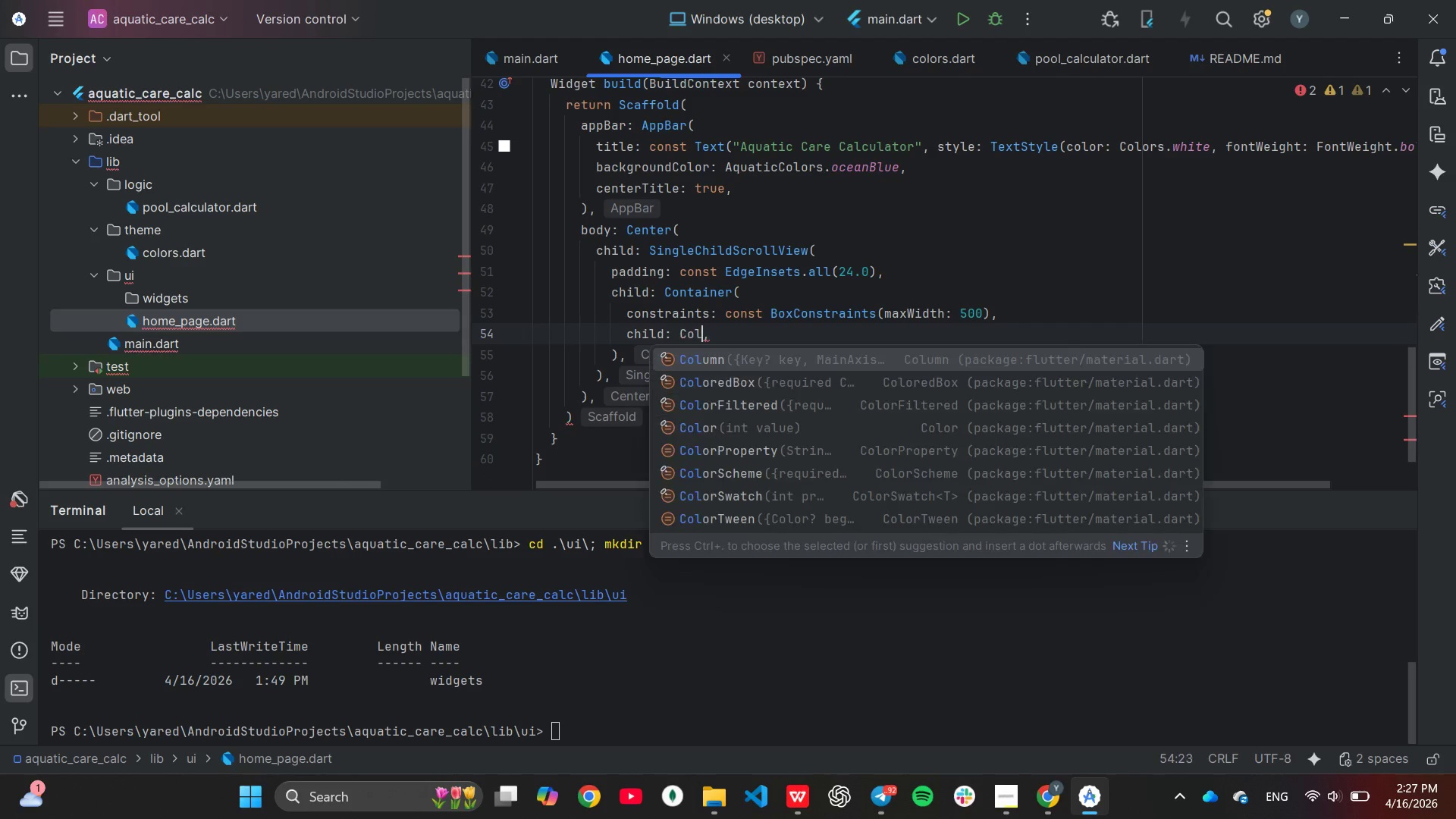 
key(Enter)
 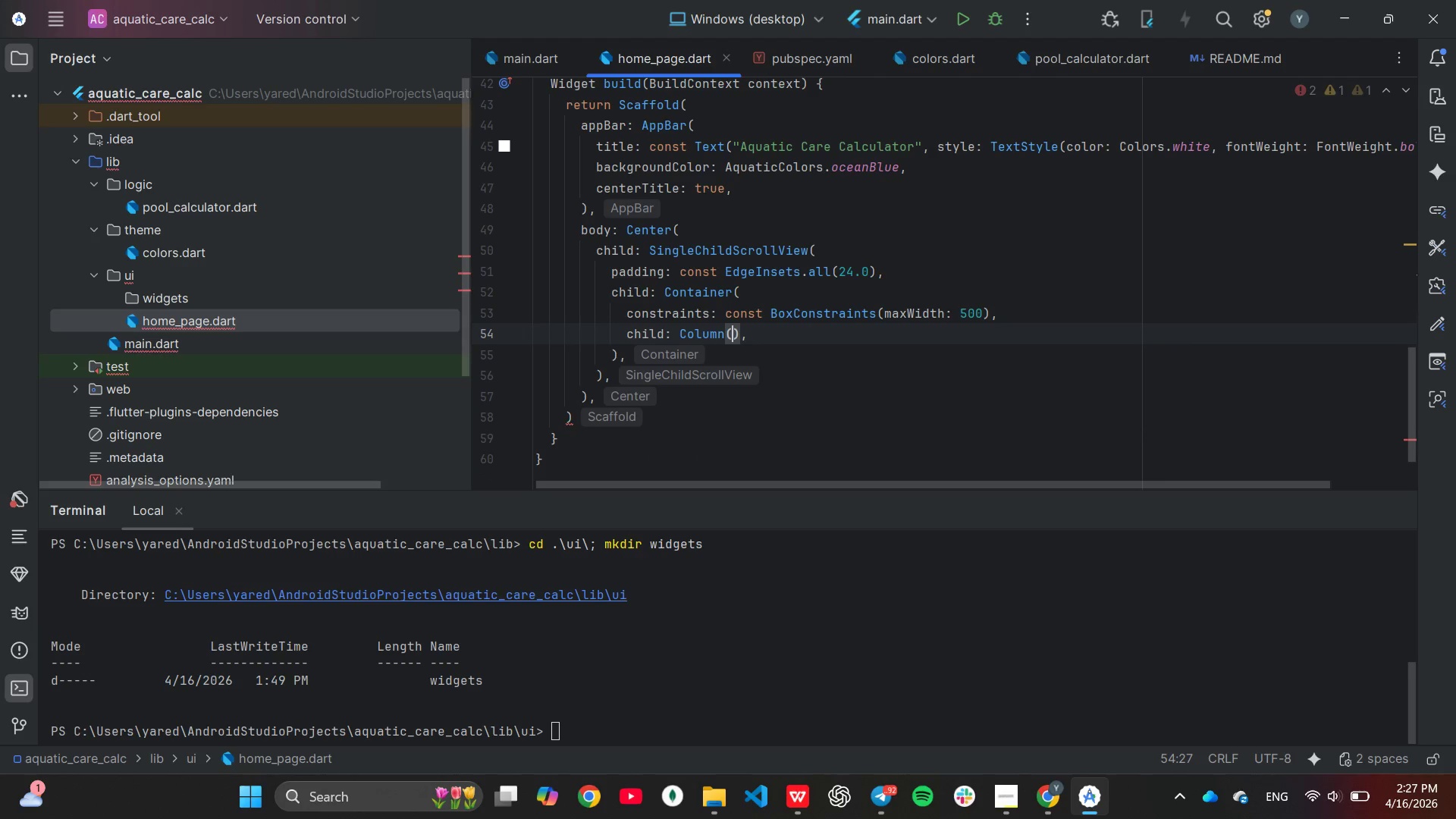 
key(Enter)
 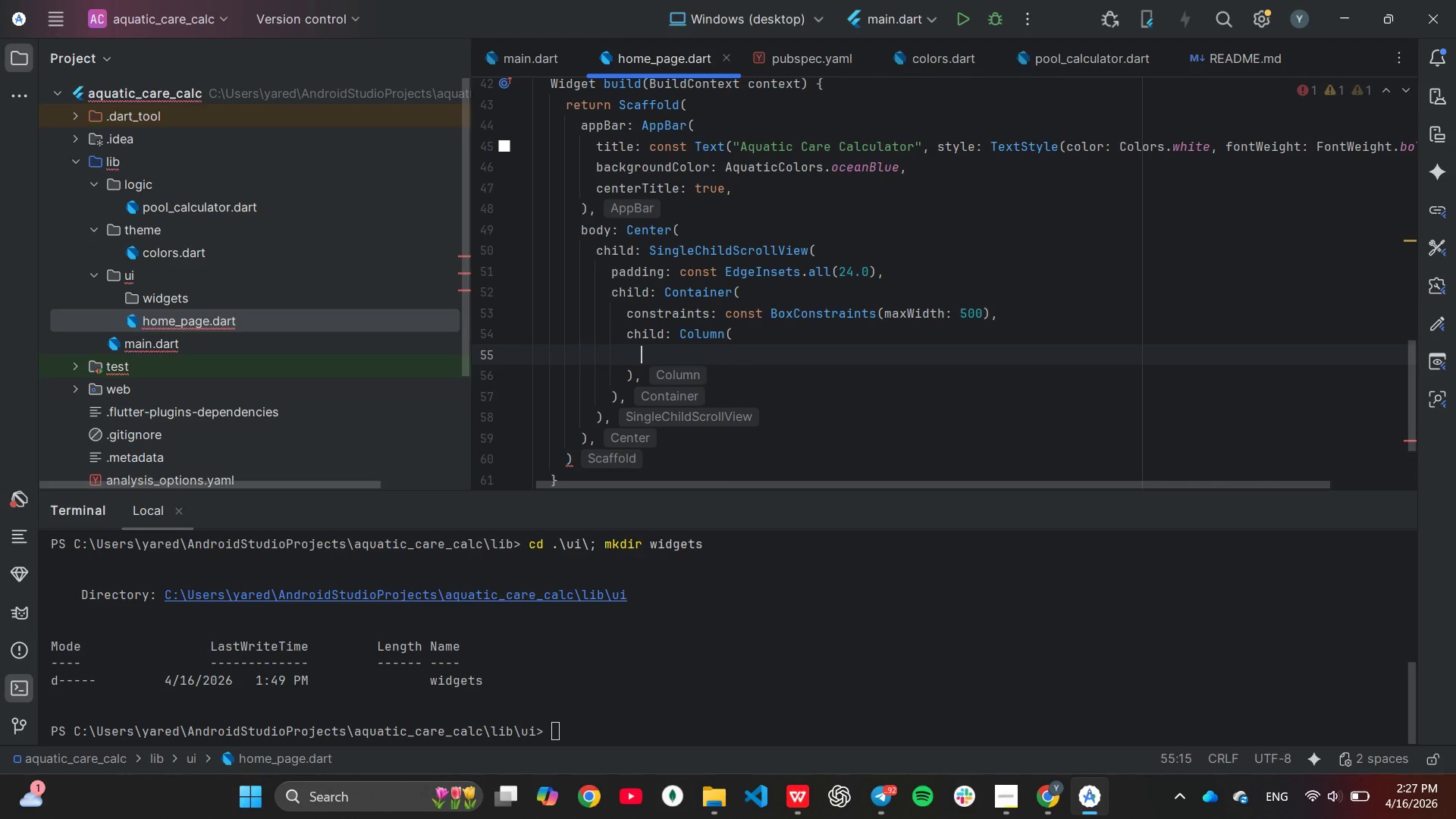 
type(chi)
 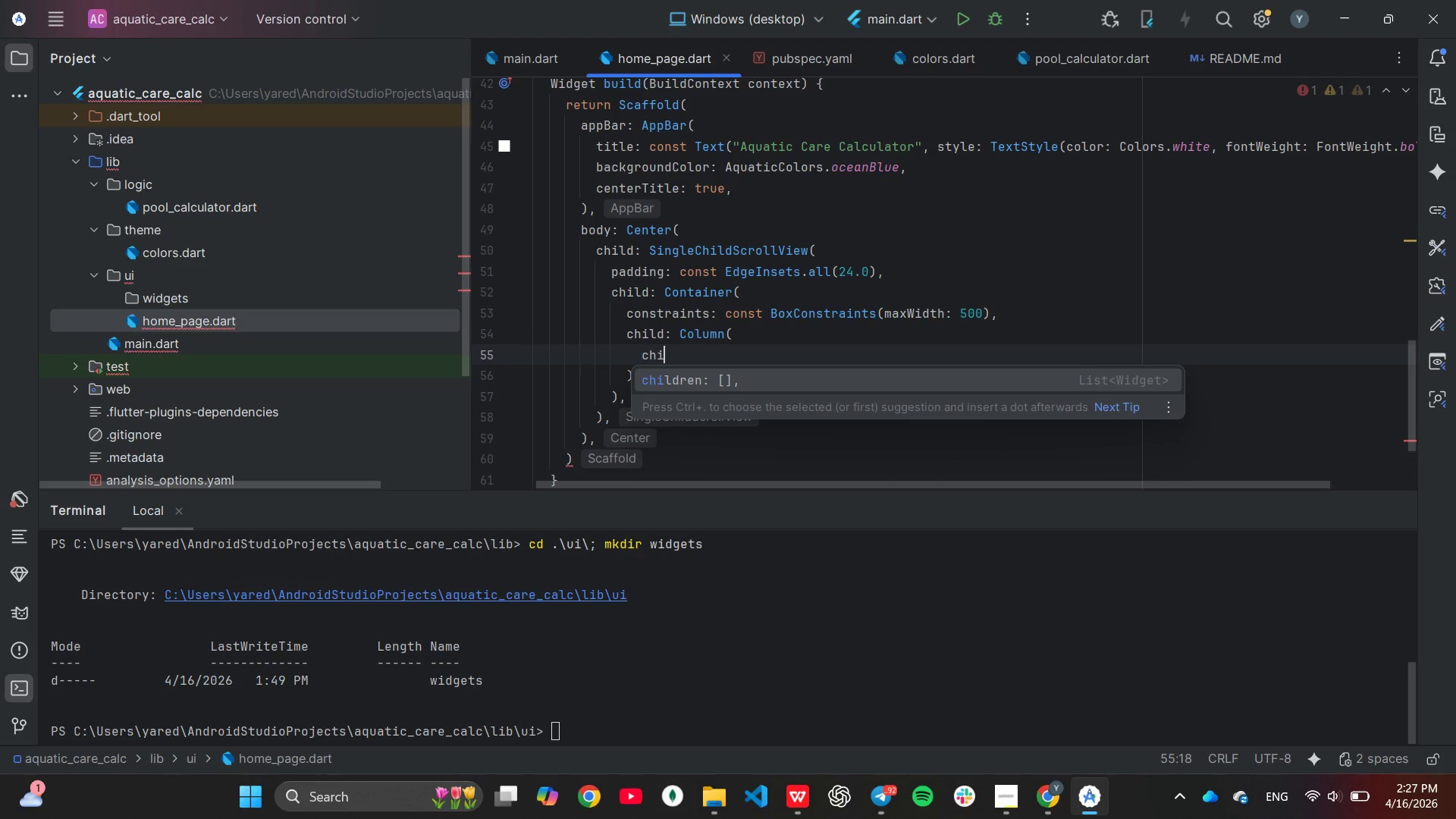 
key(Enter)
 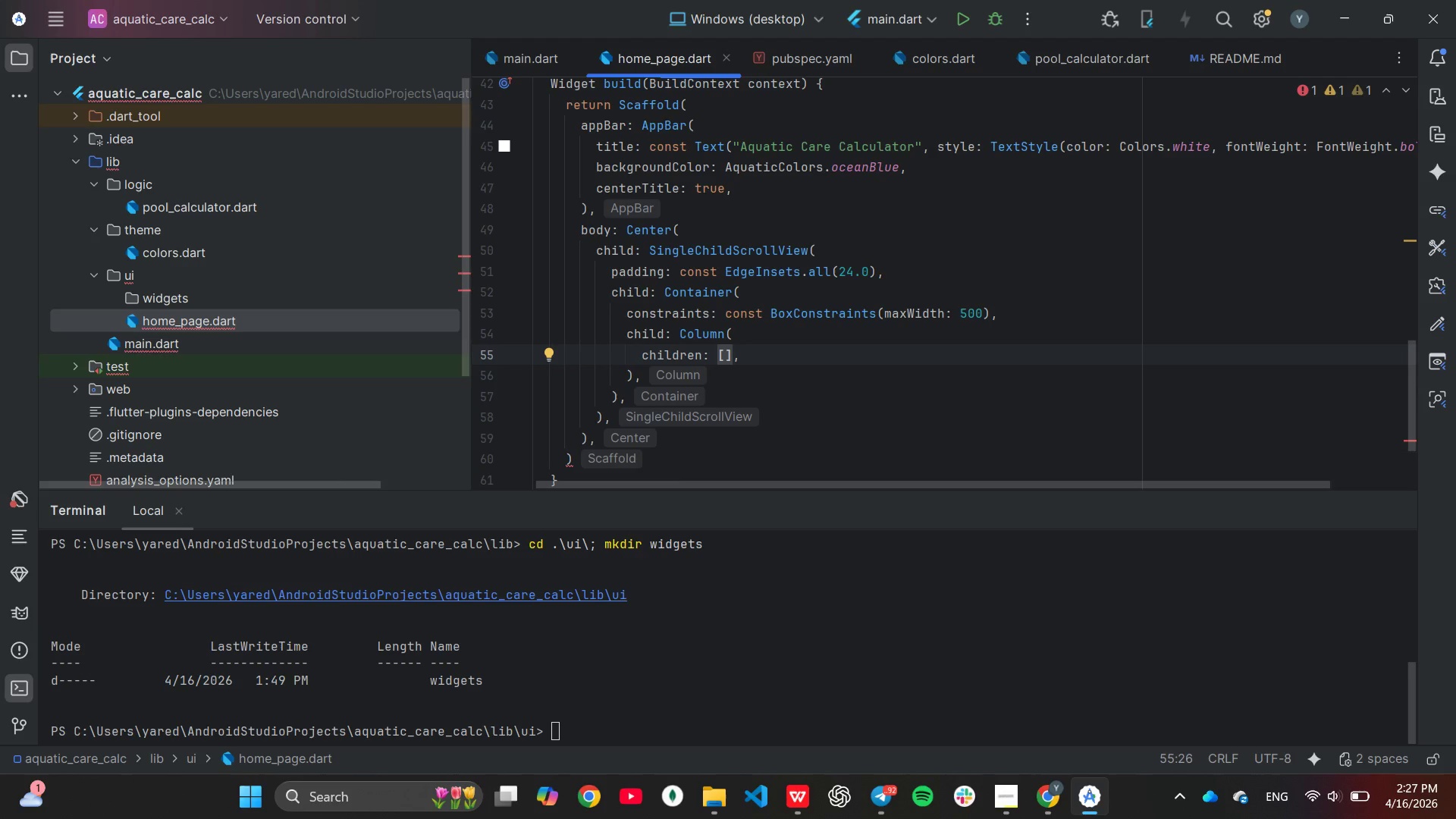 
key(Enter)
 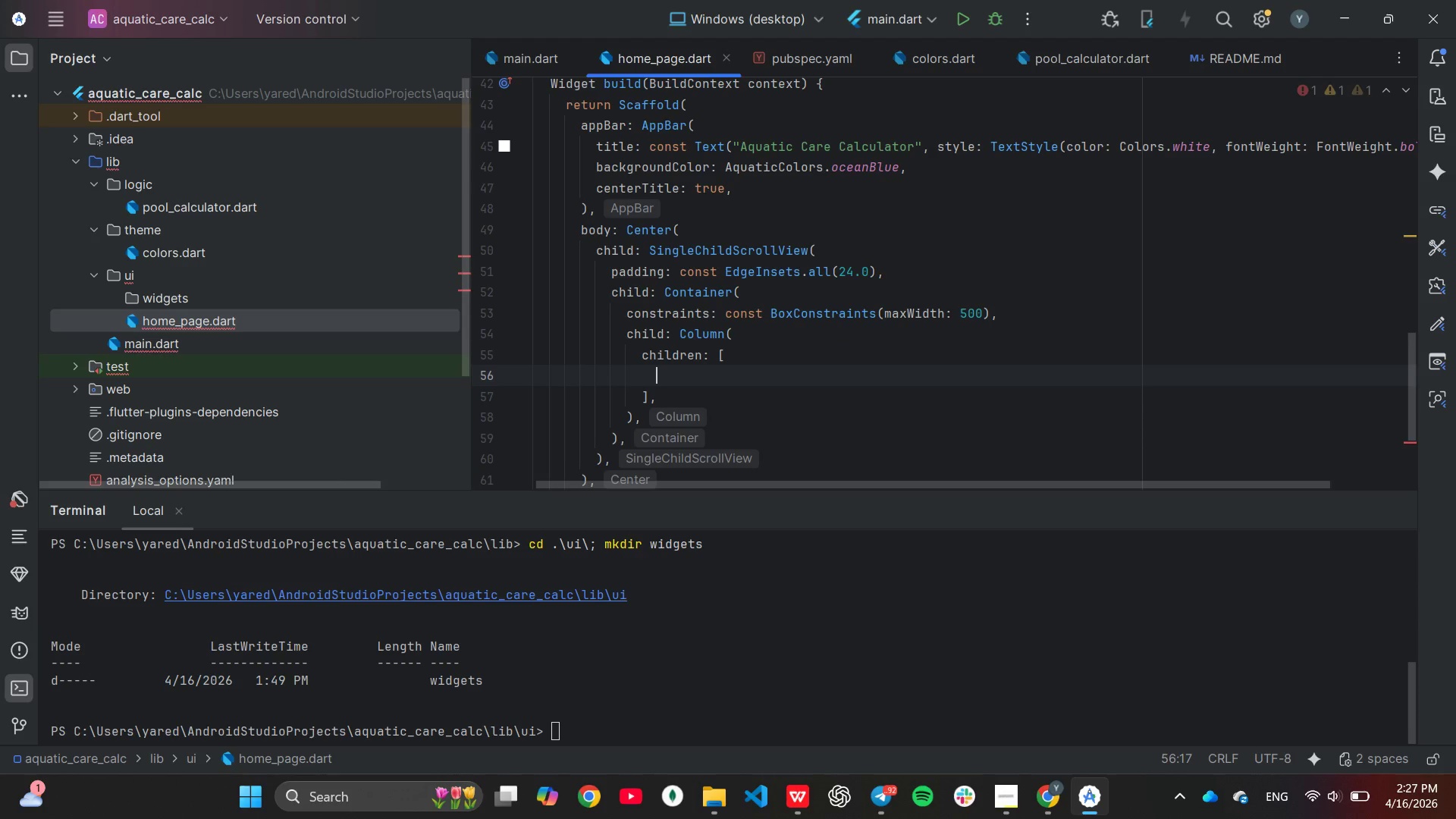 
type(_buildToggleSection()
 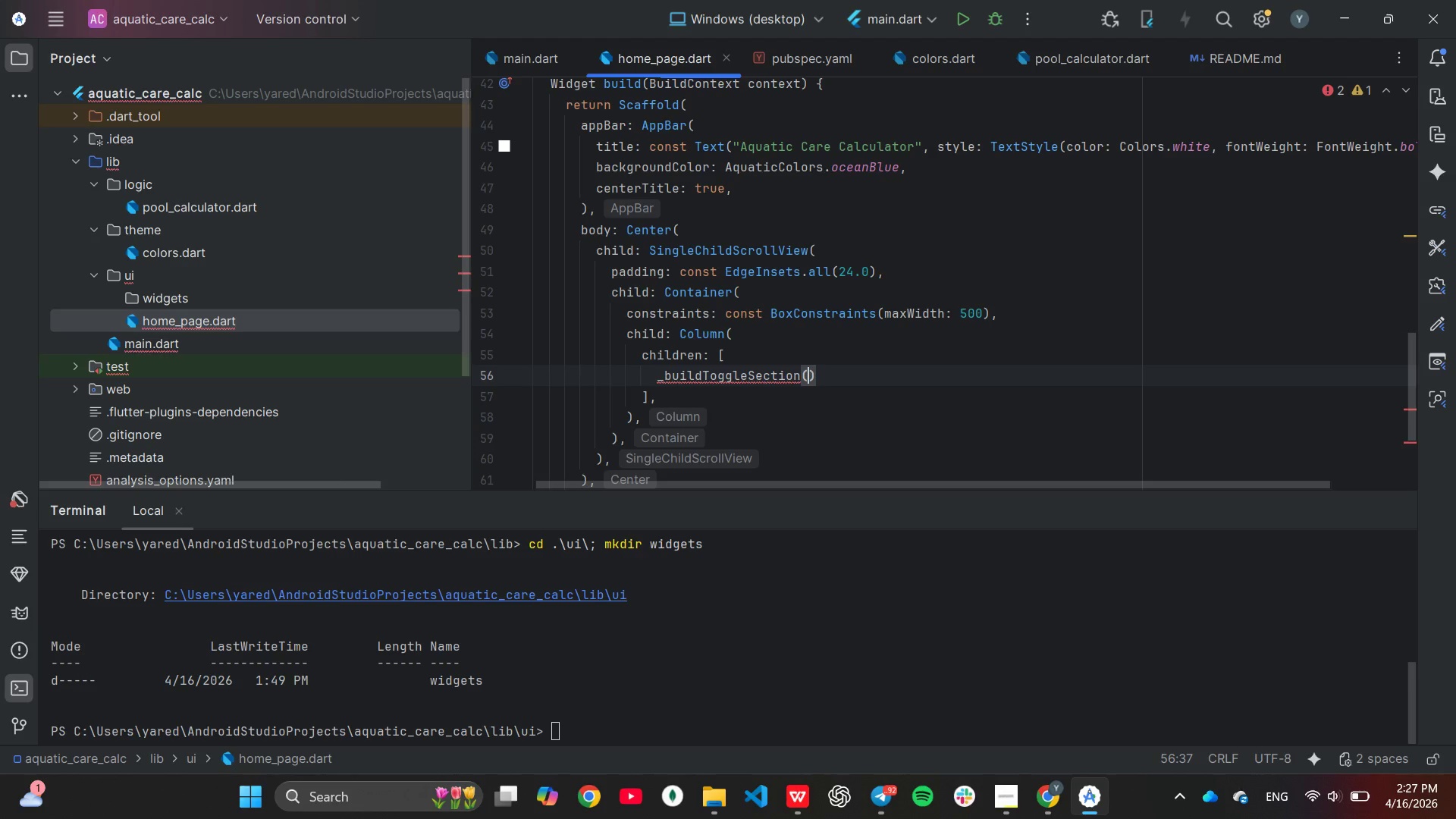 
 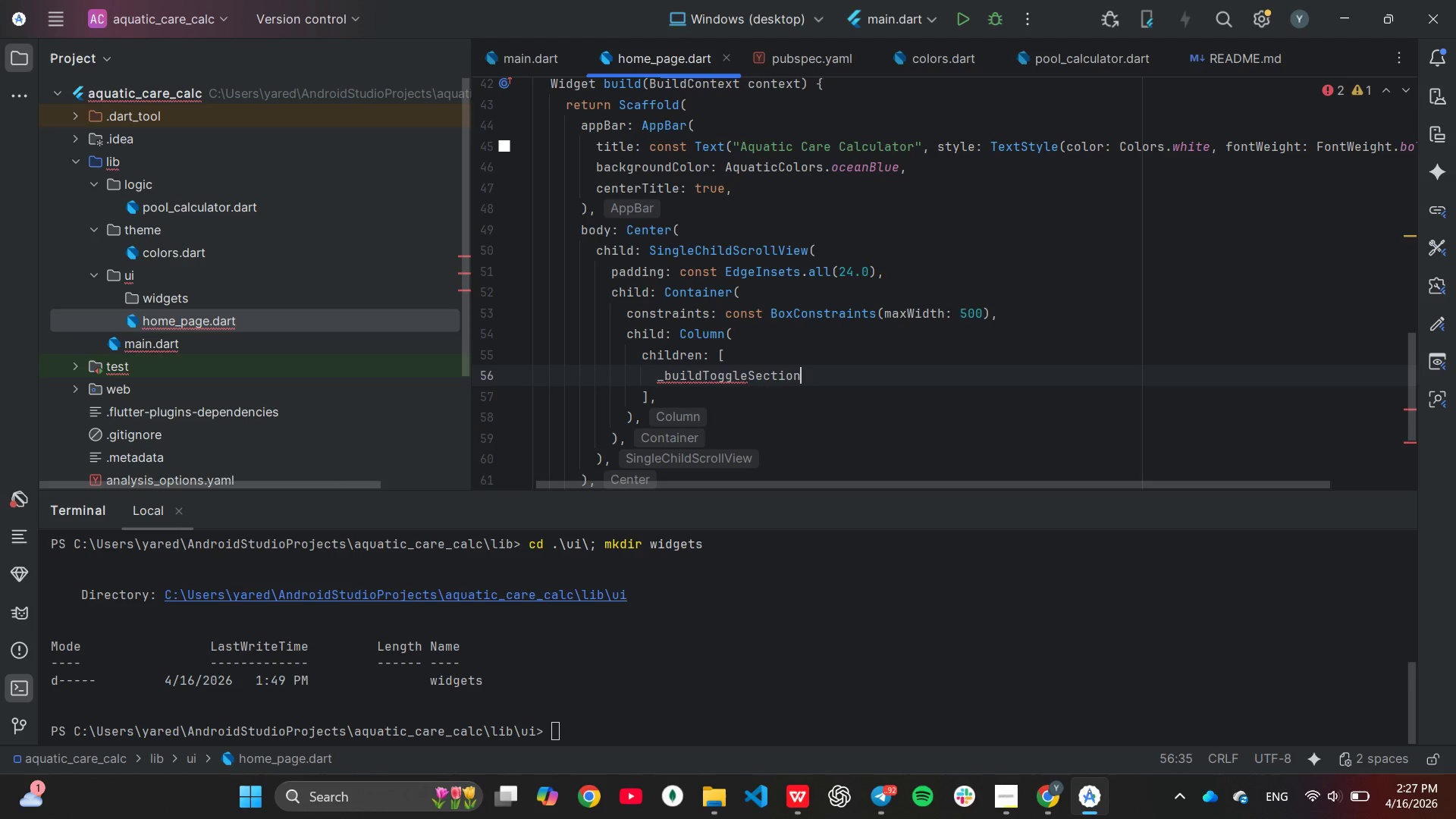 
key(ArrowRight)
 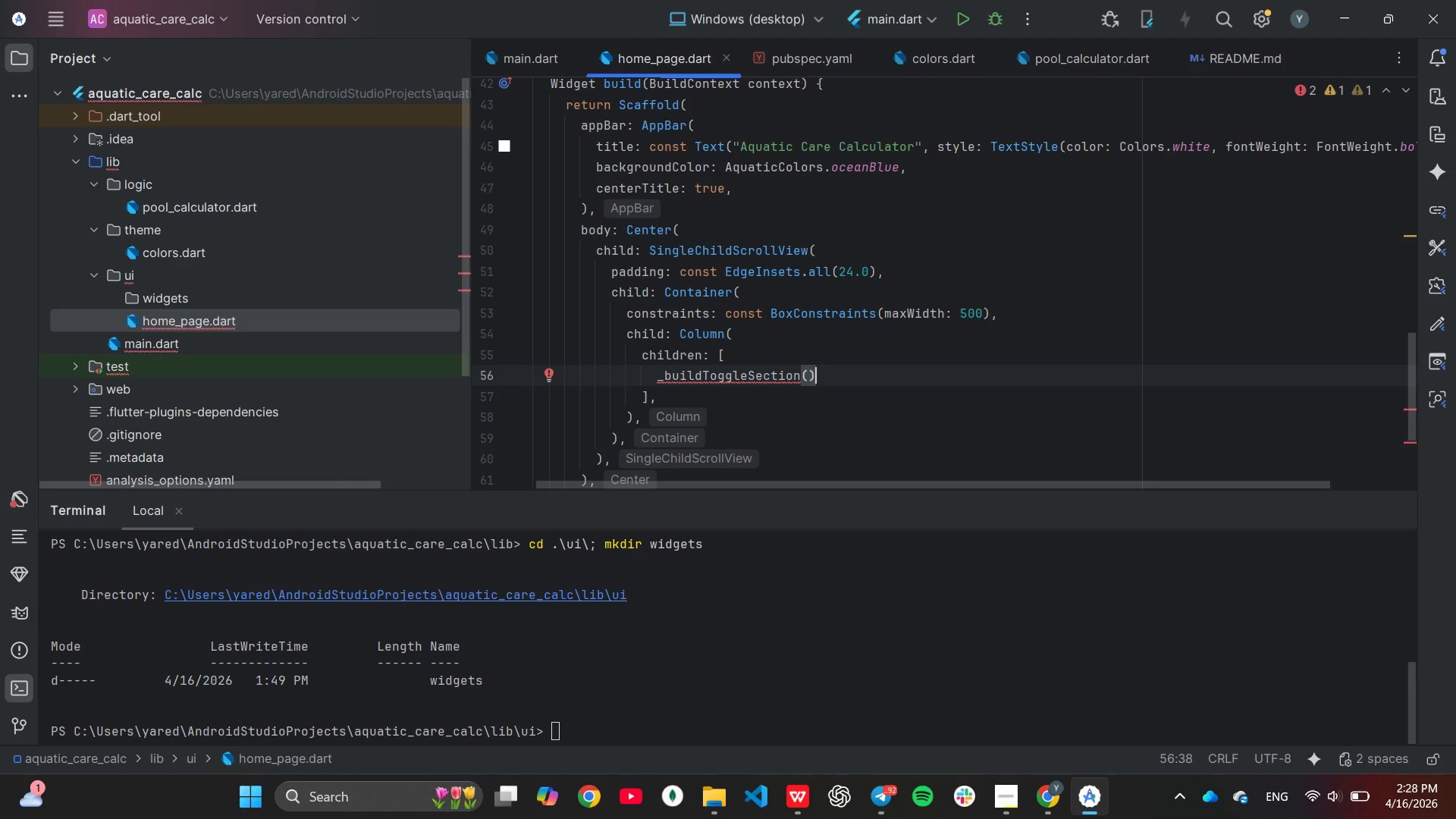 
key(Comma)
 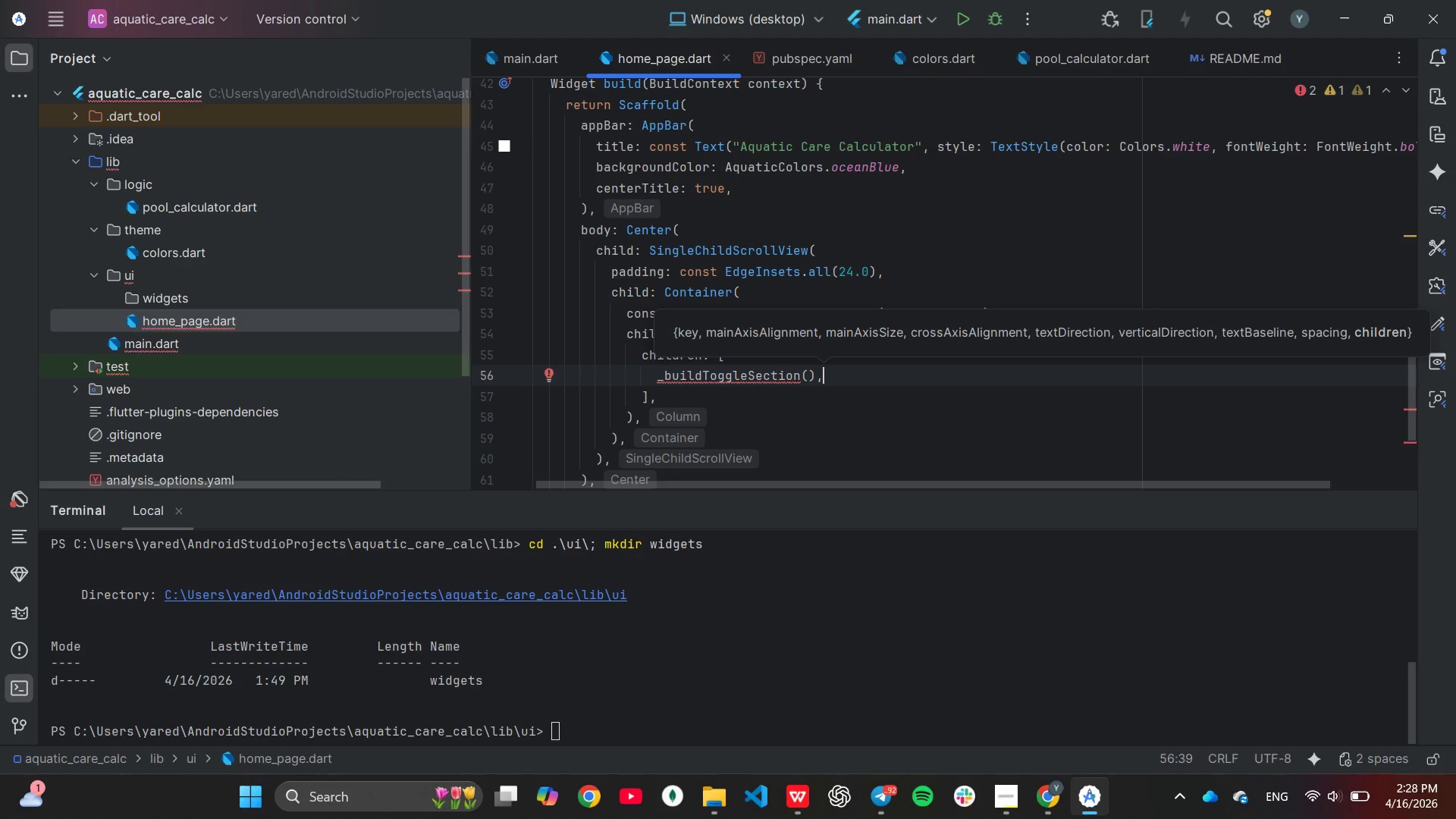 
key(Enter)
 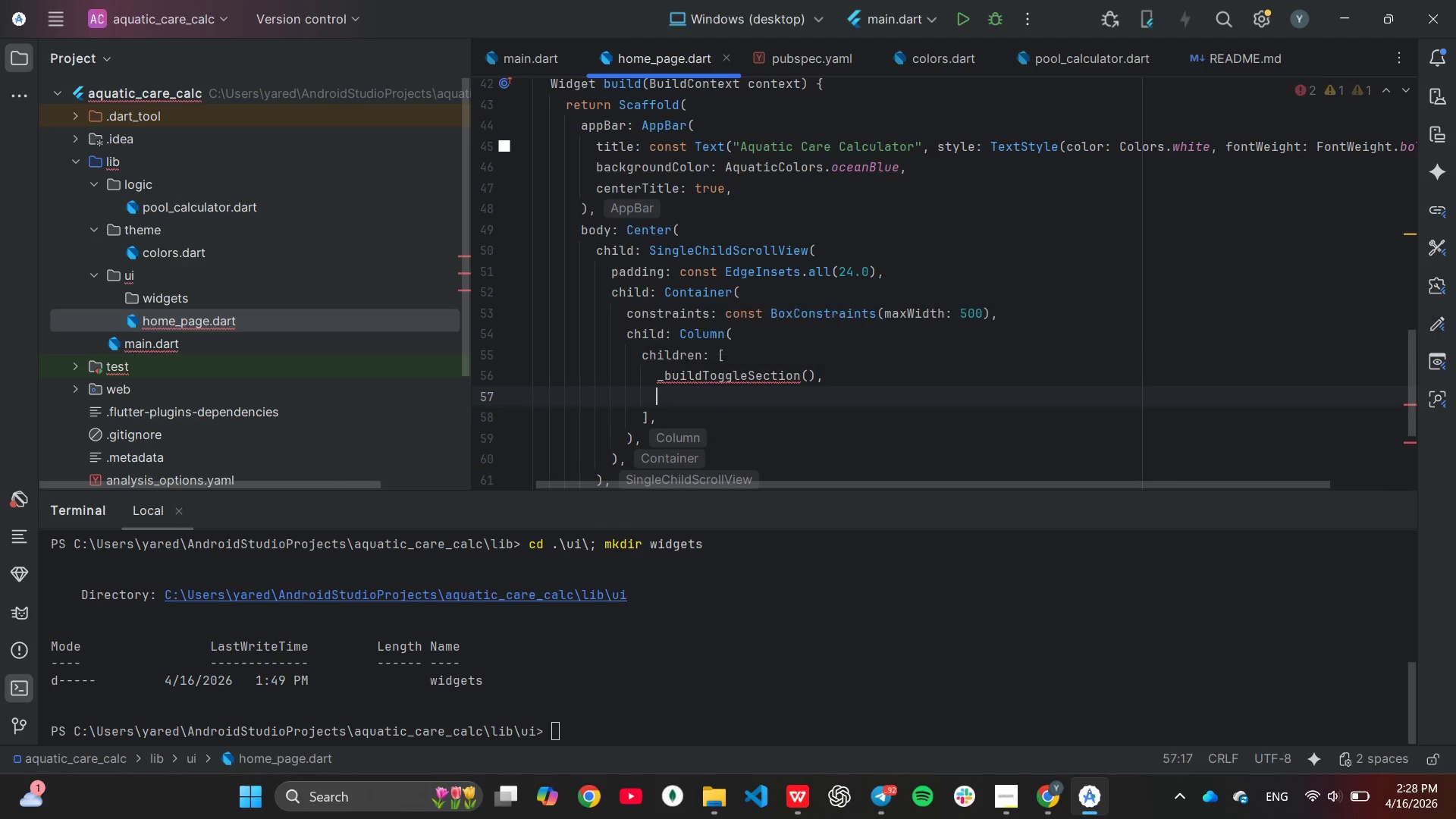 
type(cons)
 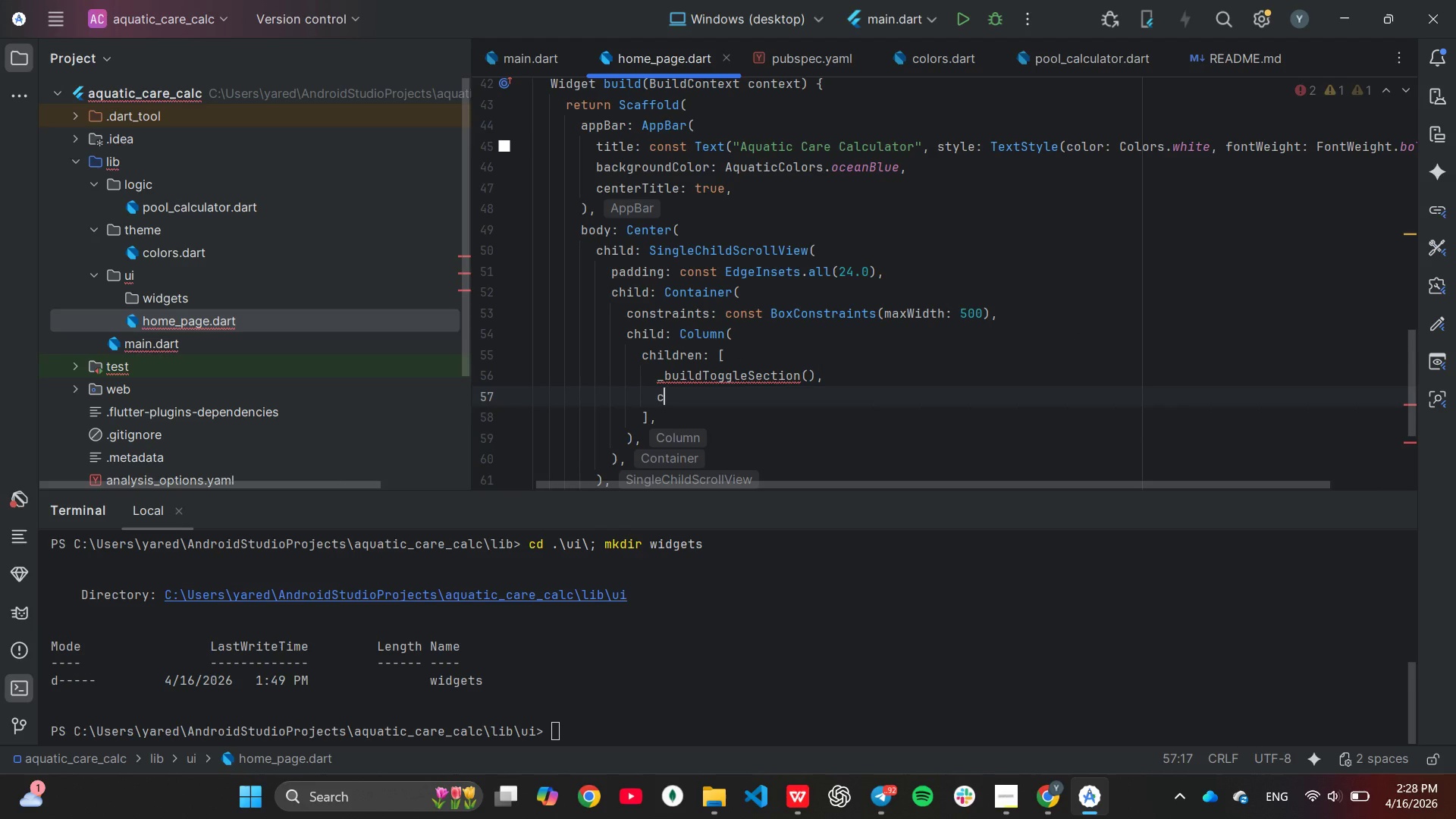 
key(Enter)
 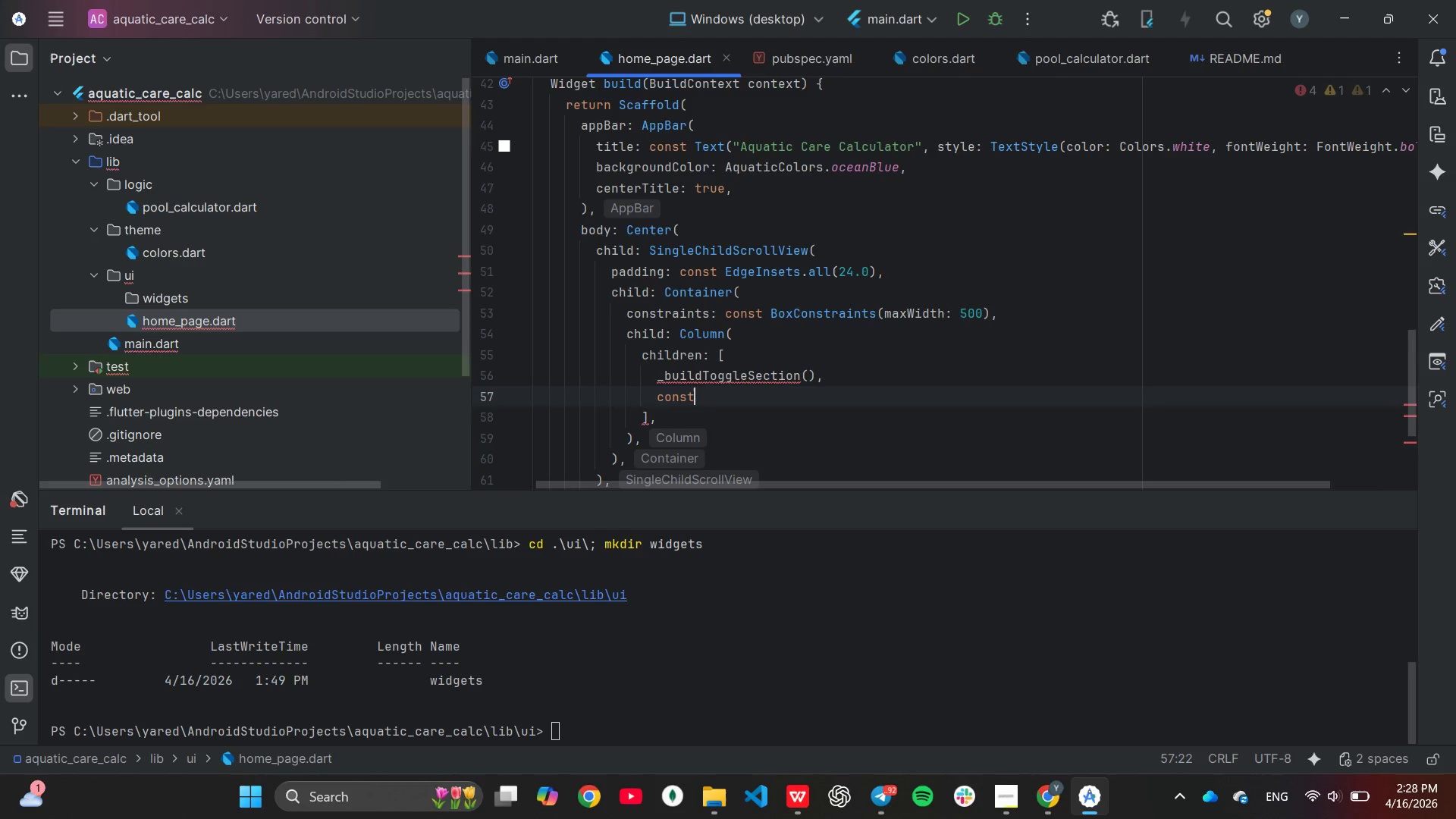 
type( Si)
 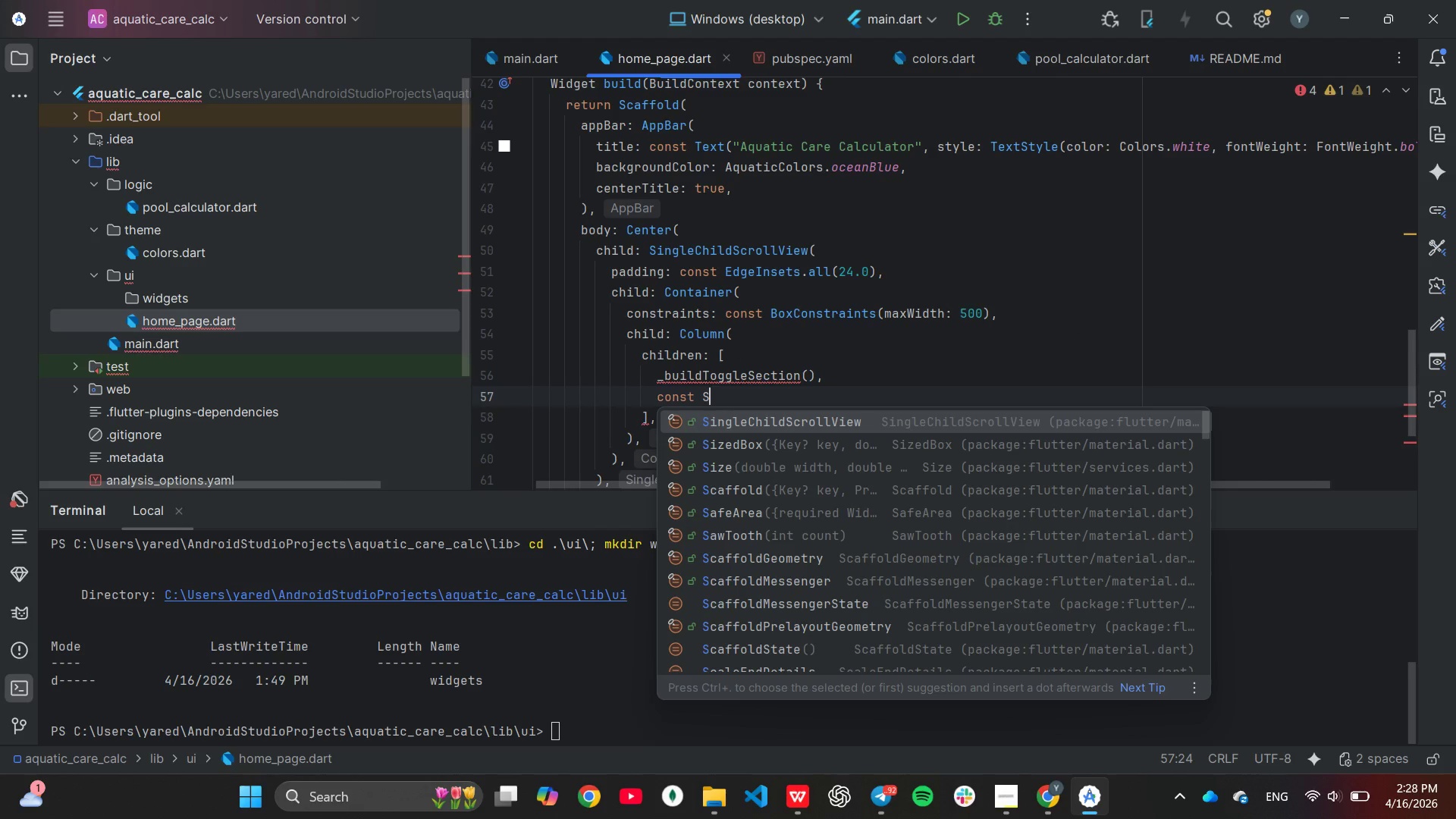 
key(ArrowDown)
 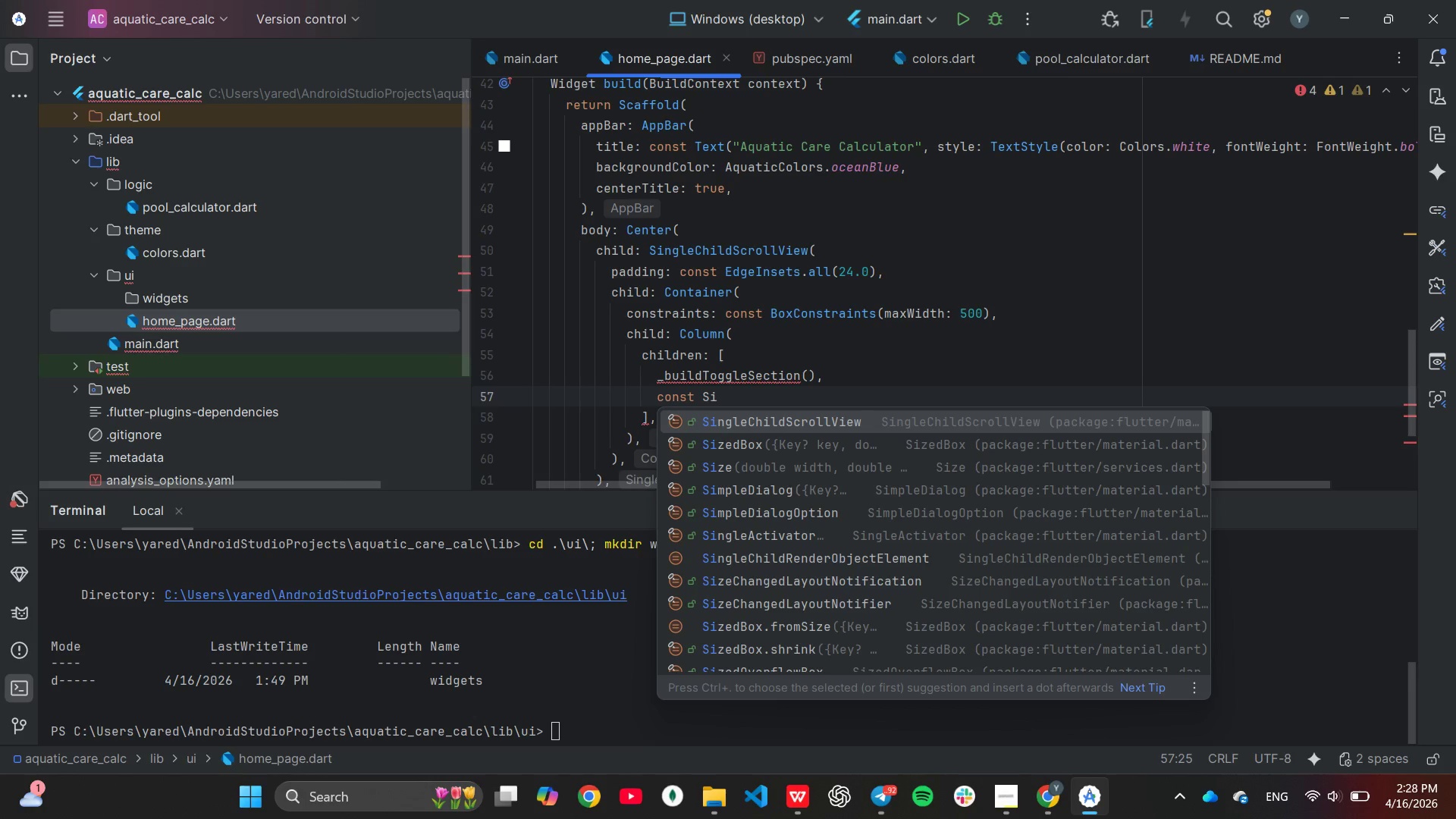 
key(Enter)
 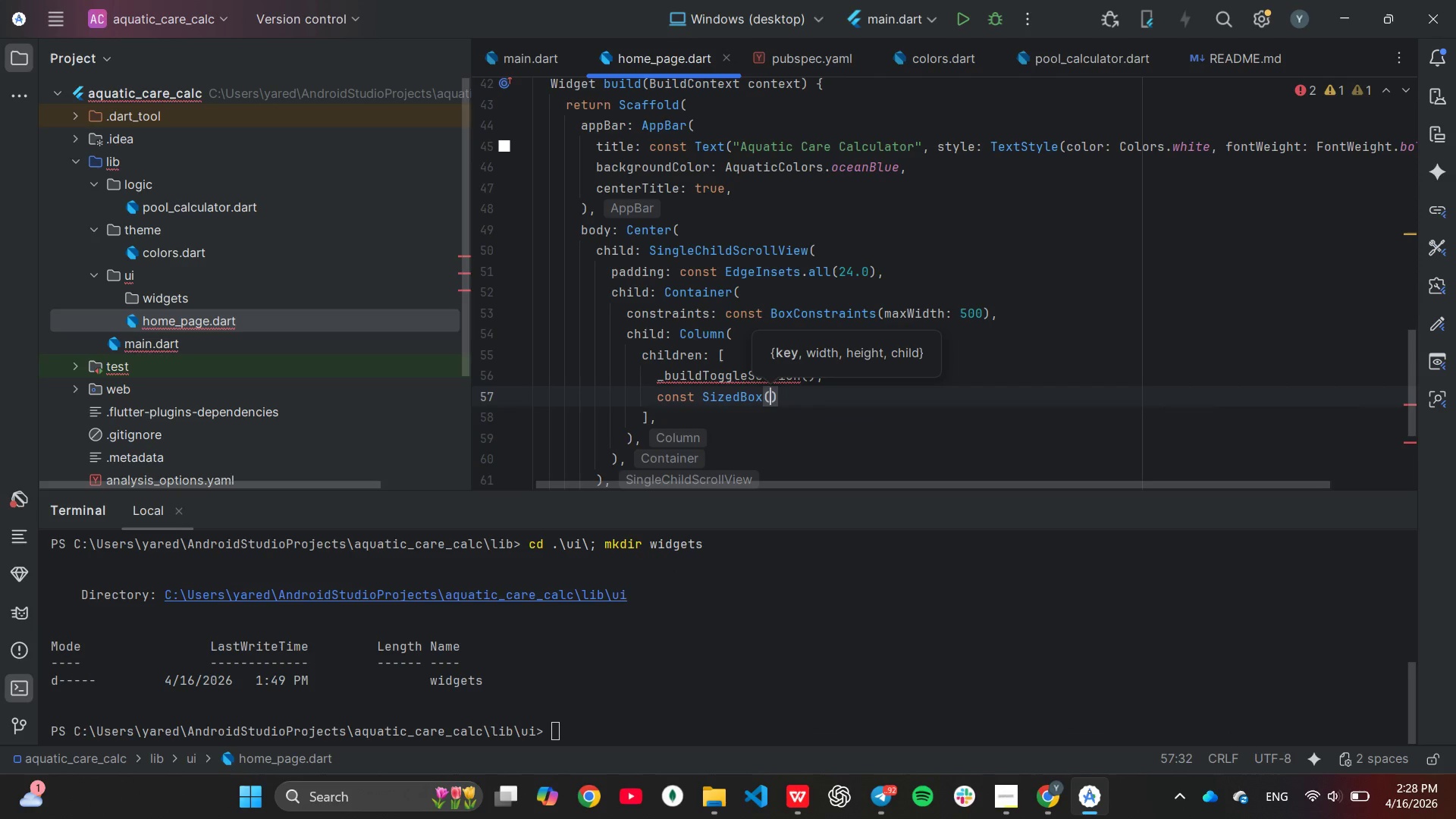 
type(he)
 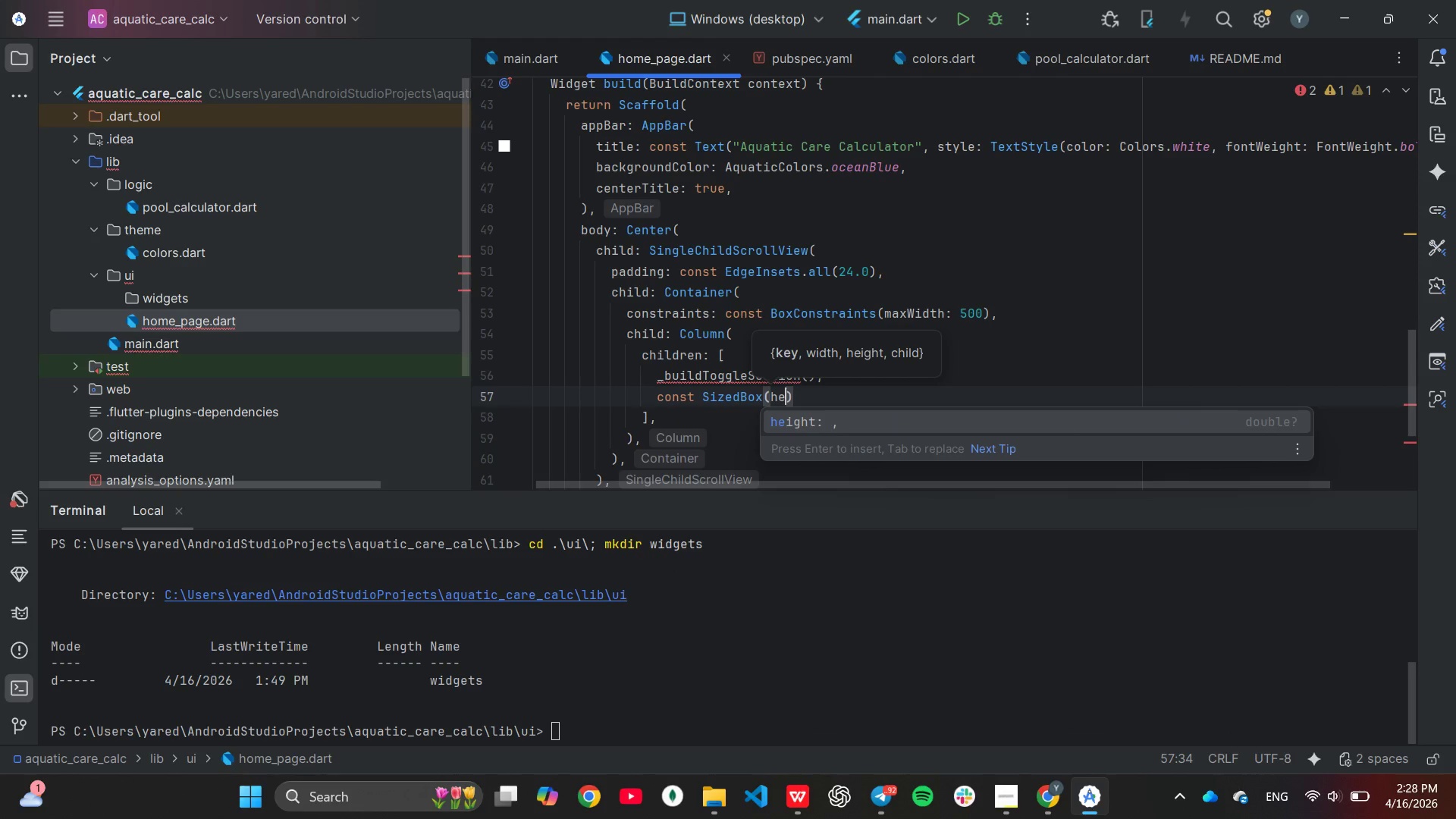 
key(Enter)
 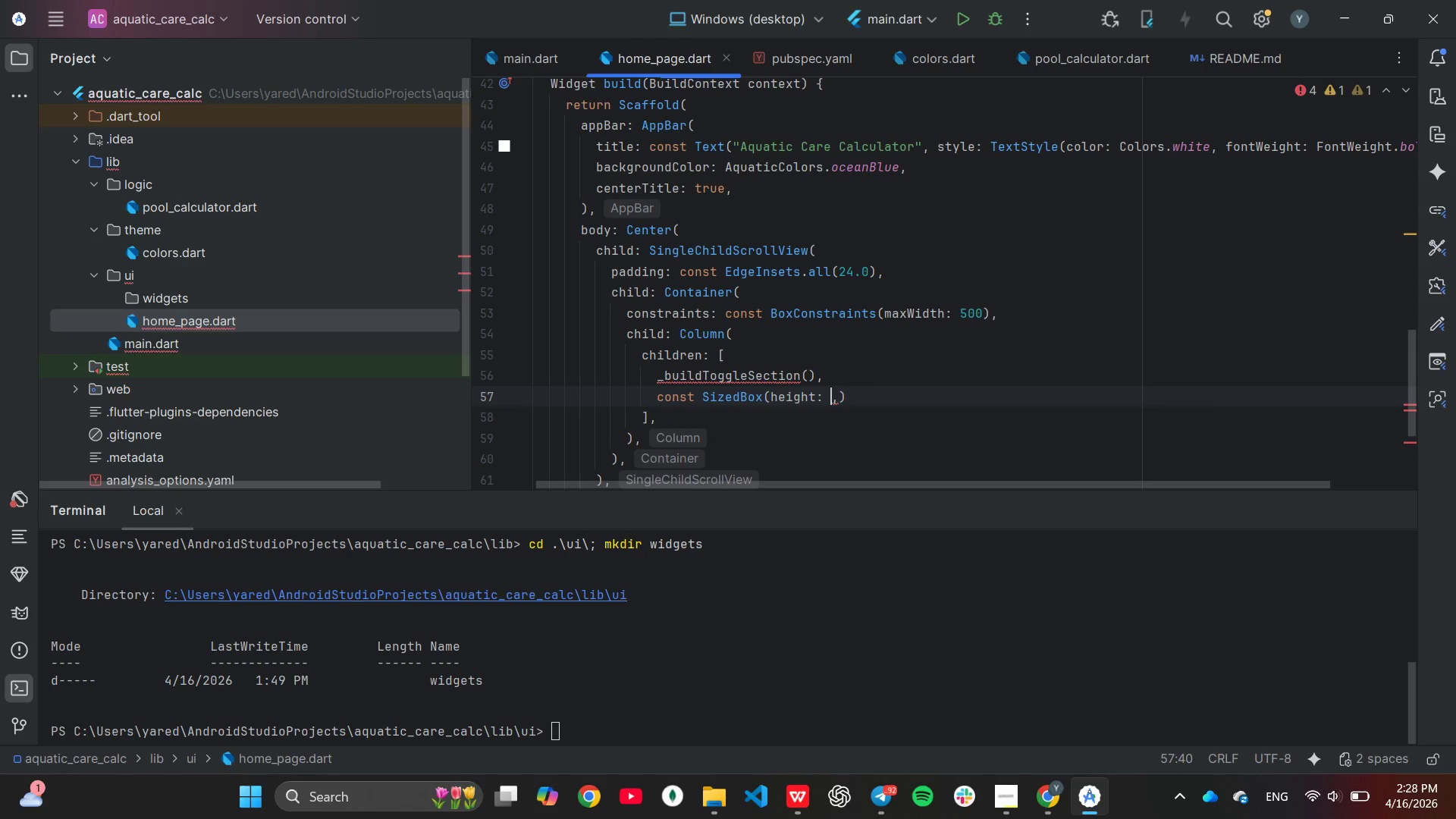 
type(20)
 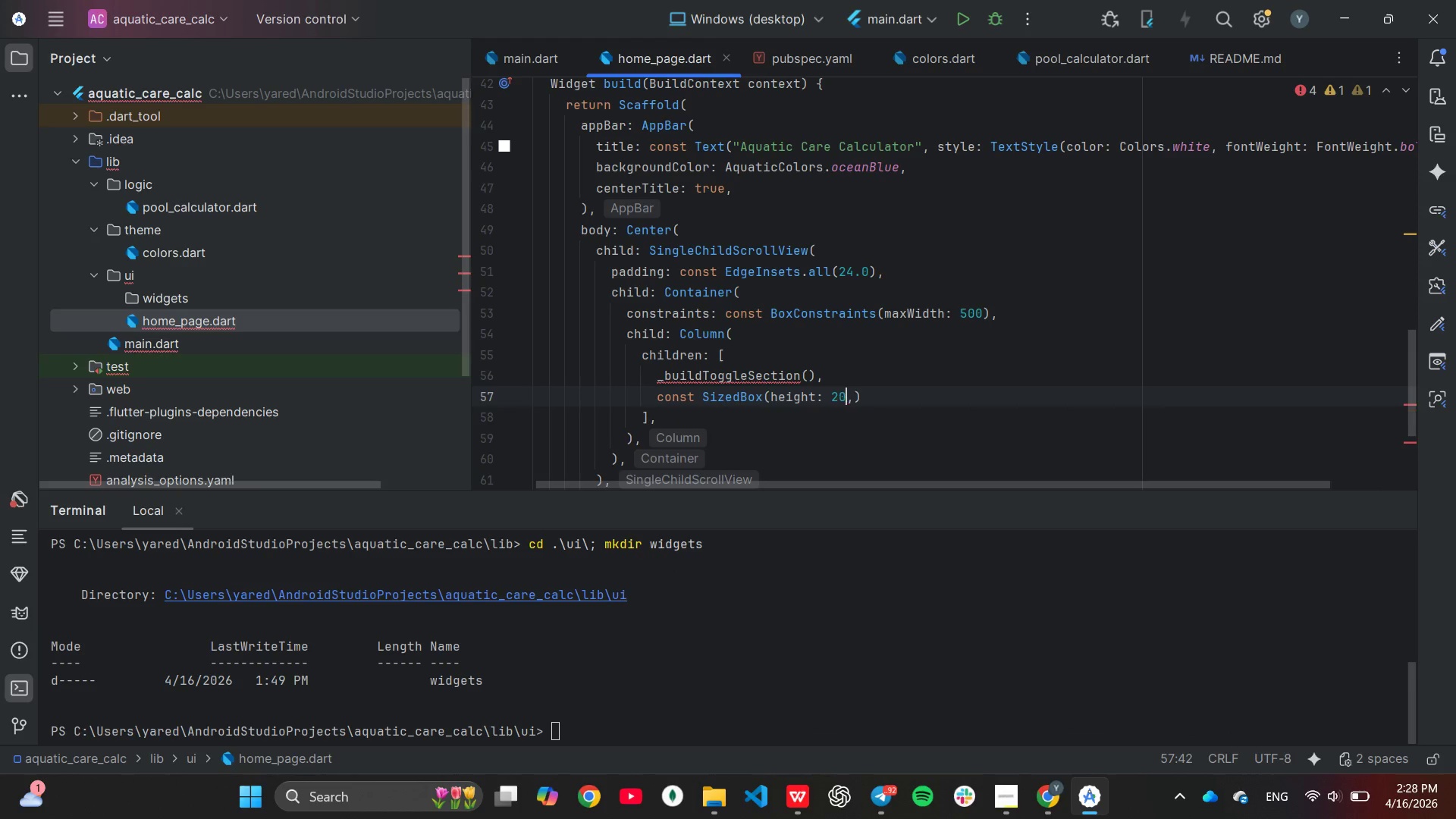 
key(ArrowRight)
 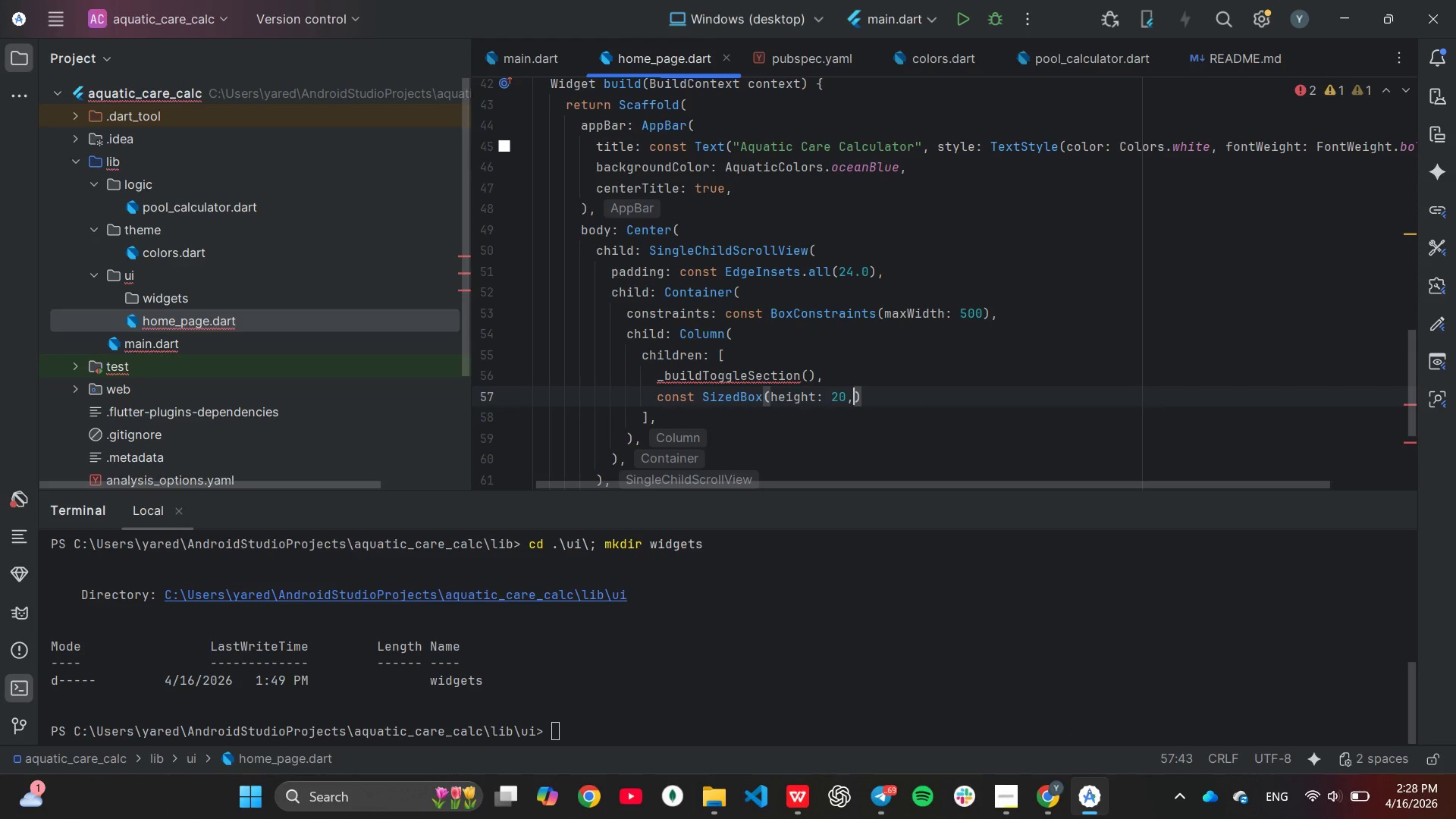 
key(ArrowLeft)
 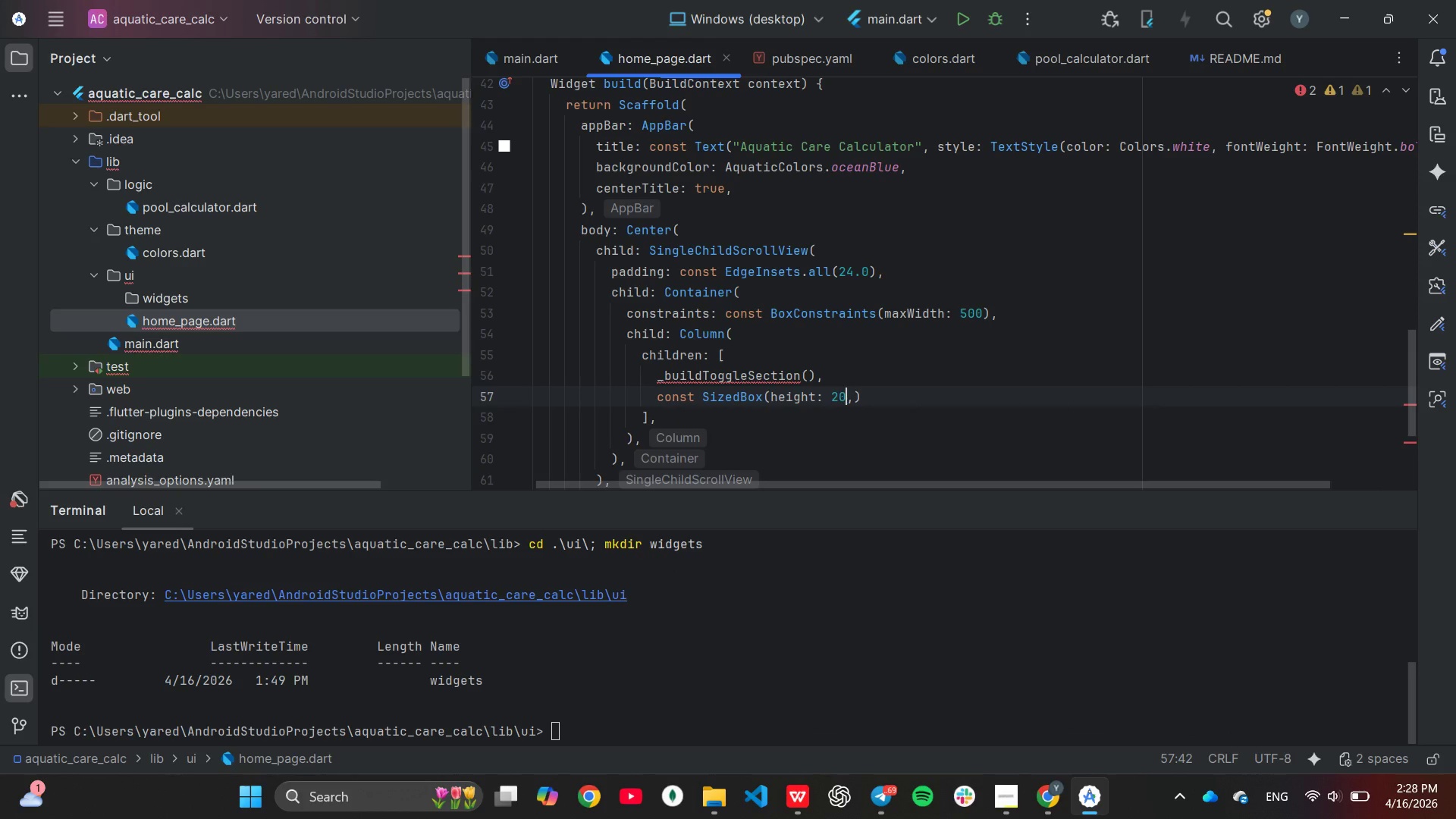 
key(ArrowRight)
 